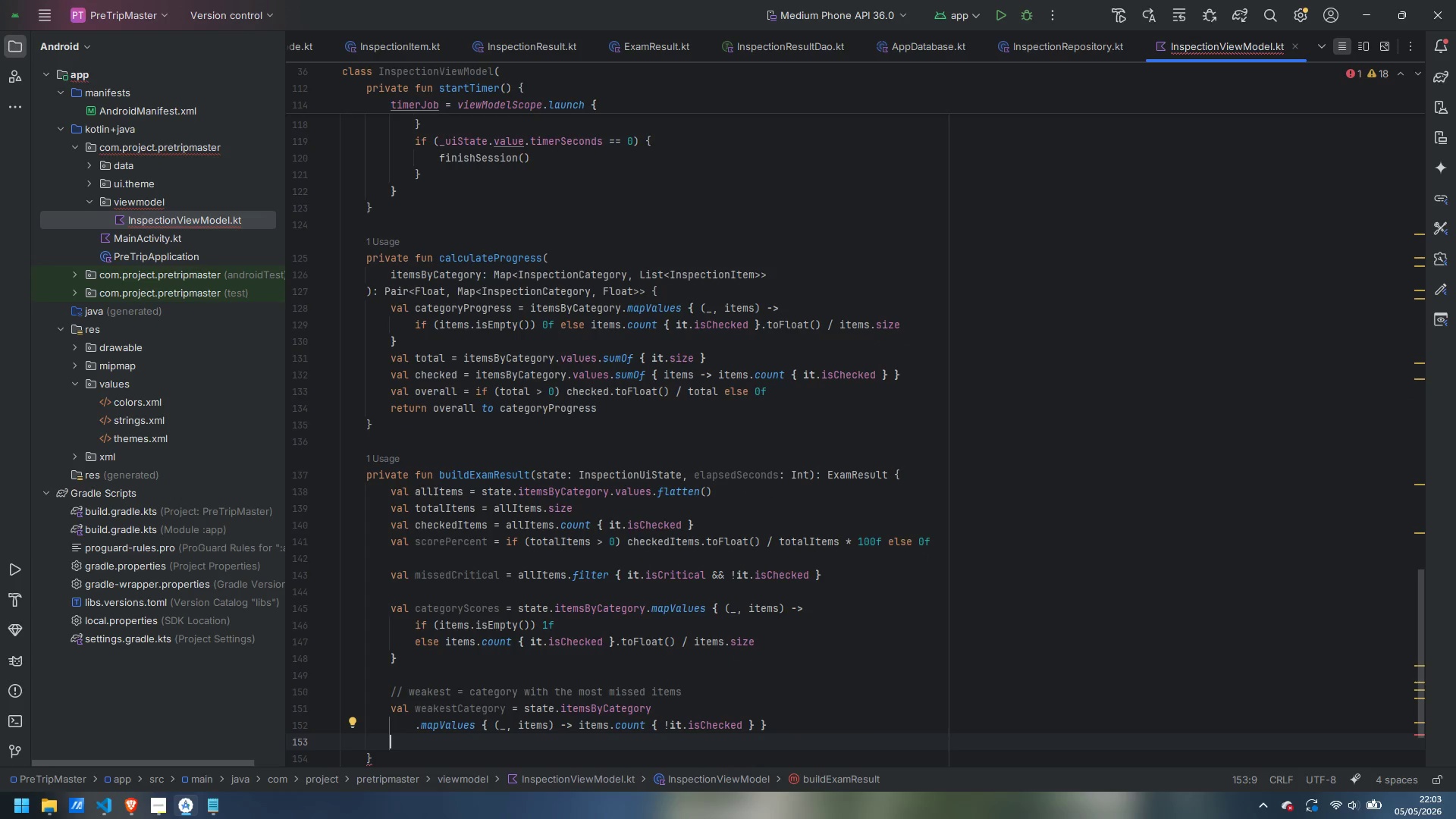 
type(.ma)
key(Backspace)
type(x)
key(Backspace)
type(axByOrNuyl)
key(Backspace)
key(Backspace)
type(ll {  )
 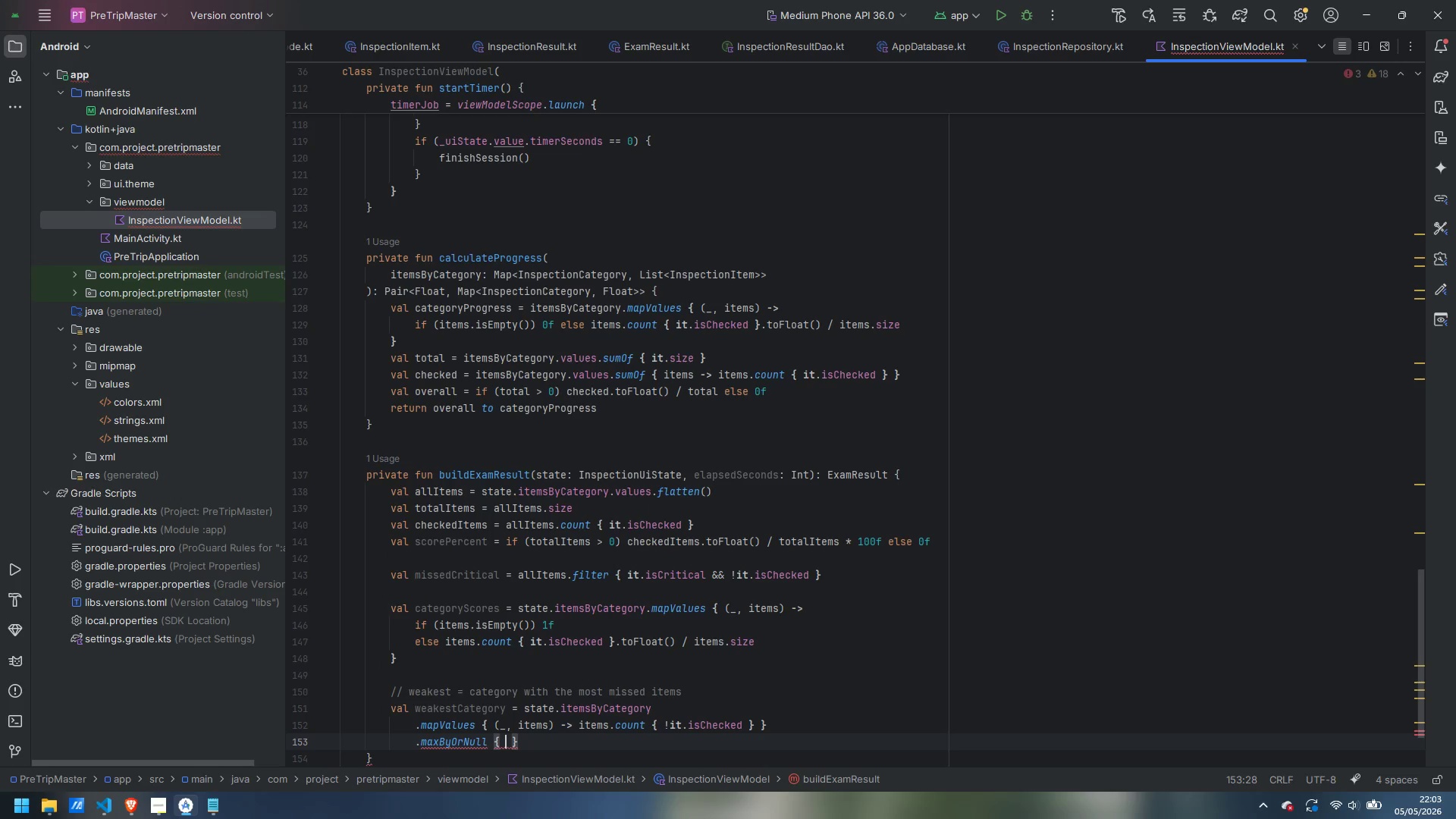 
 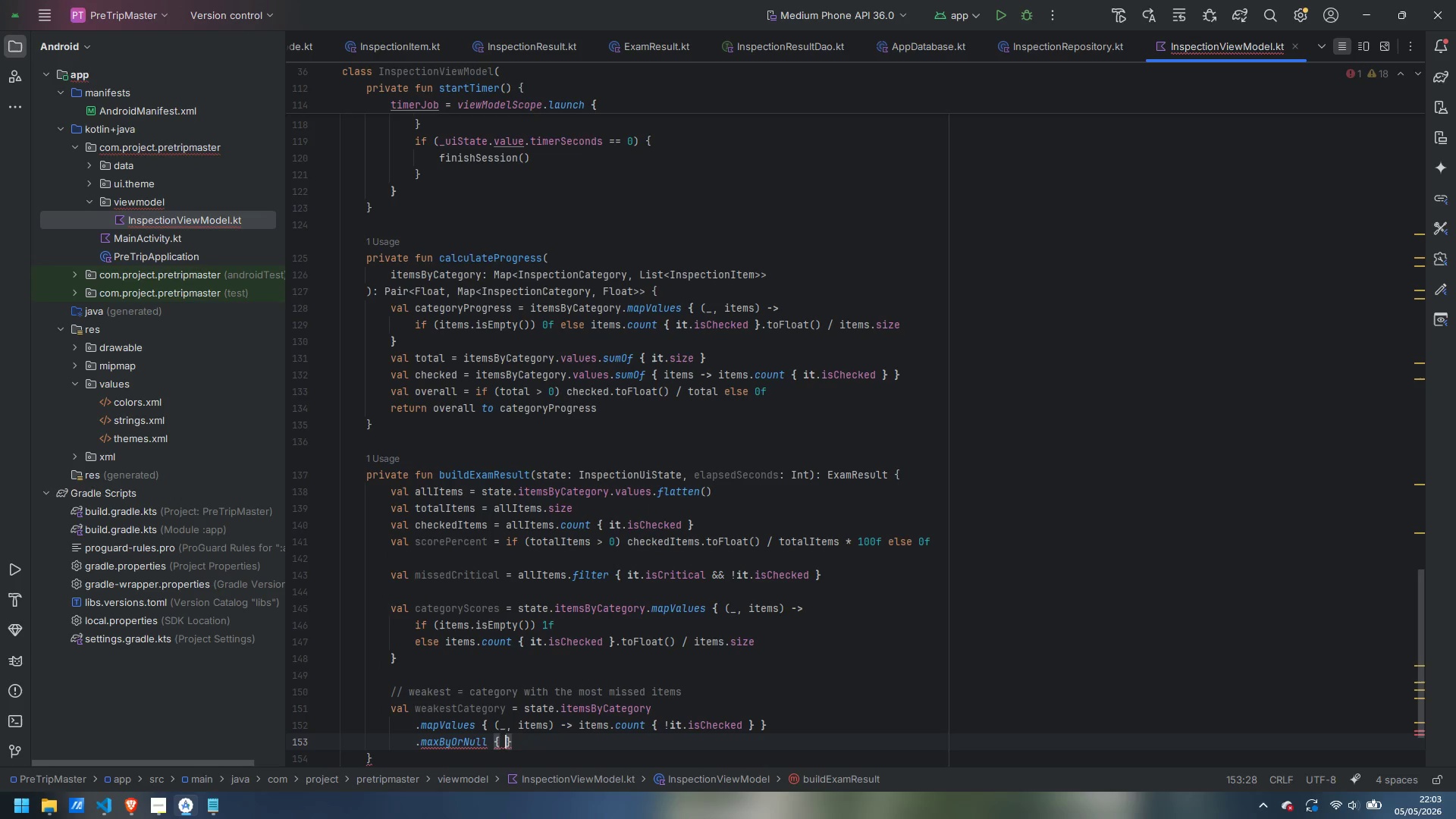 
key(ArrowLeft)
 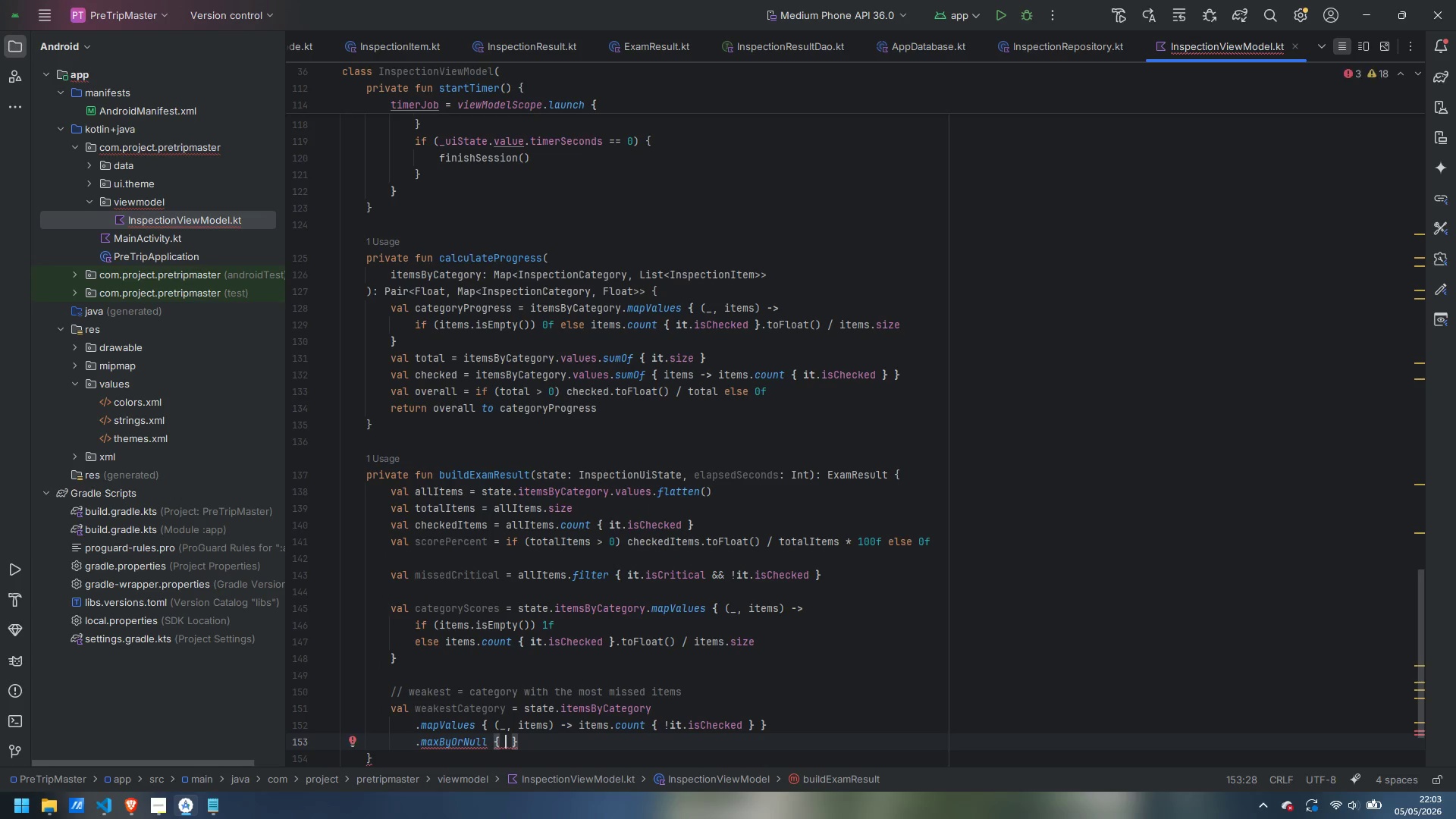 
type(it.value)
 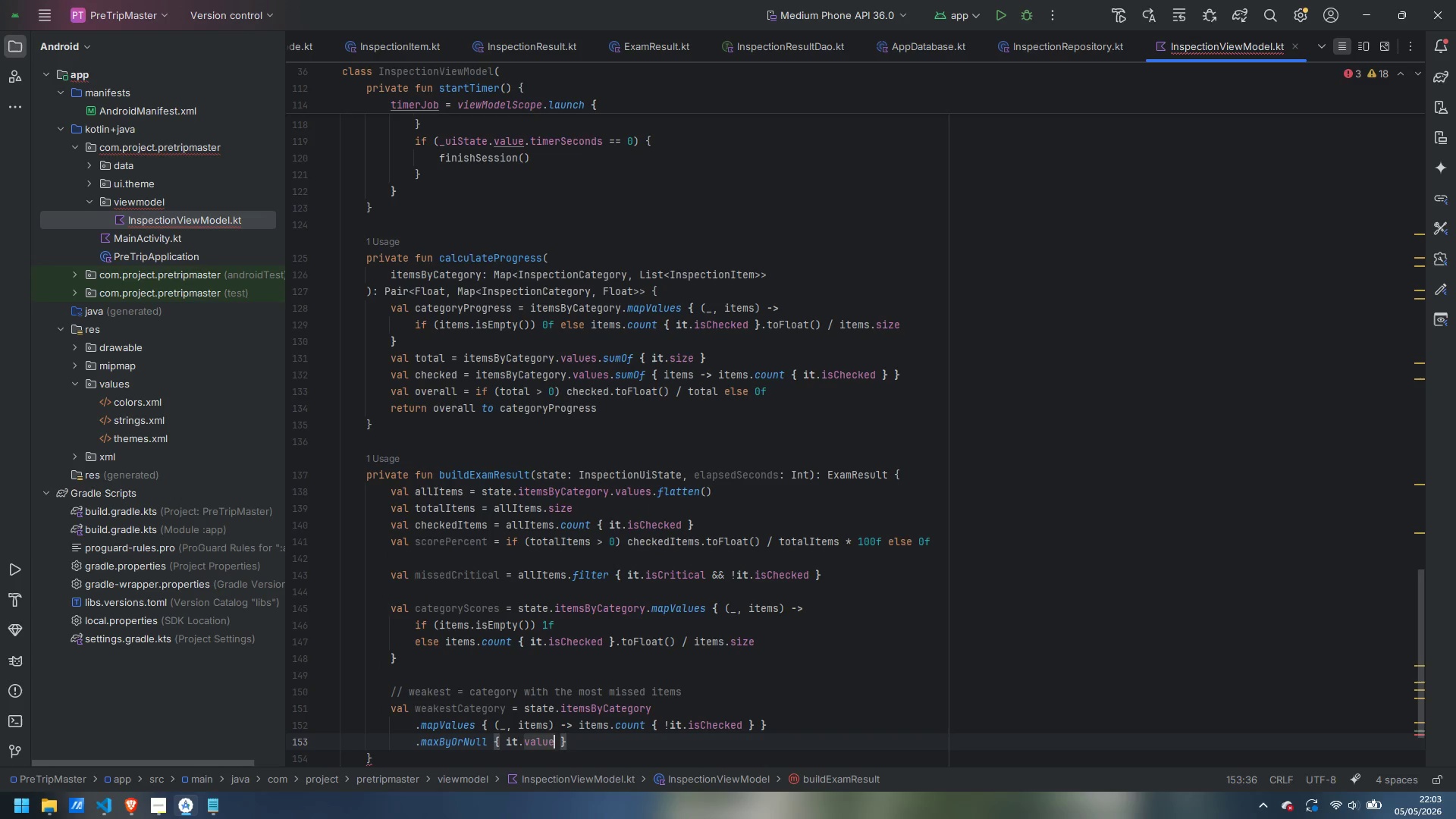 
key(ArrowRight)
 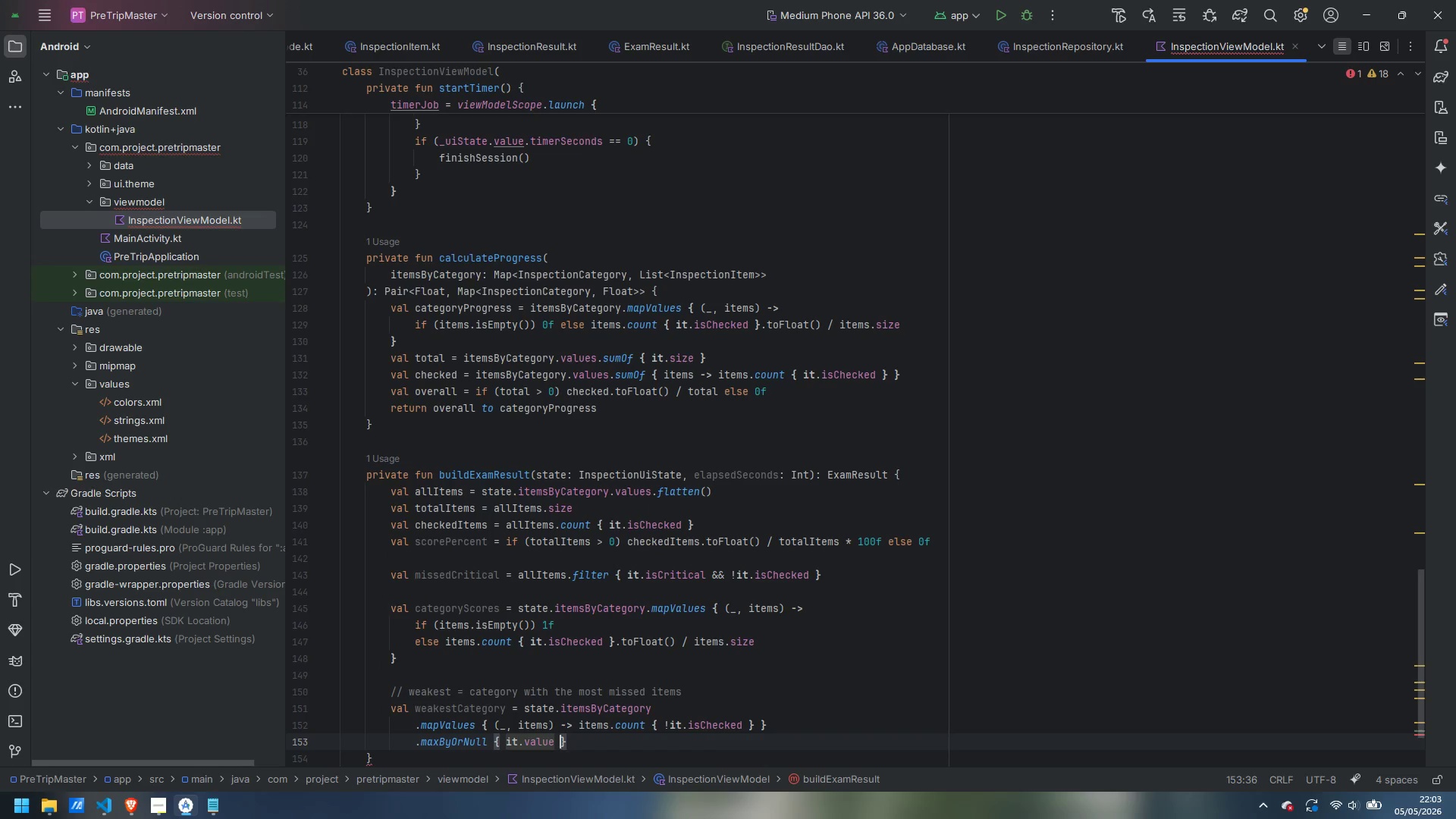 
key(ArrowRight)
 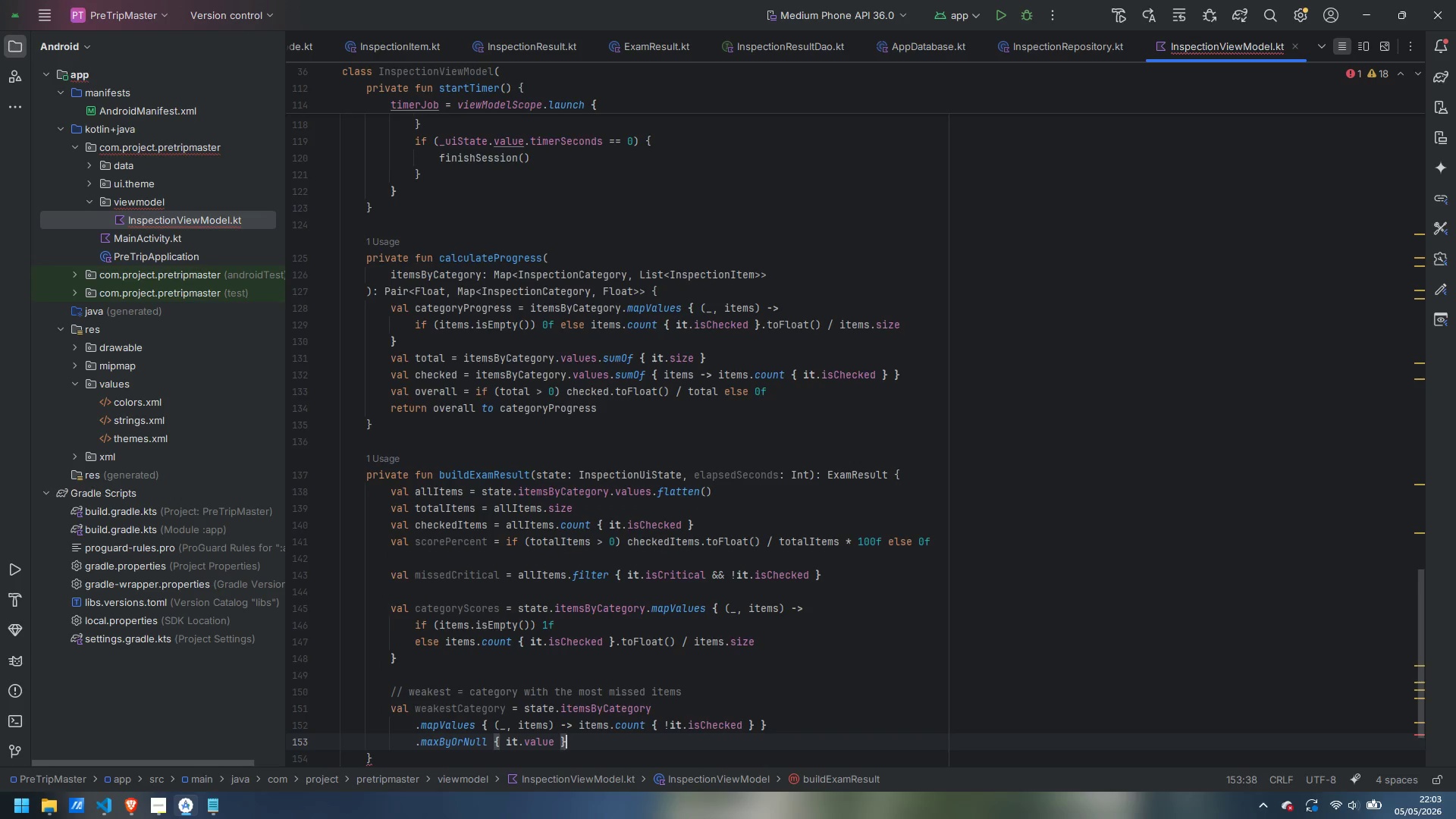 
key(Enter)
 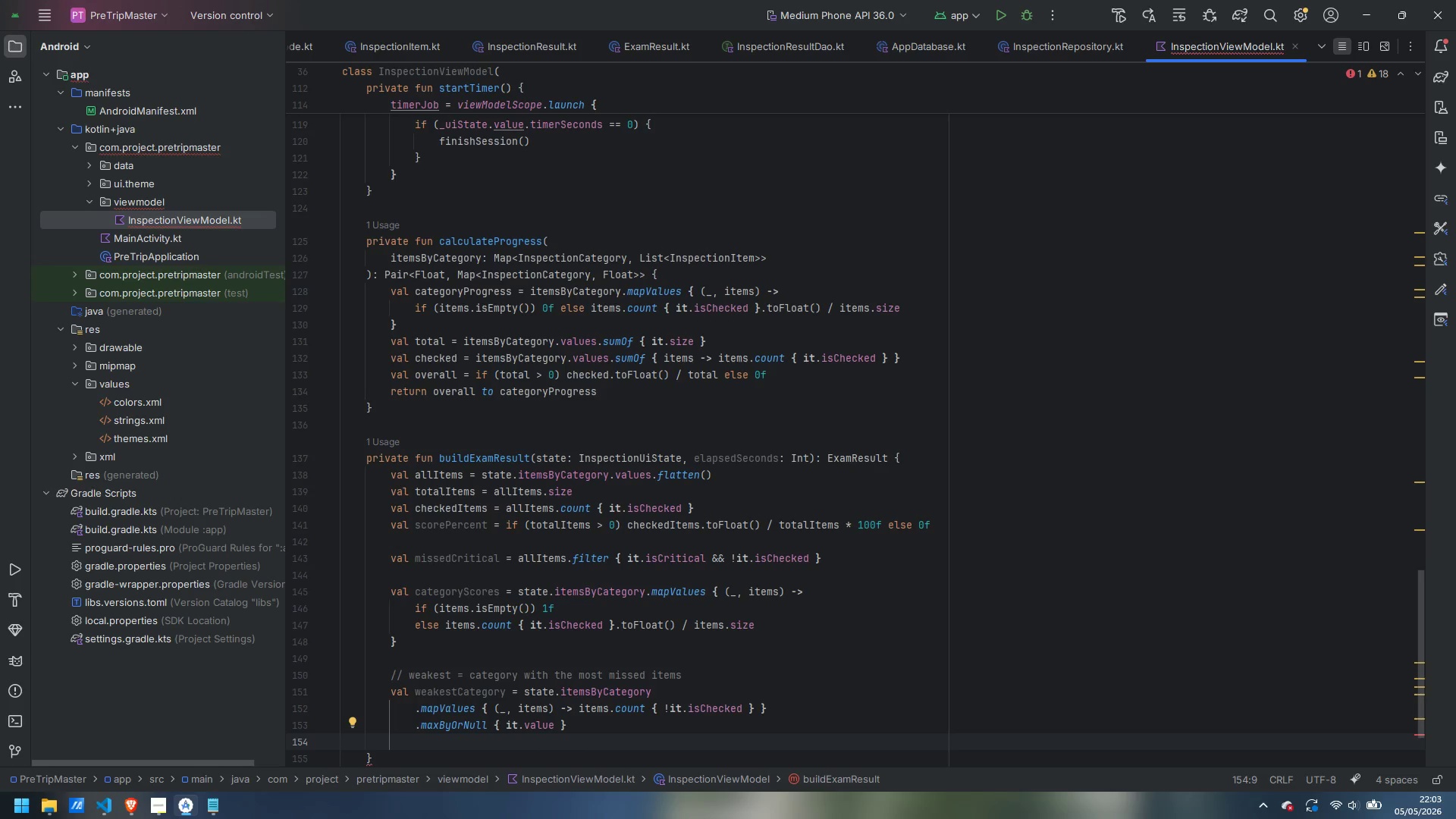 
key(Shift+ShiftRight)
 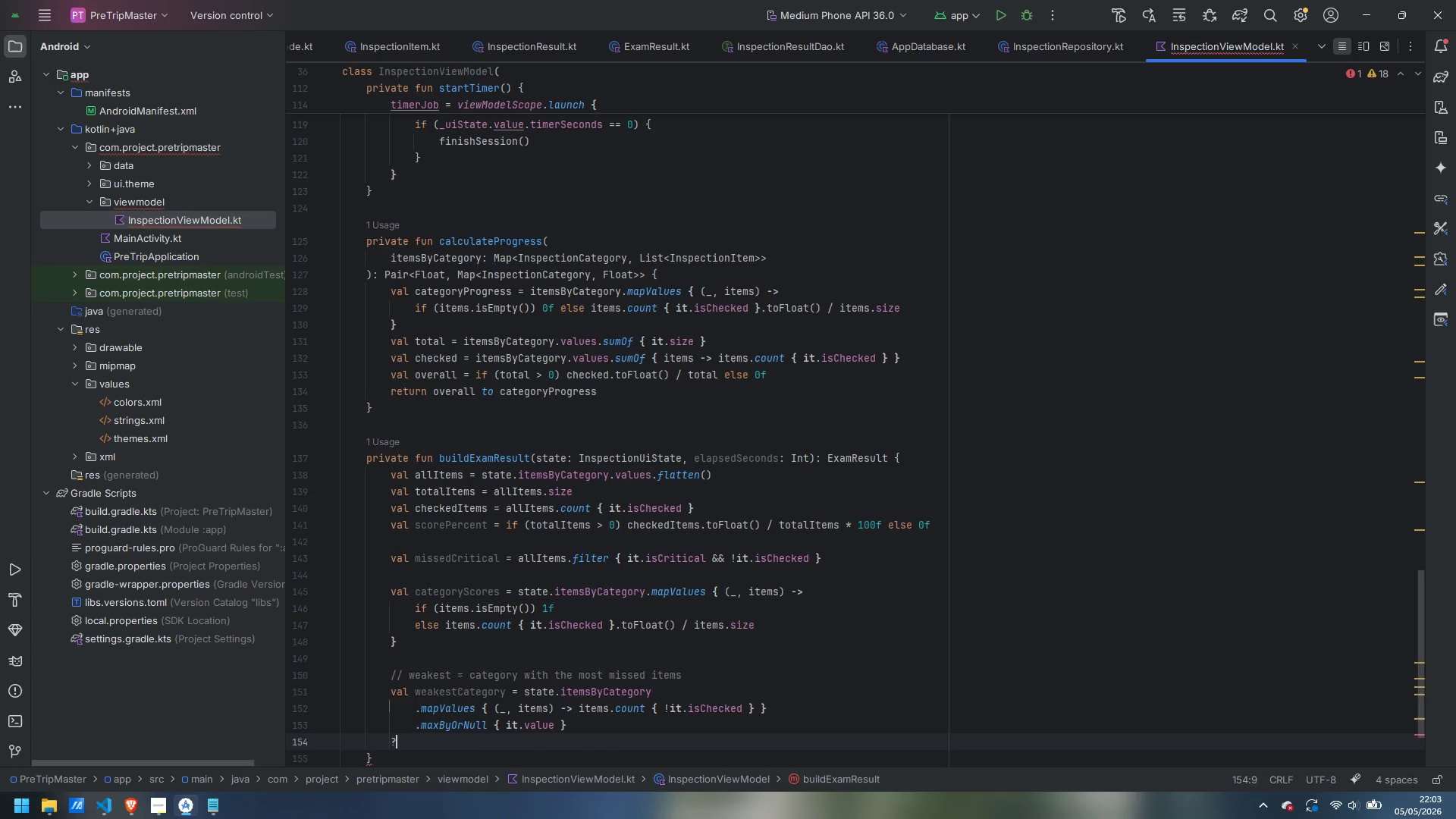 
key(Shift+Slash)
 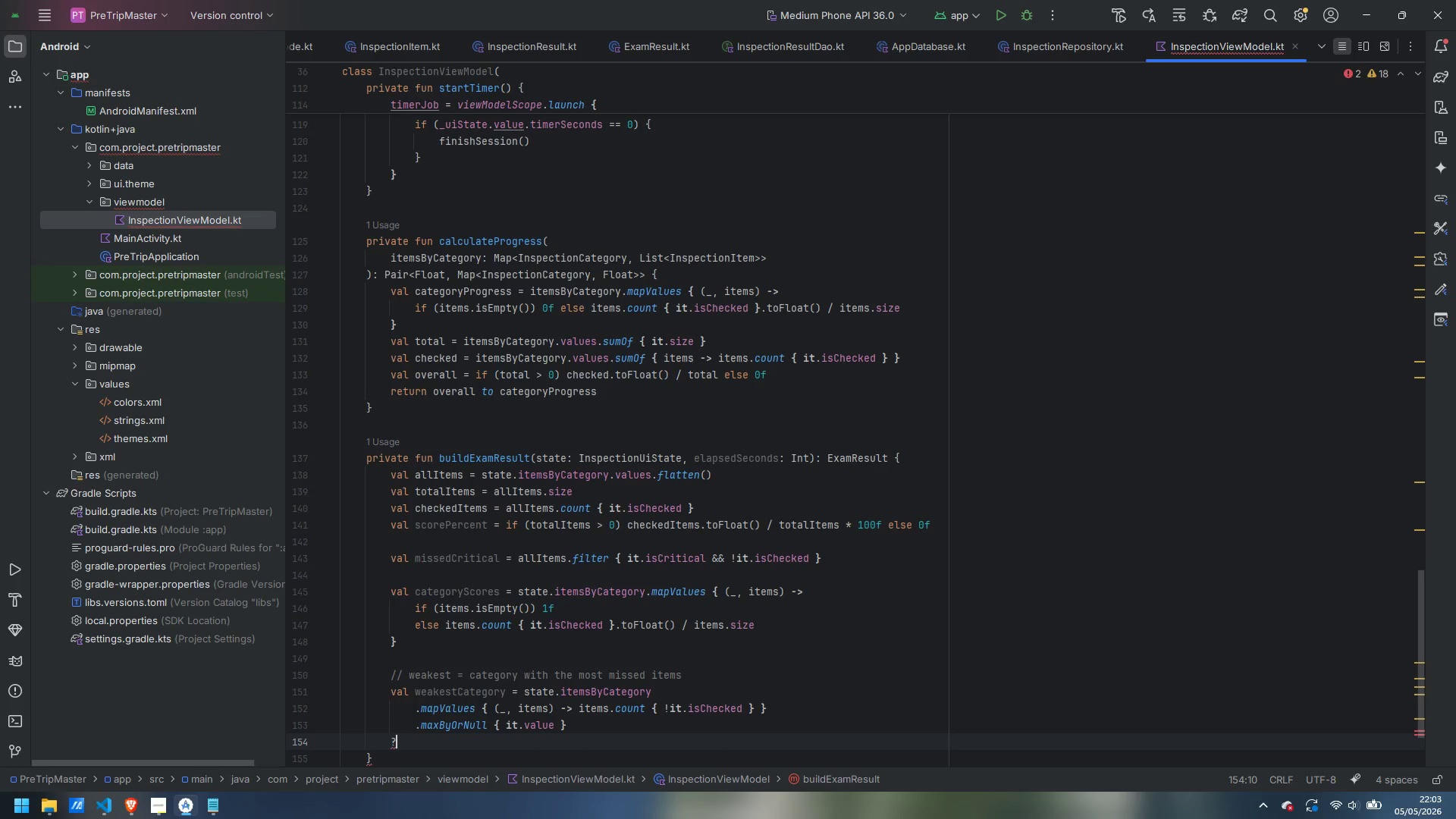 
key(ArrowLeft)
 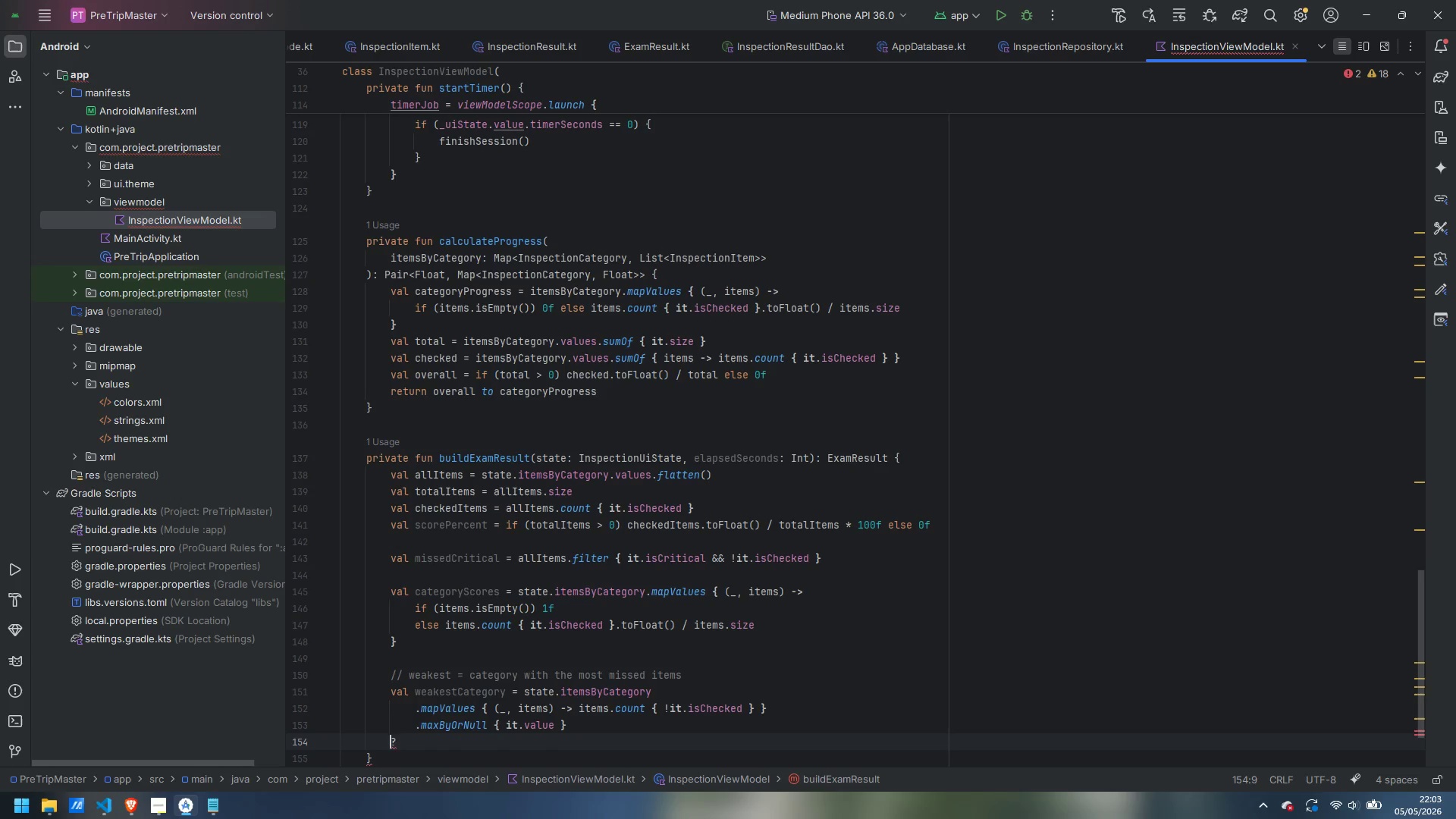 
key(Tab)
 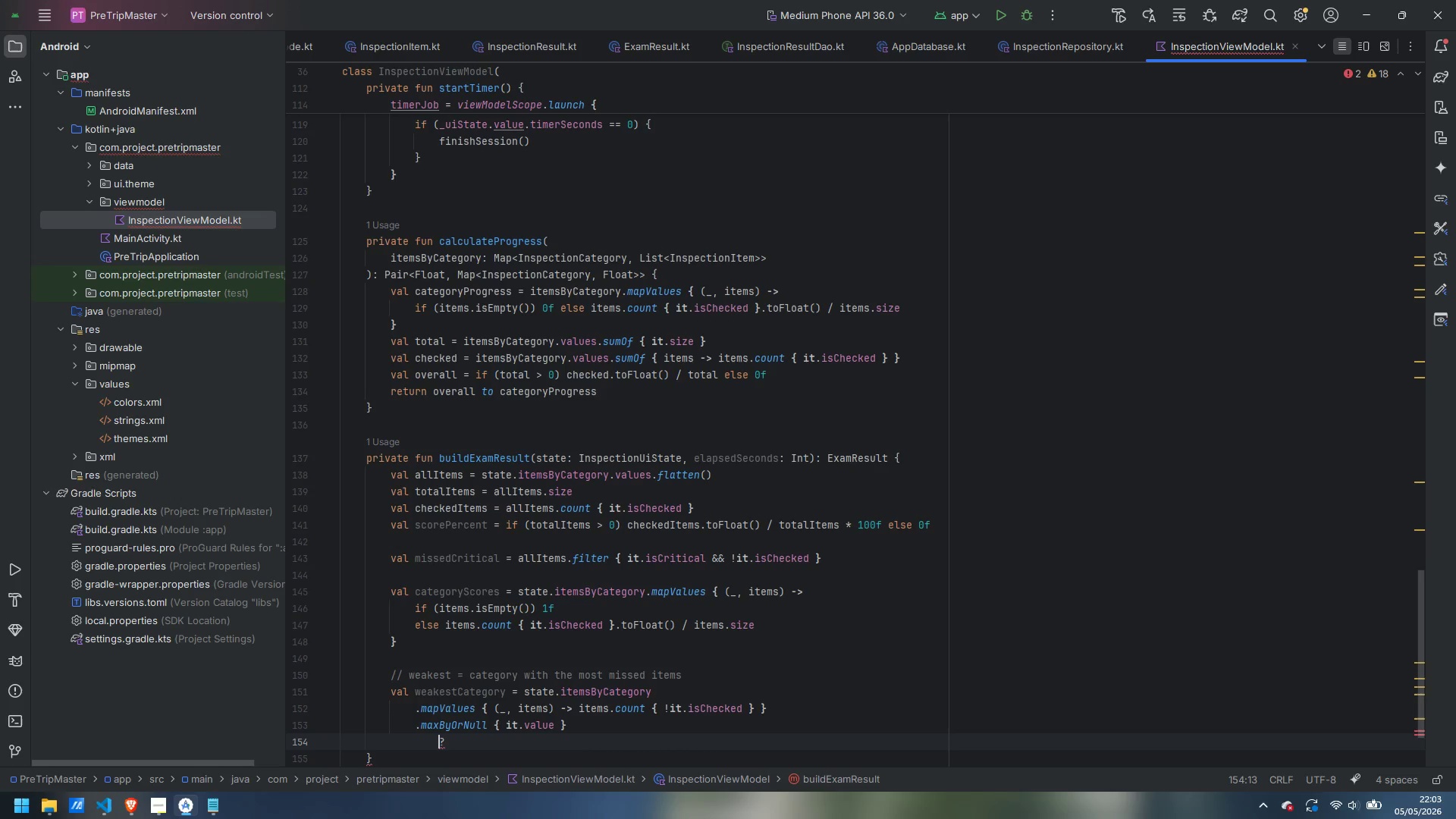 
key(Tab)
 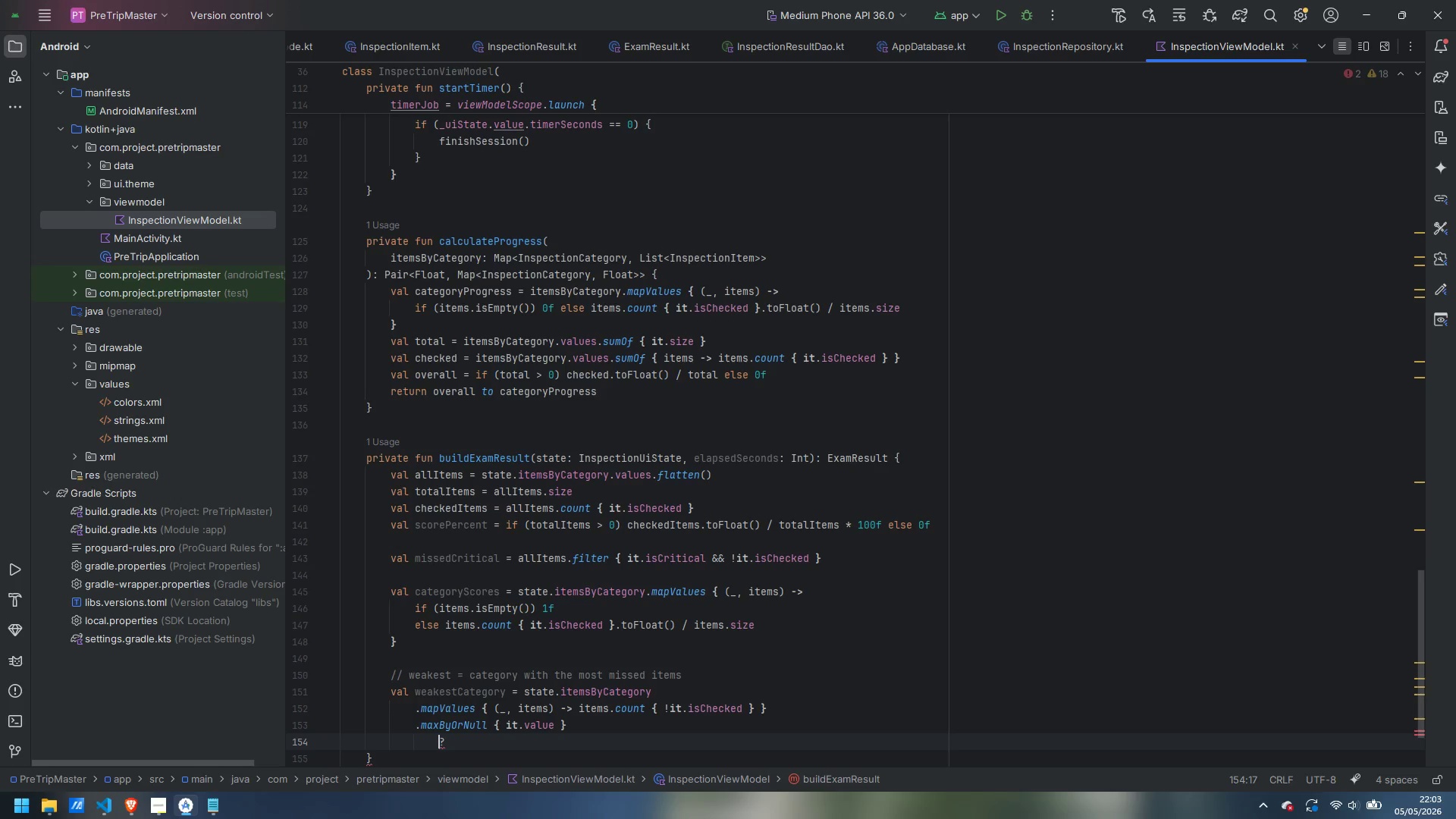 
key(Backspace)
 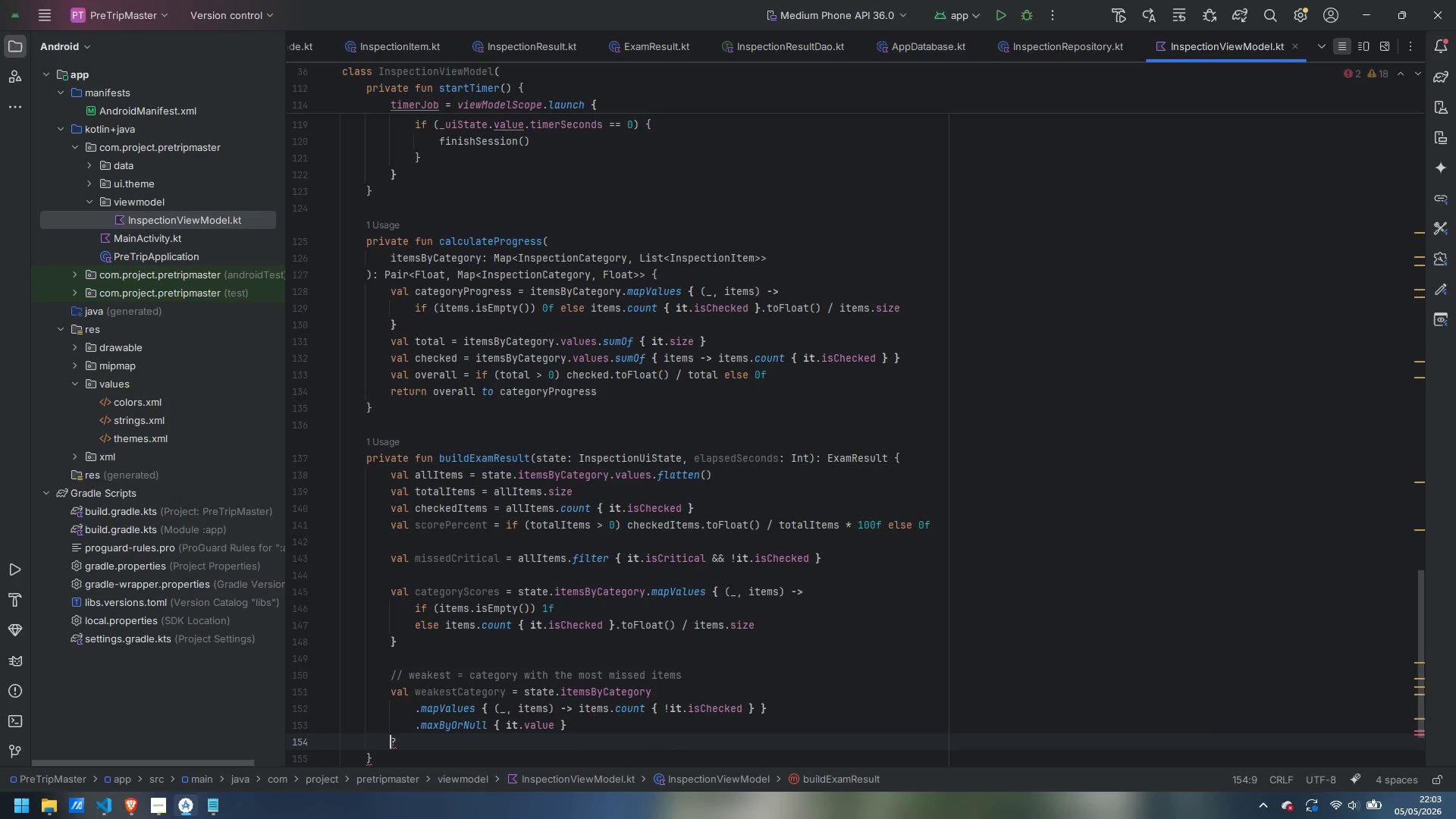 
key(Tab)
 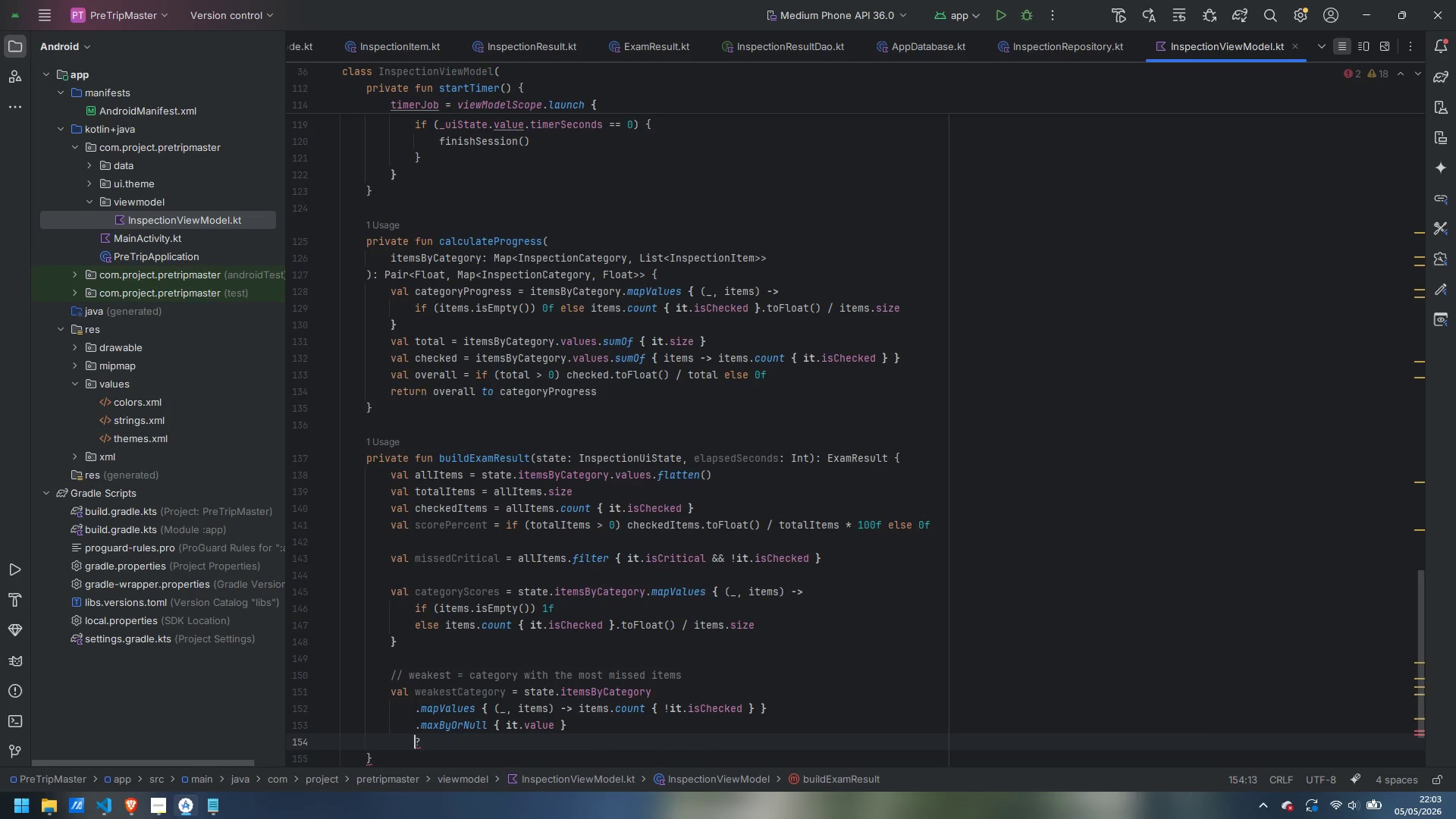 
key(ArrowRight)
 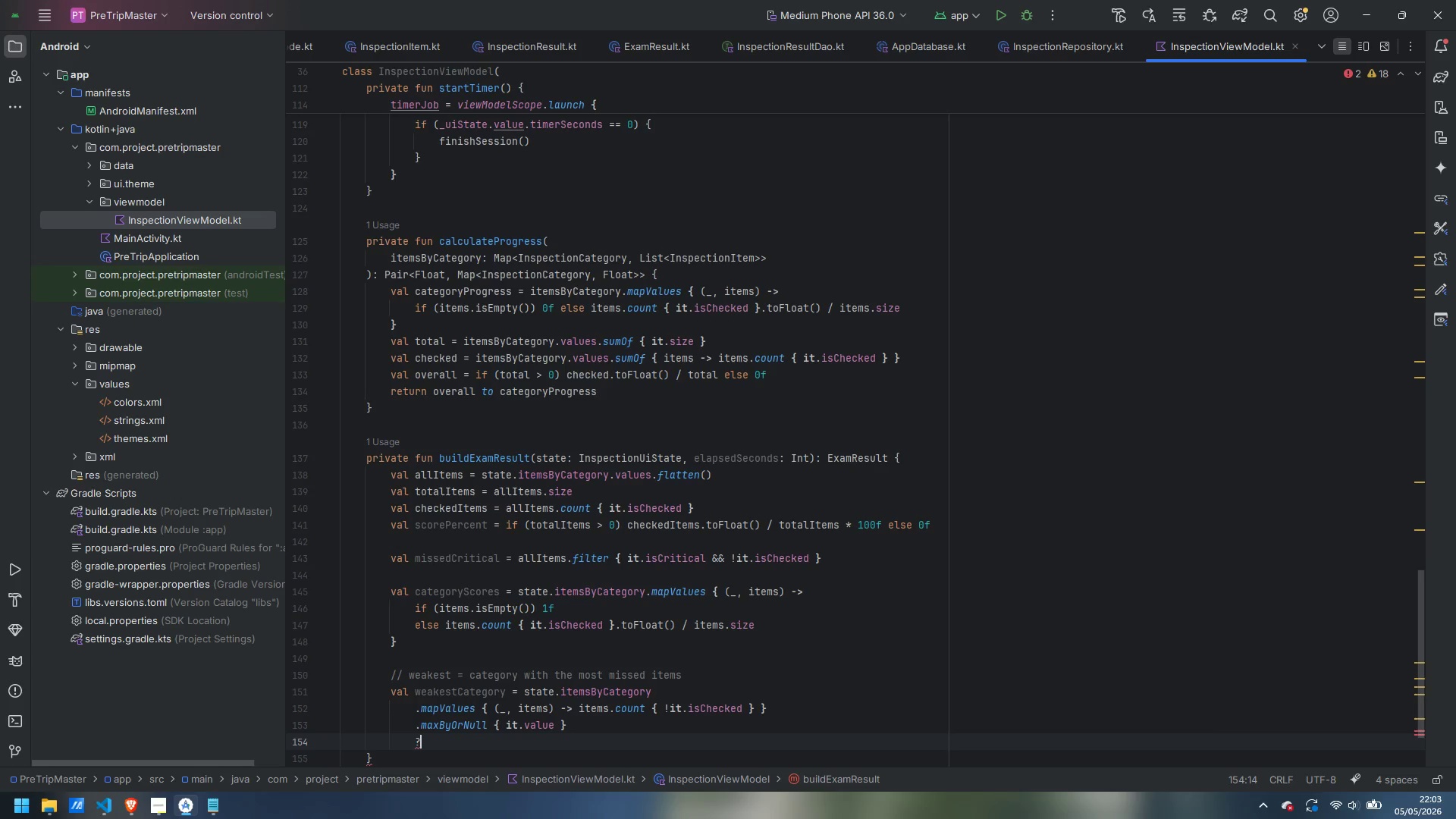 
type( )
key(Backspace)
type(.takeIf {  )
 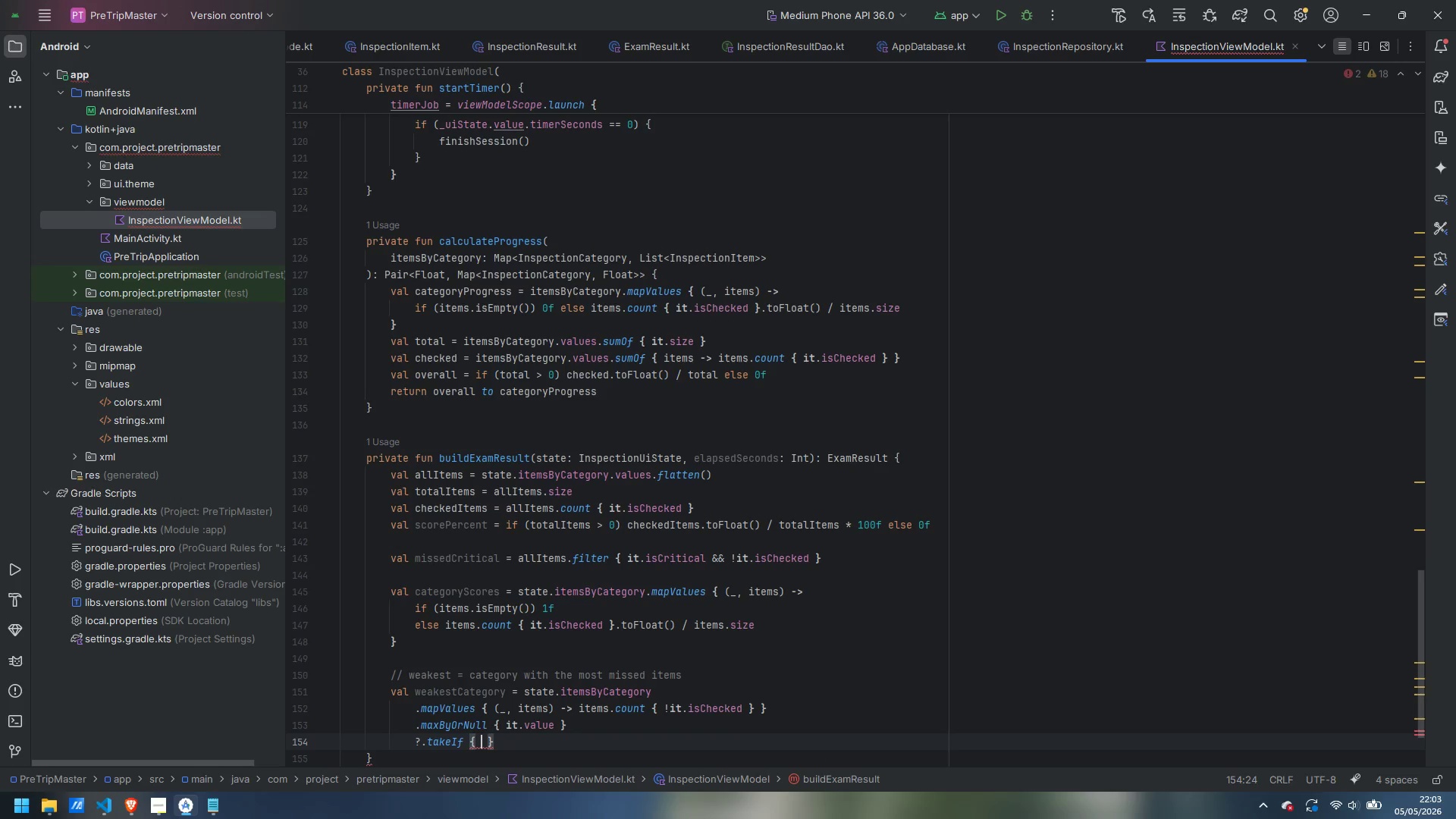 
 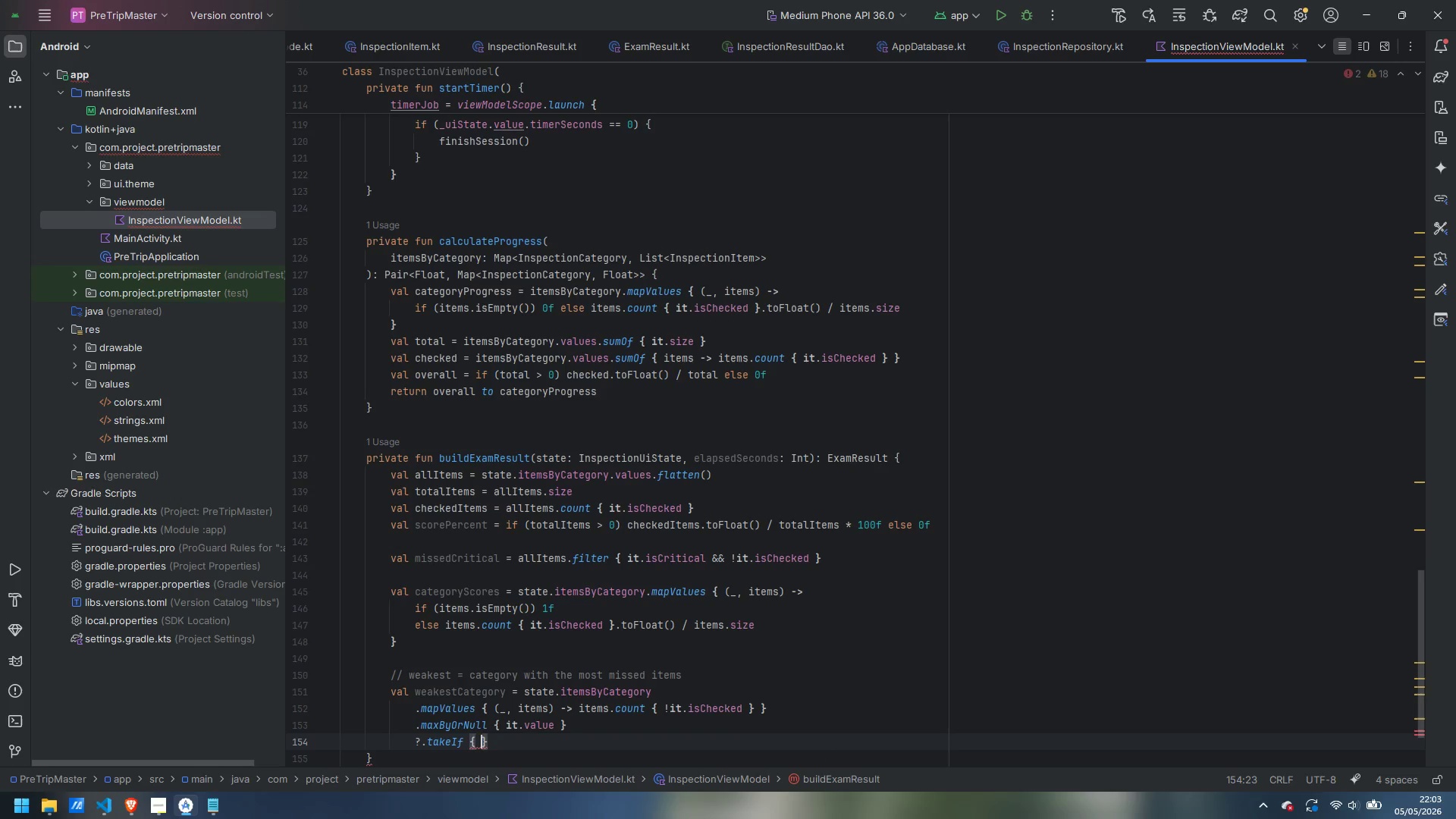 
key(ArrowLeft)
 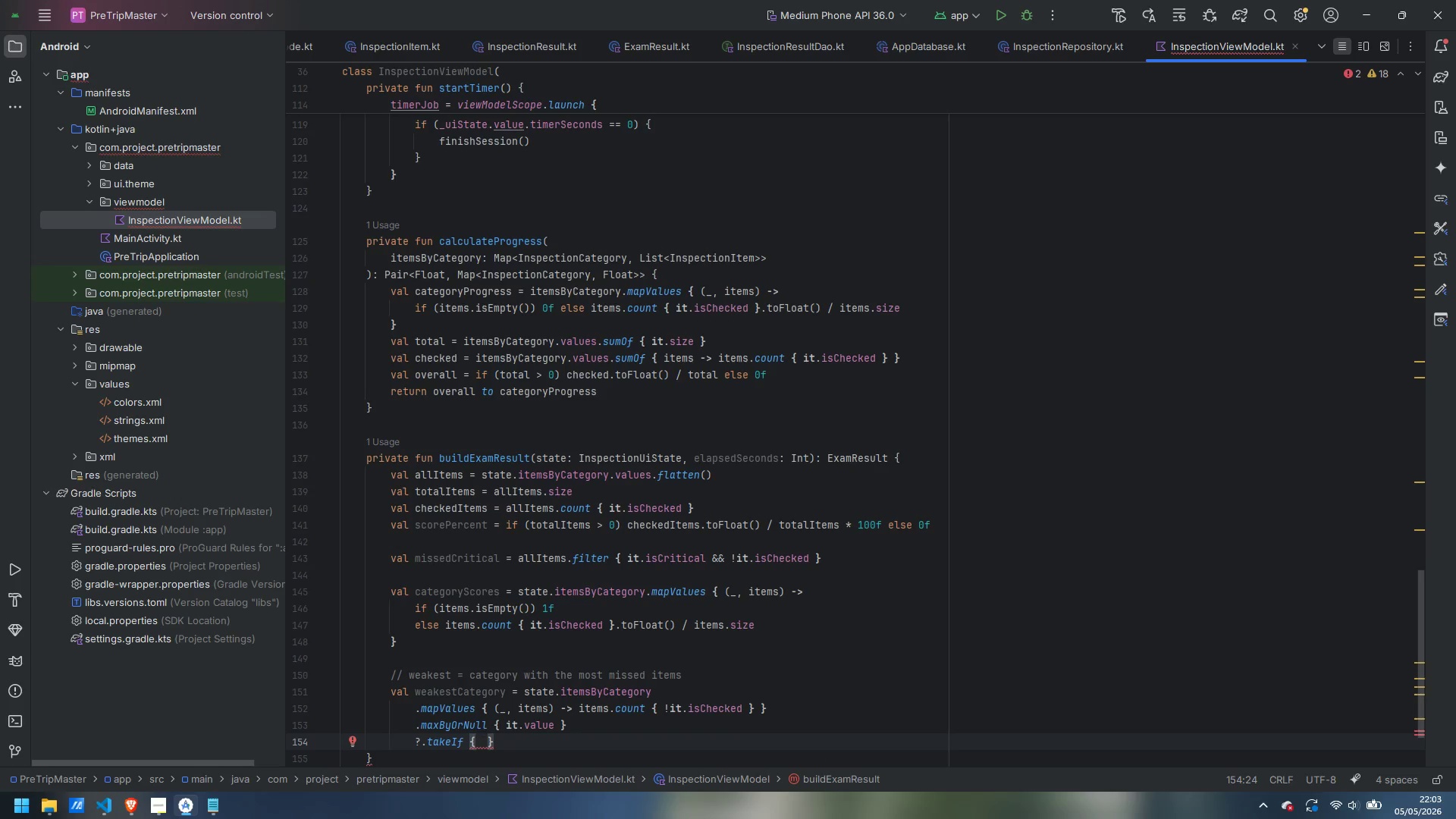 
type(it.value > 0)
 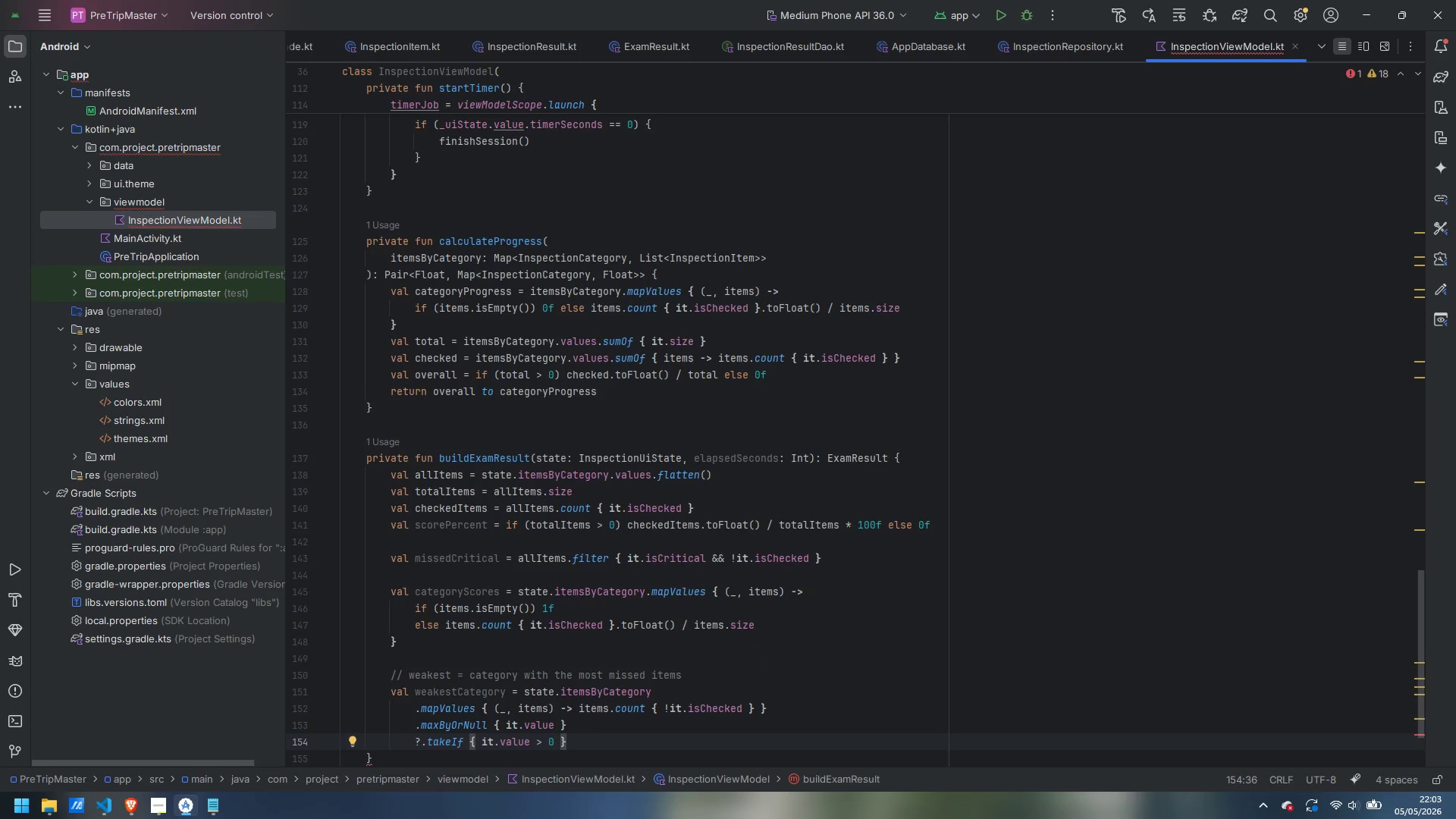 
key(ArrowRight)
 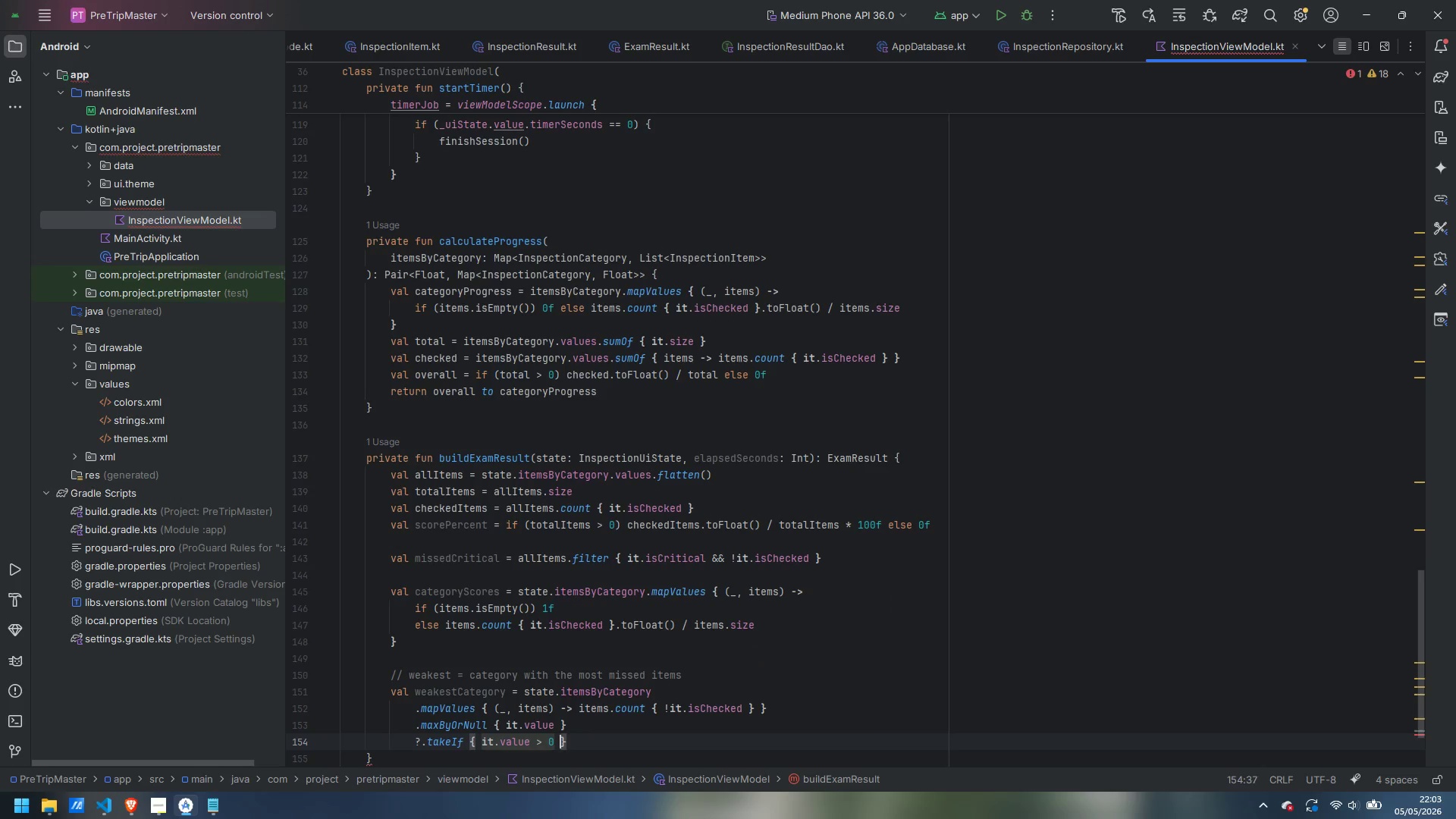 
key(ArrowRight)
 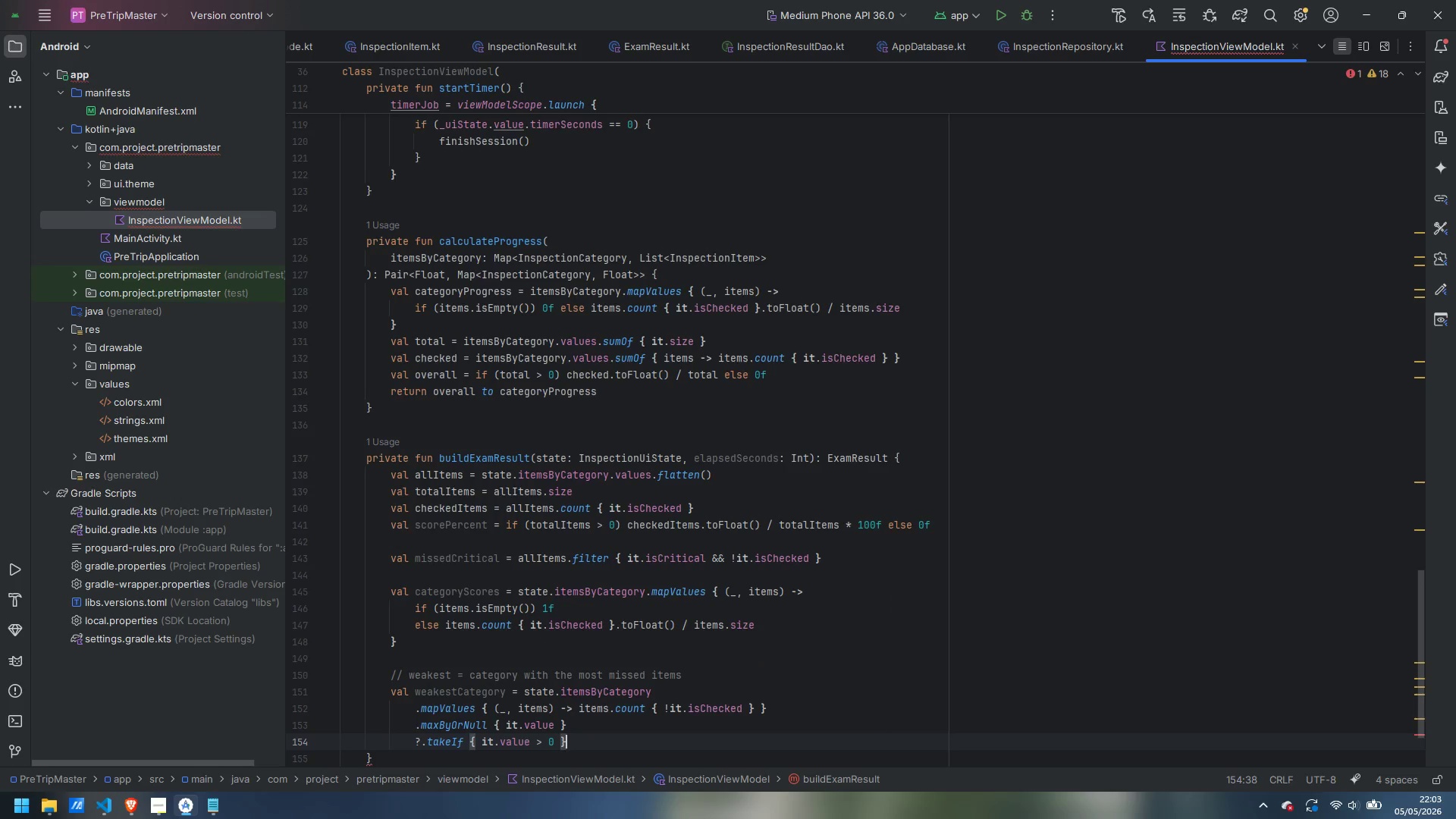 
key(Enter)
 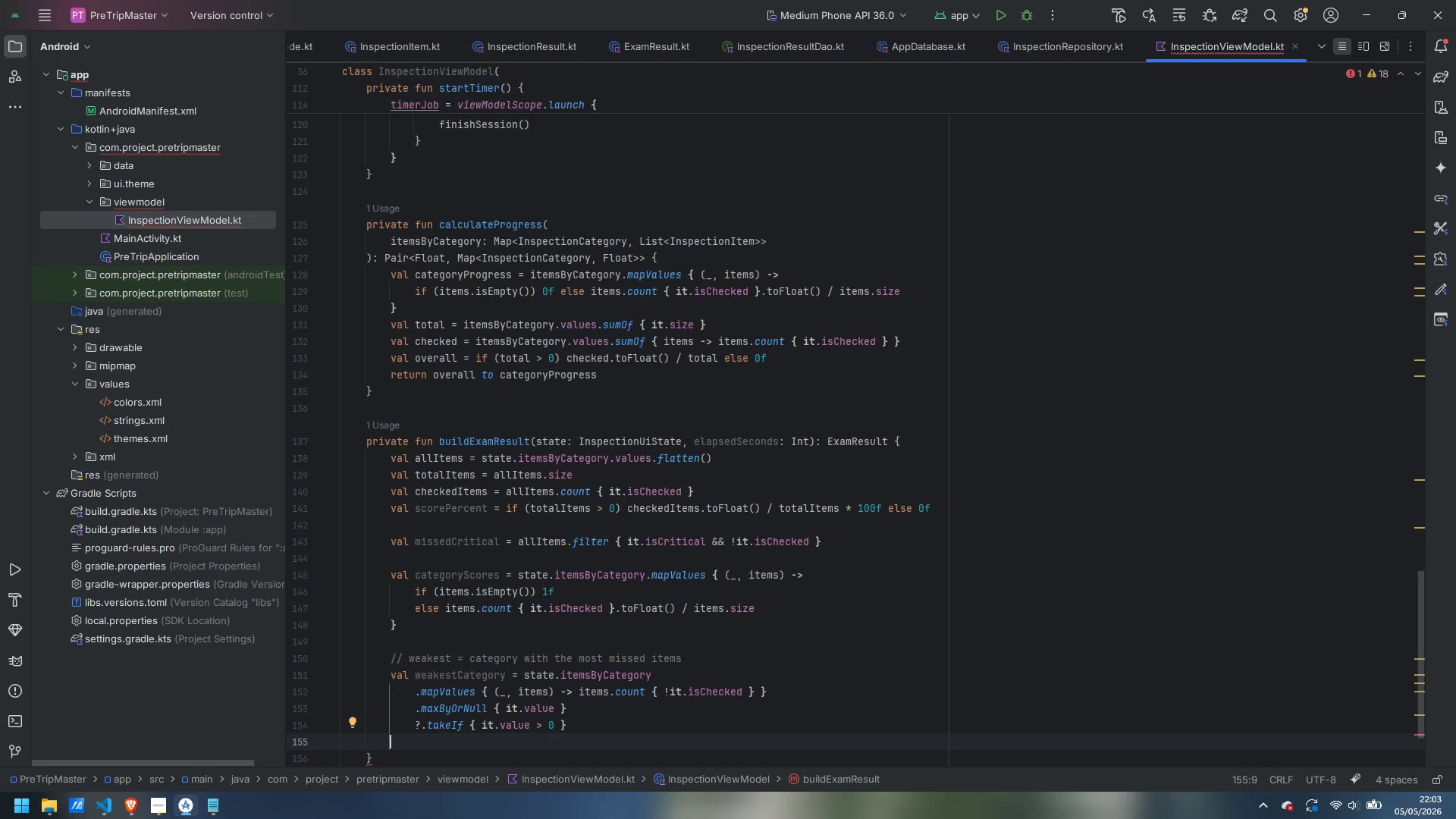 
key(Tab)
type(?.key)
 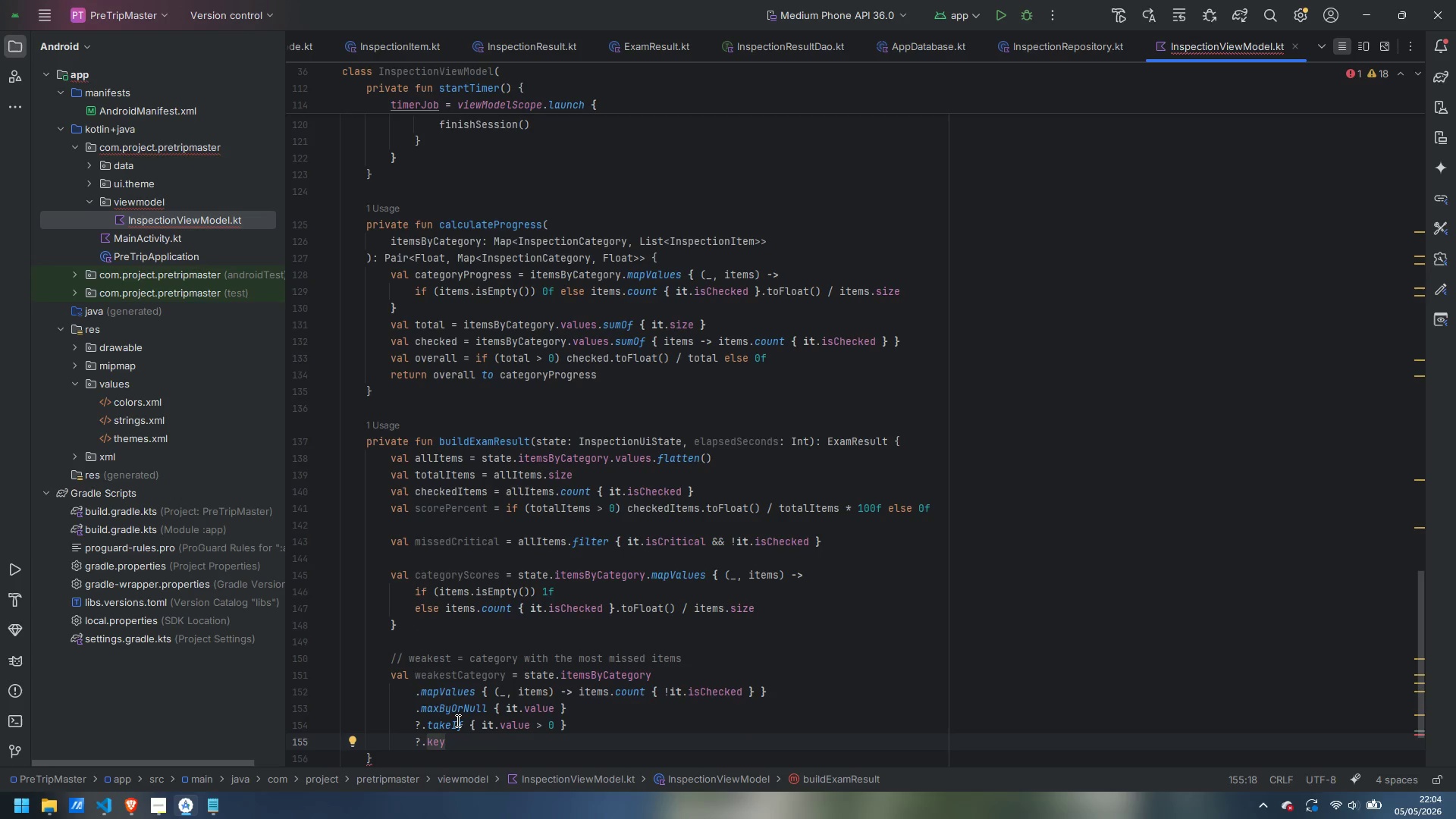 
wait(8.47)
 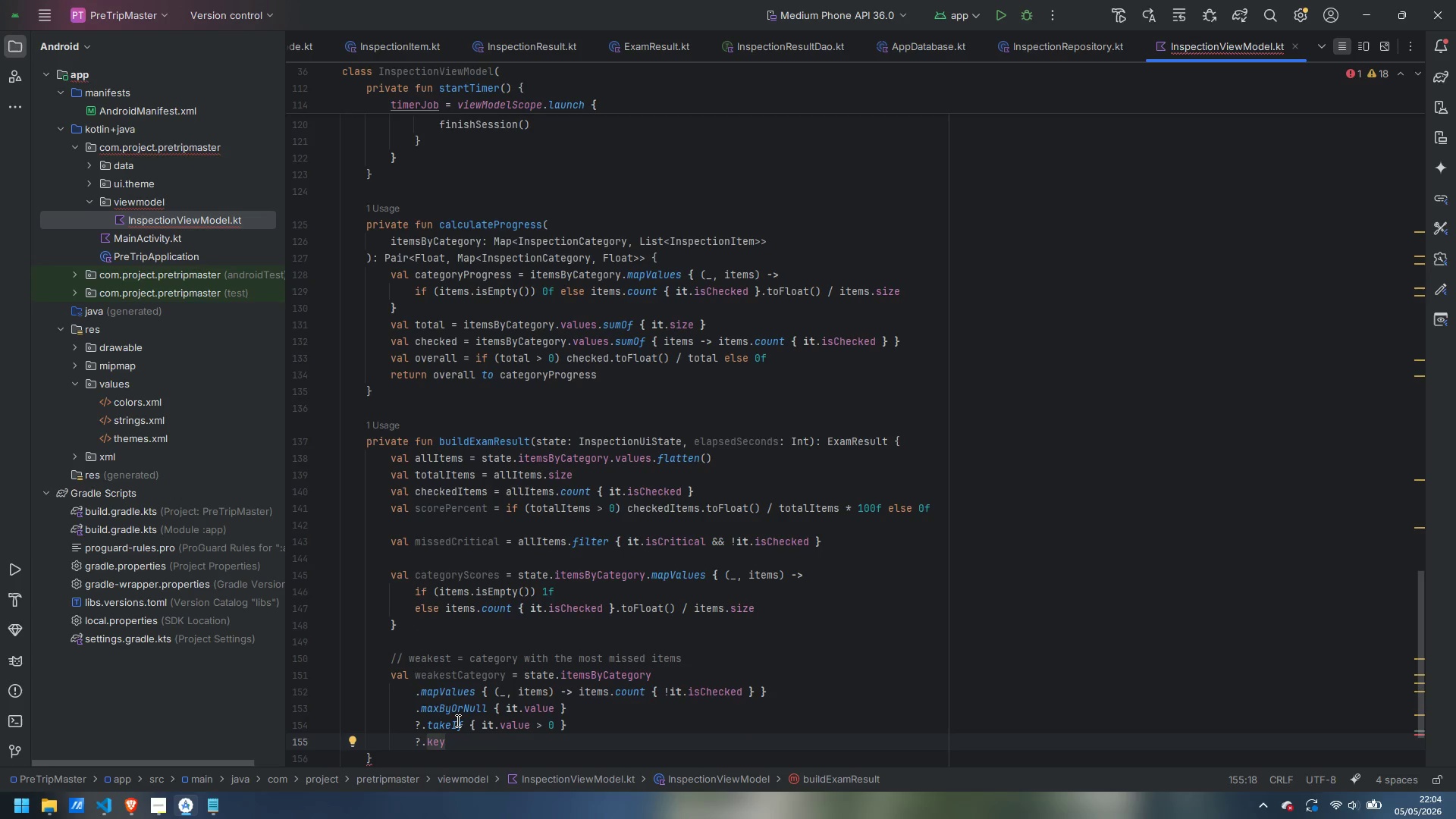 
key(Enter)
 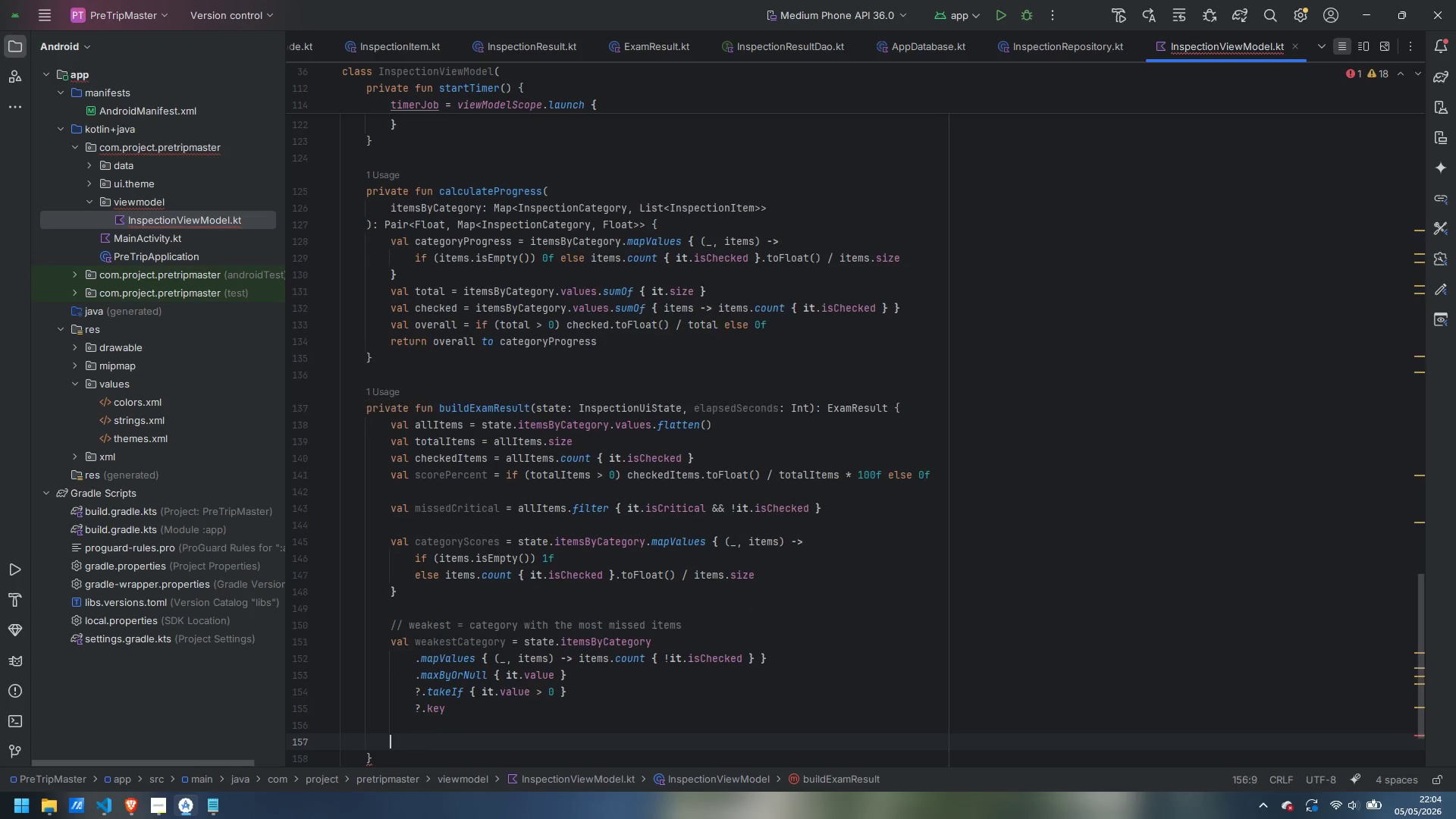 
key(Enter)
 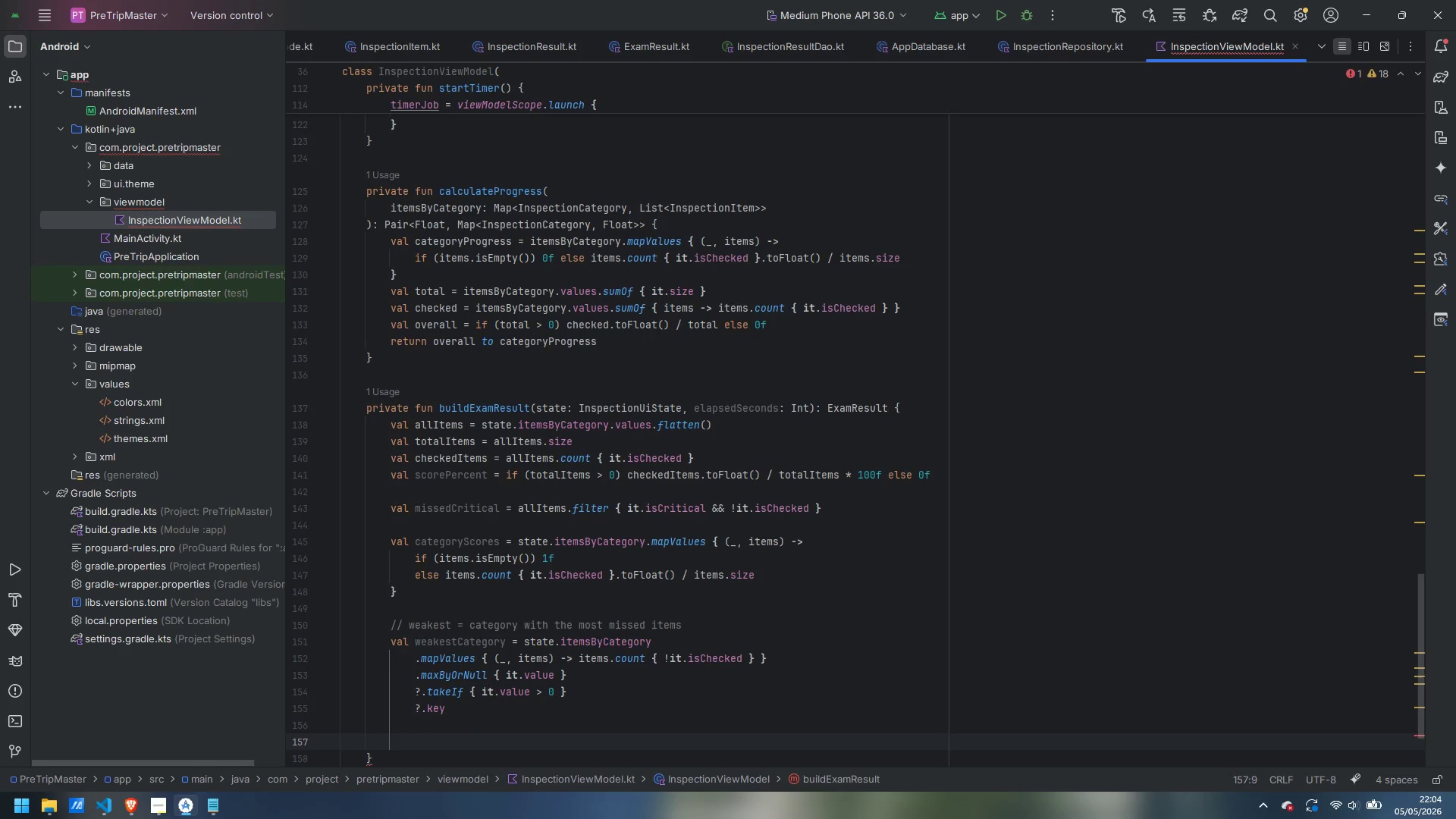 
type(val )
 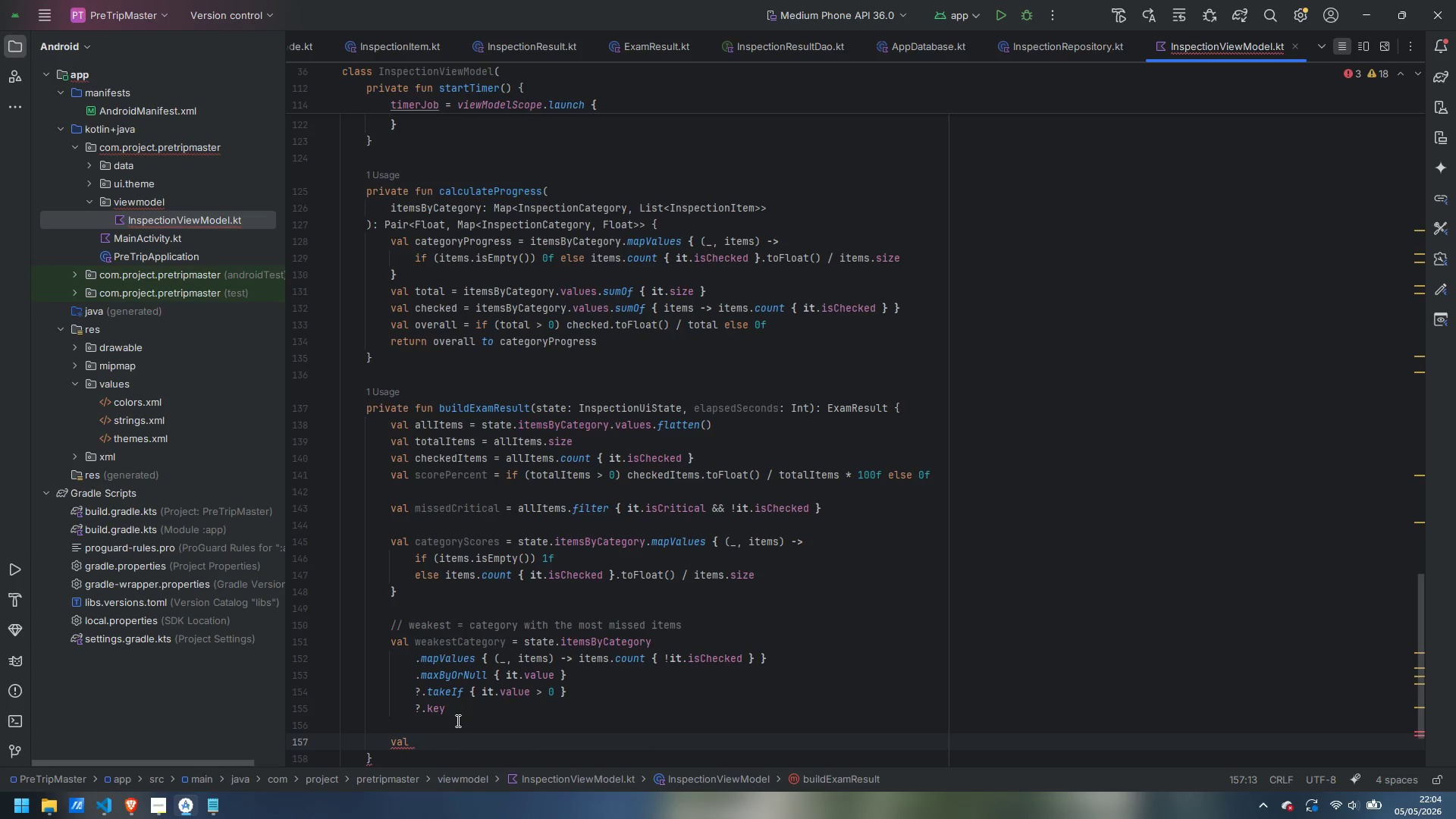 
wait(45.64)
 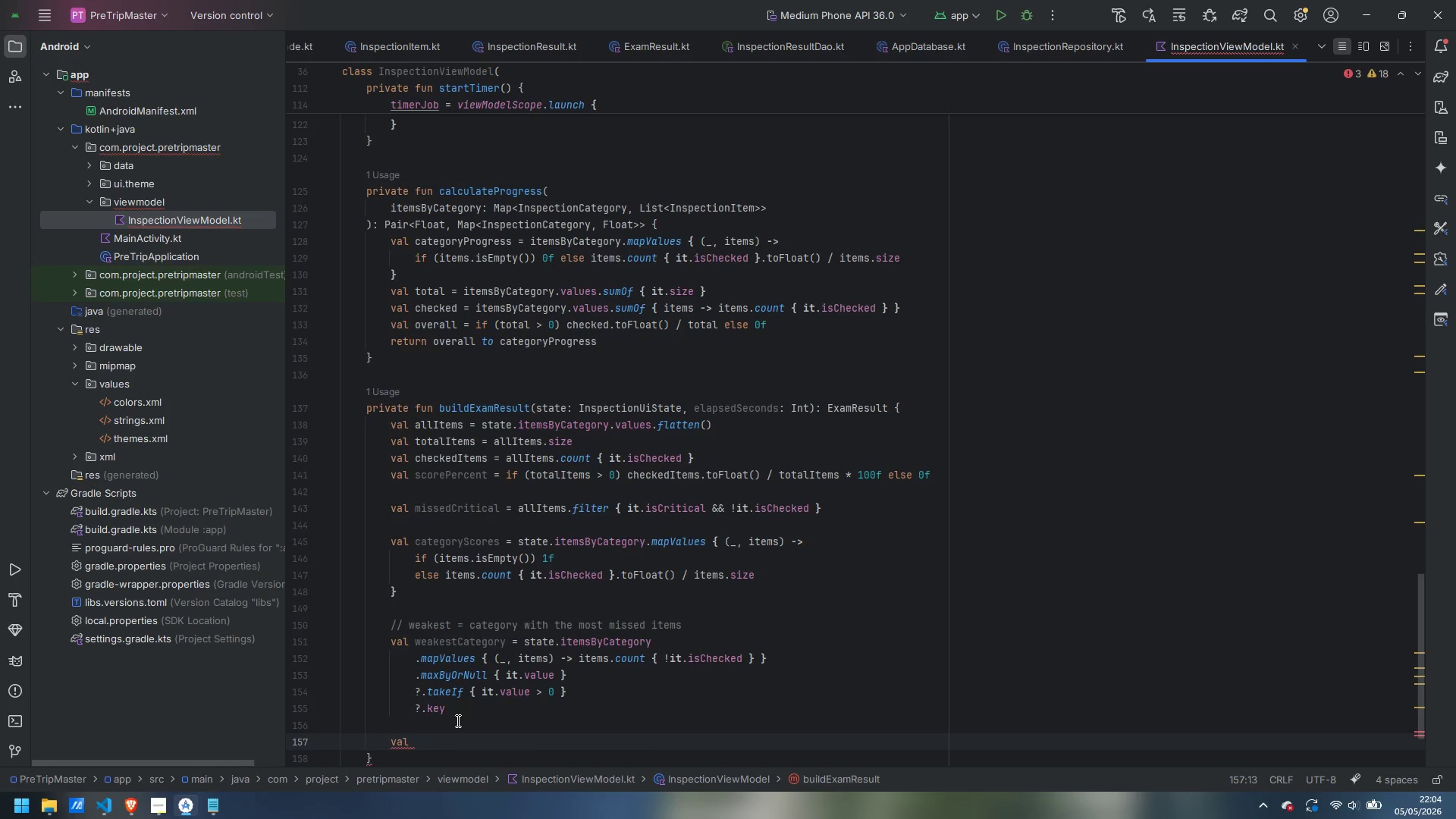 
type(completedIt)
key(Backspace)
type(nTime = state)
 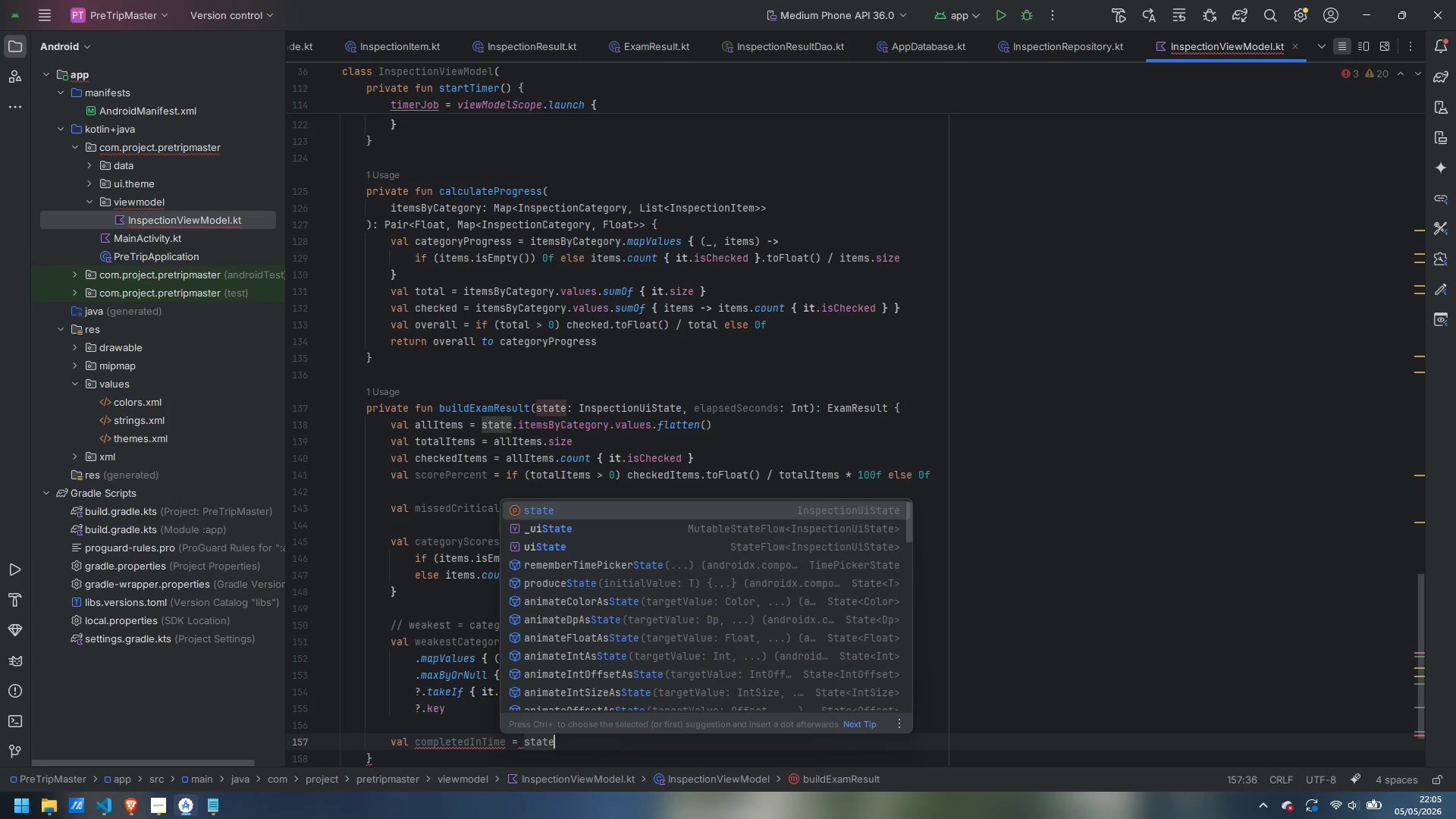 
type(.timerSeconds > 0;)
key(Backspace)
 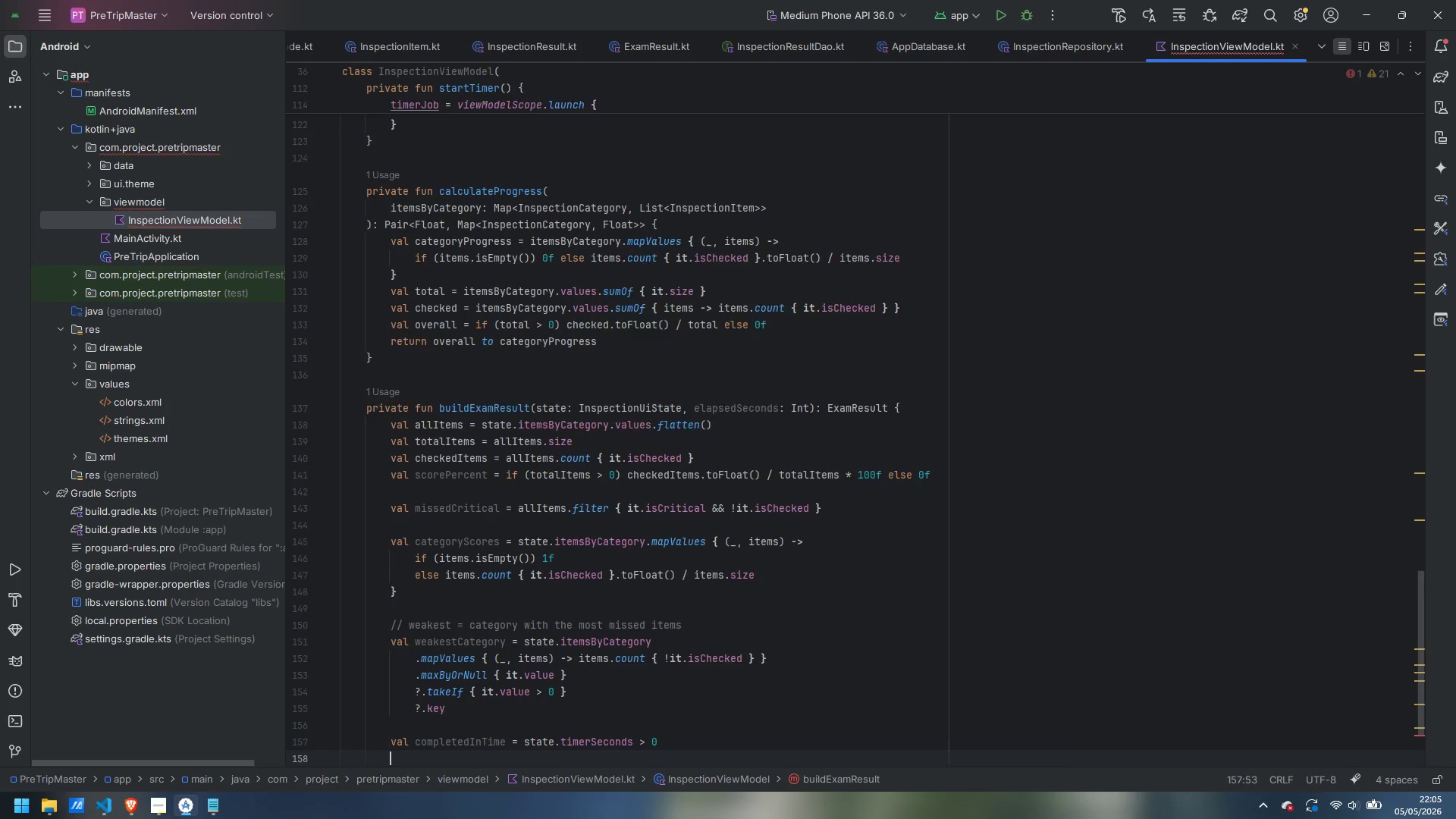 
key(Enter)
 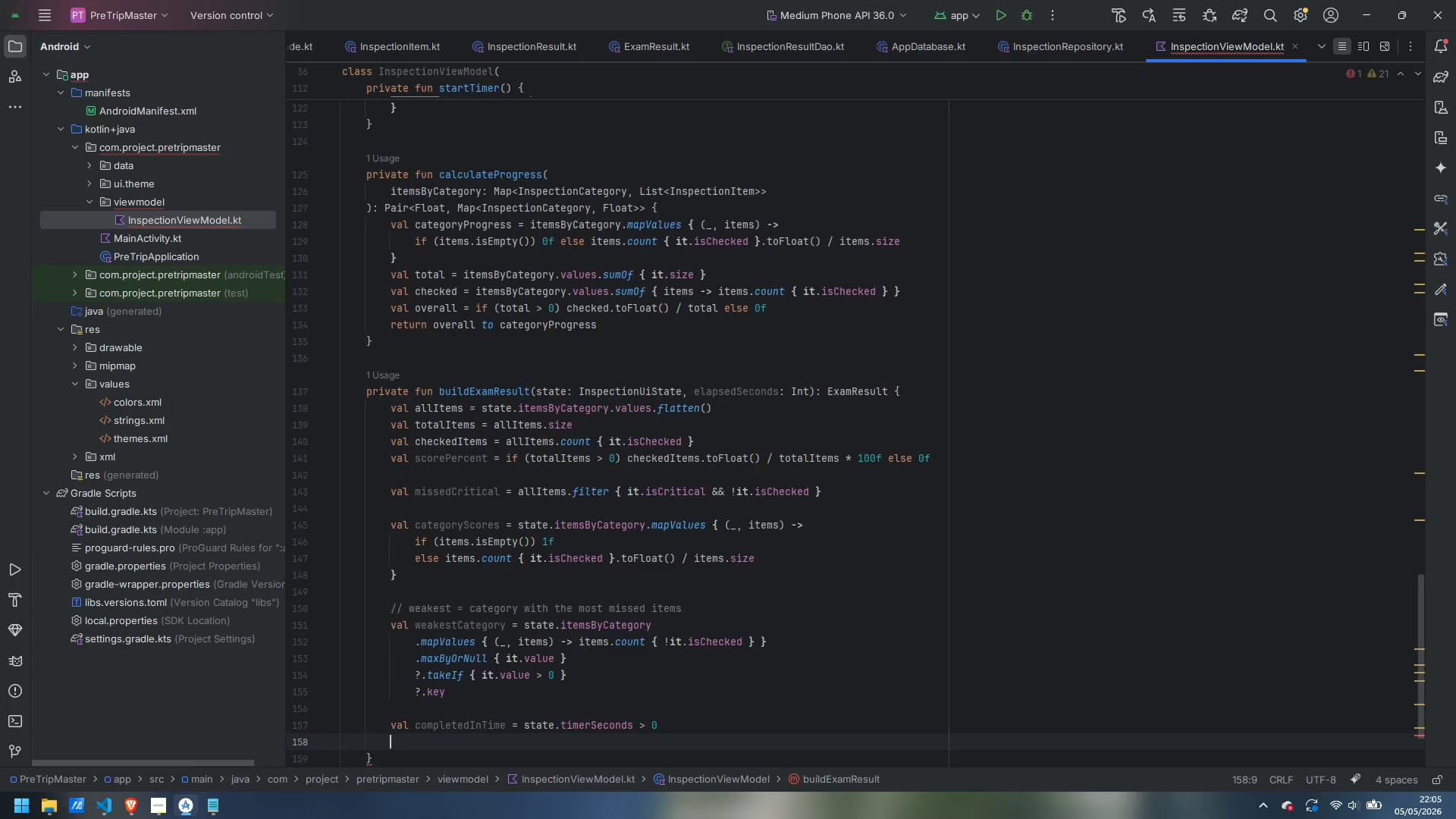 
type(val passed)
 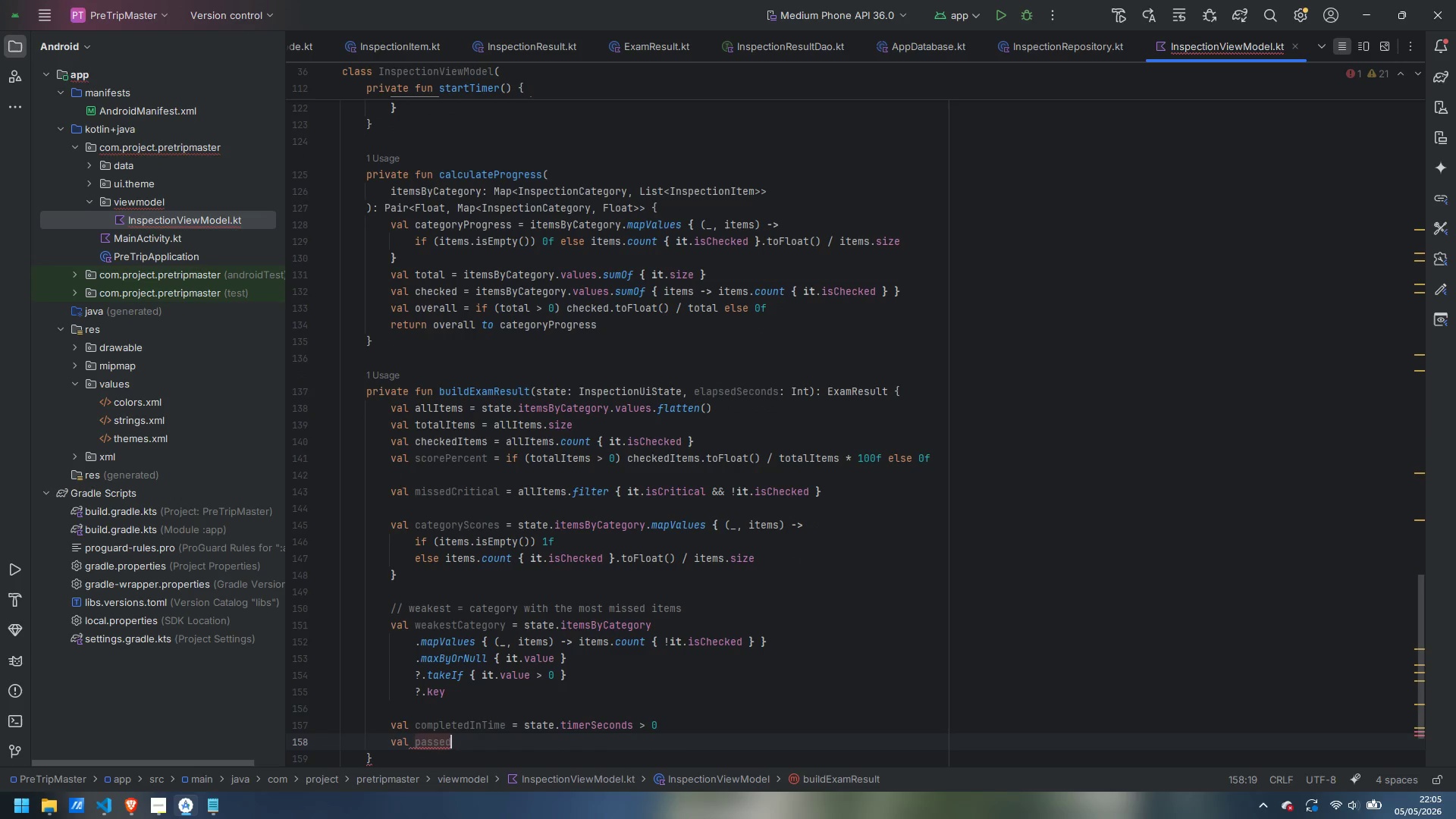 
hold_key(key=ShiftLeft, duration=3.34)
 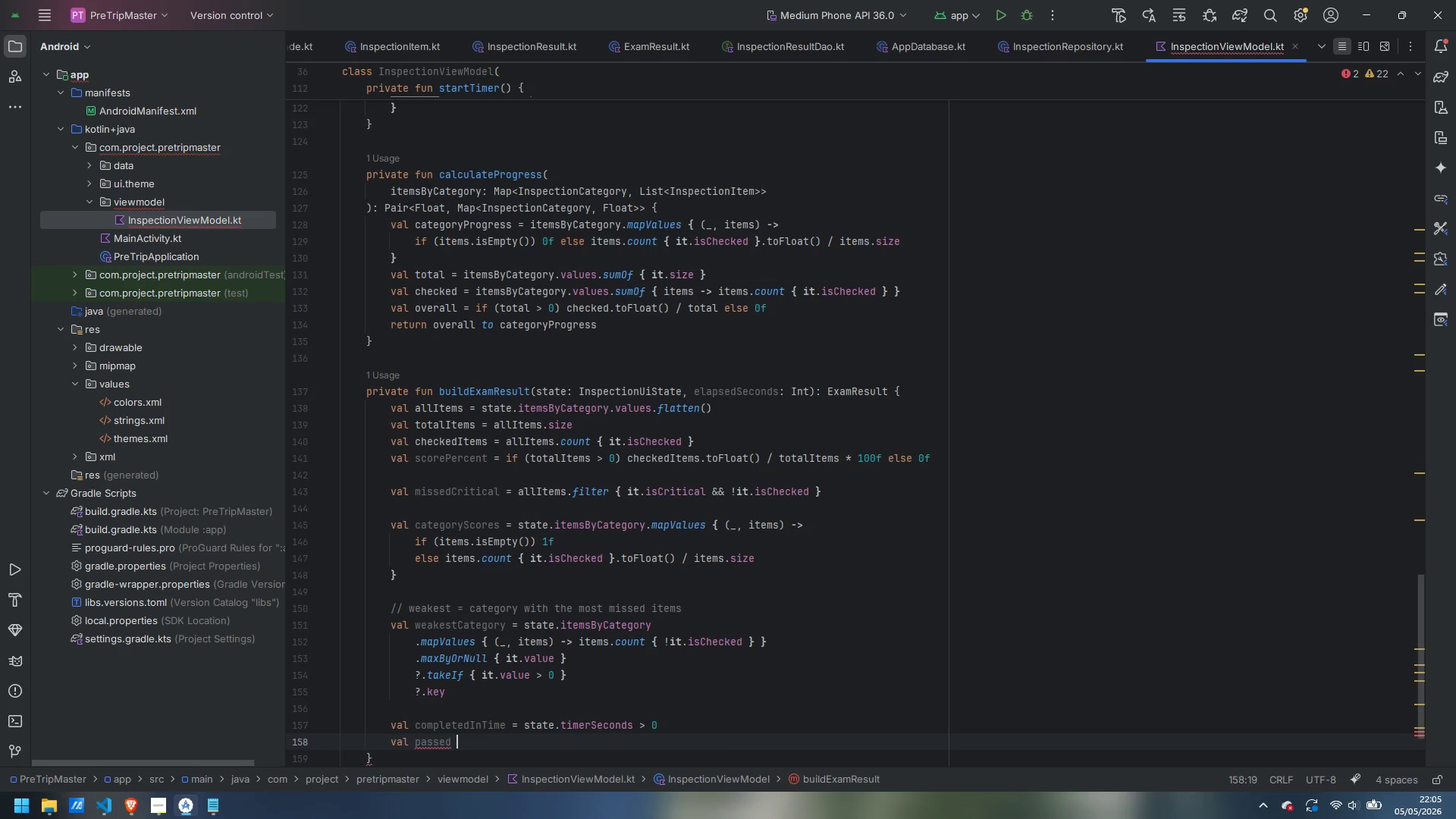 
type( = state.mode == InspectionMode.STUDY || (missedCritical.isEmpty() && completedInTime)
 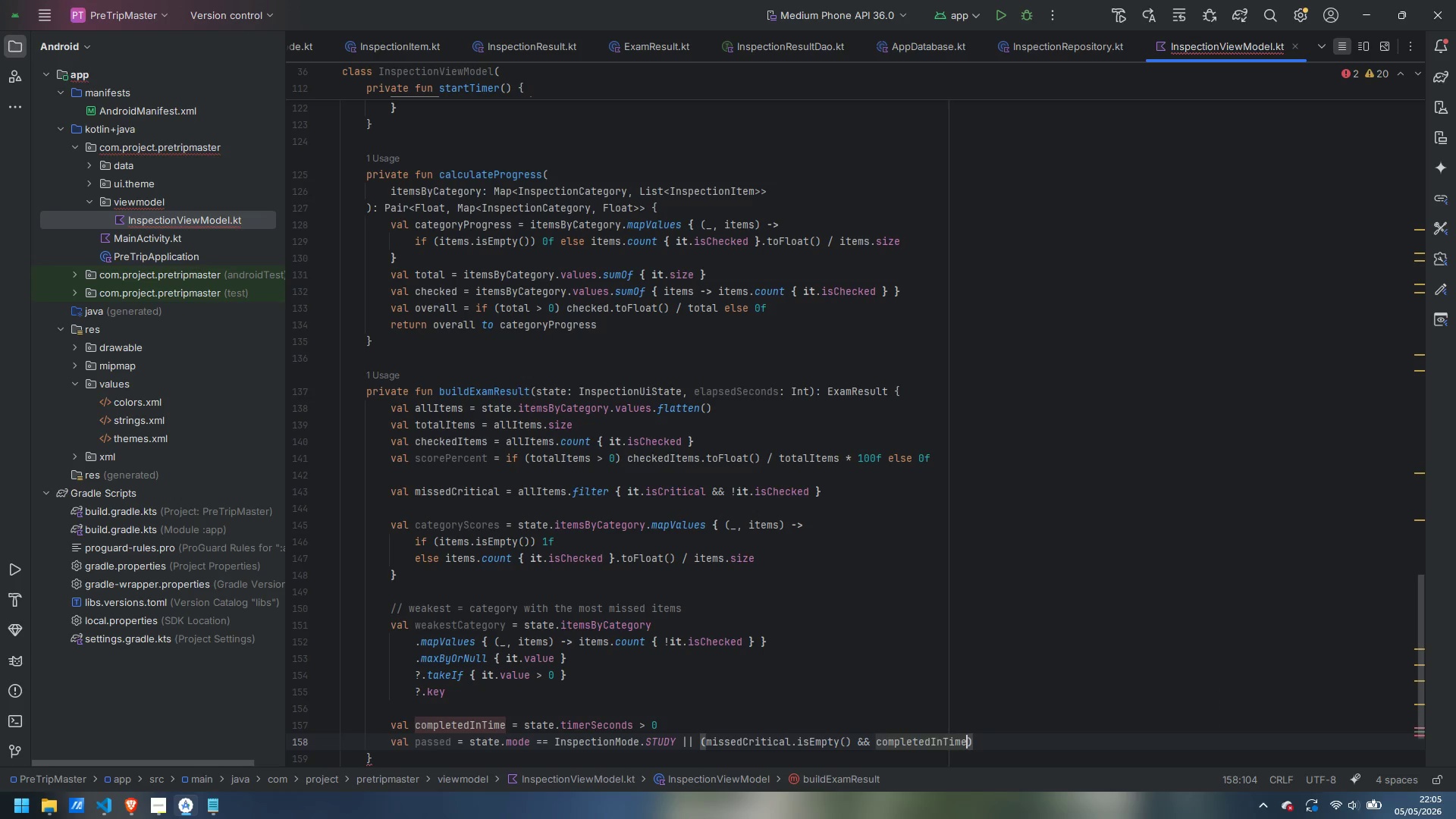 
key(ArrowRight)
 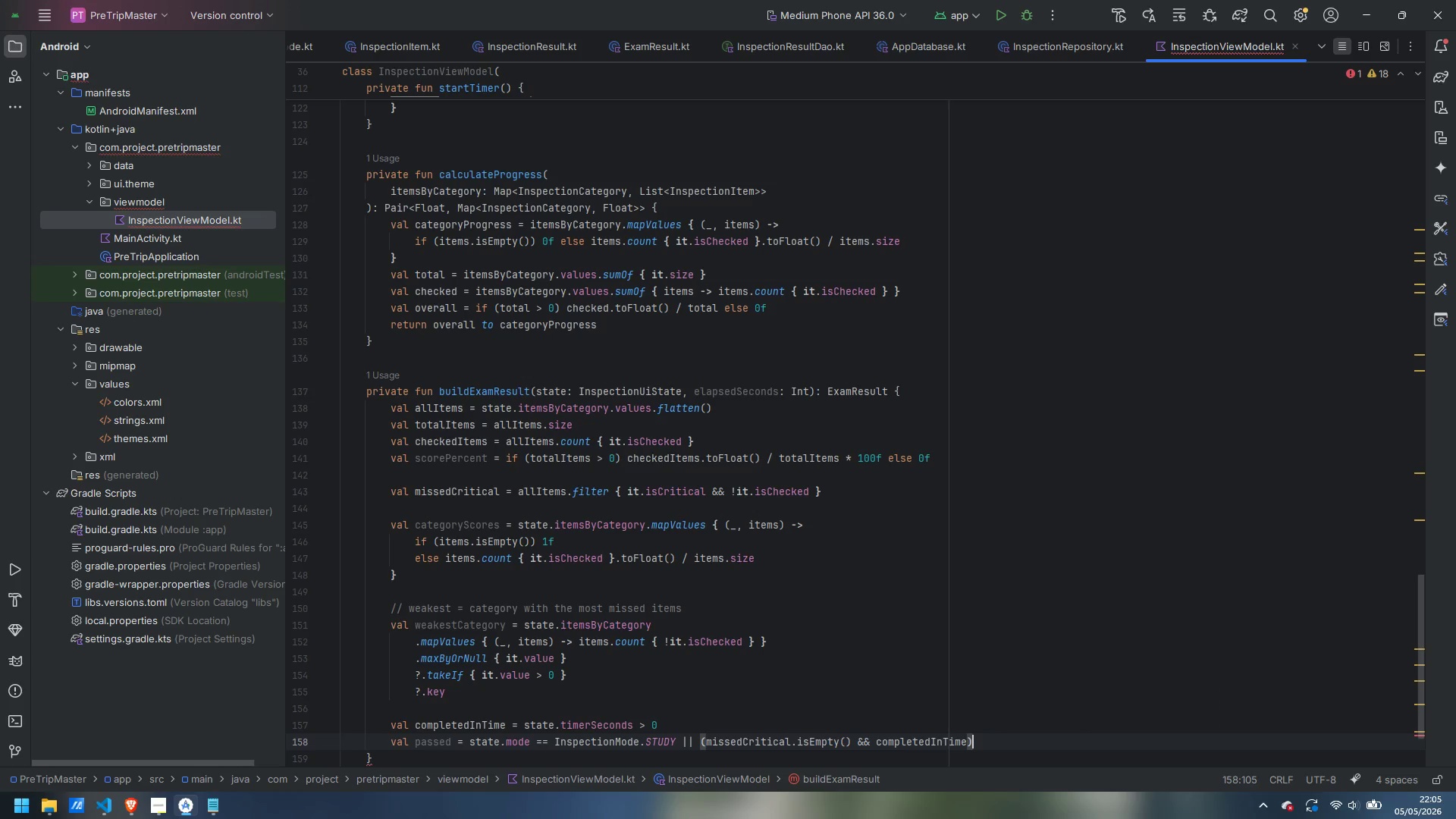 
key(Enter)
 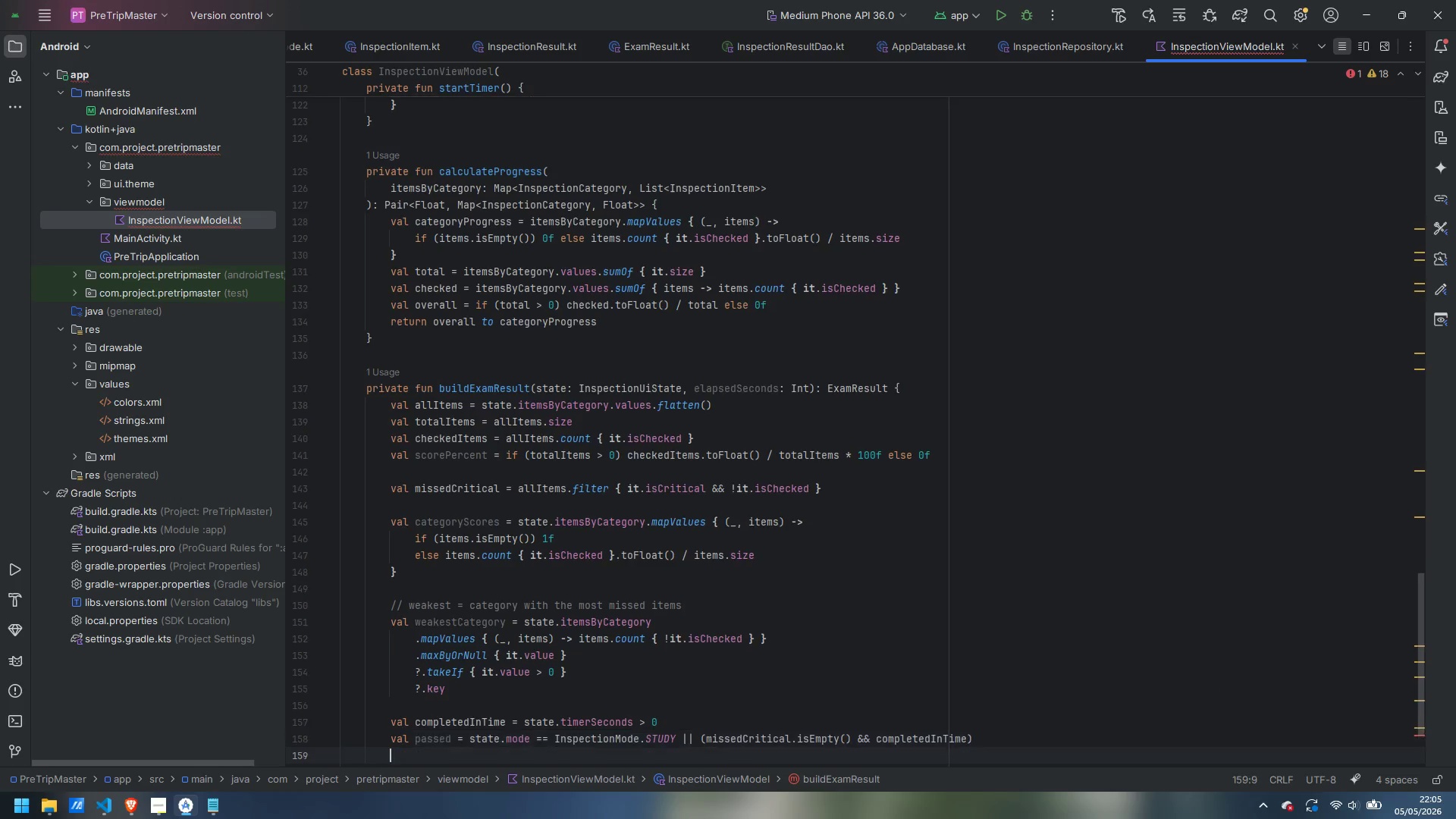 
key(Enter)
 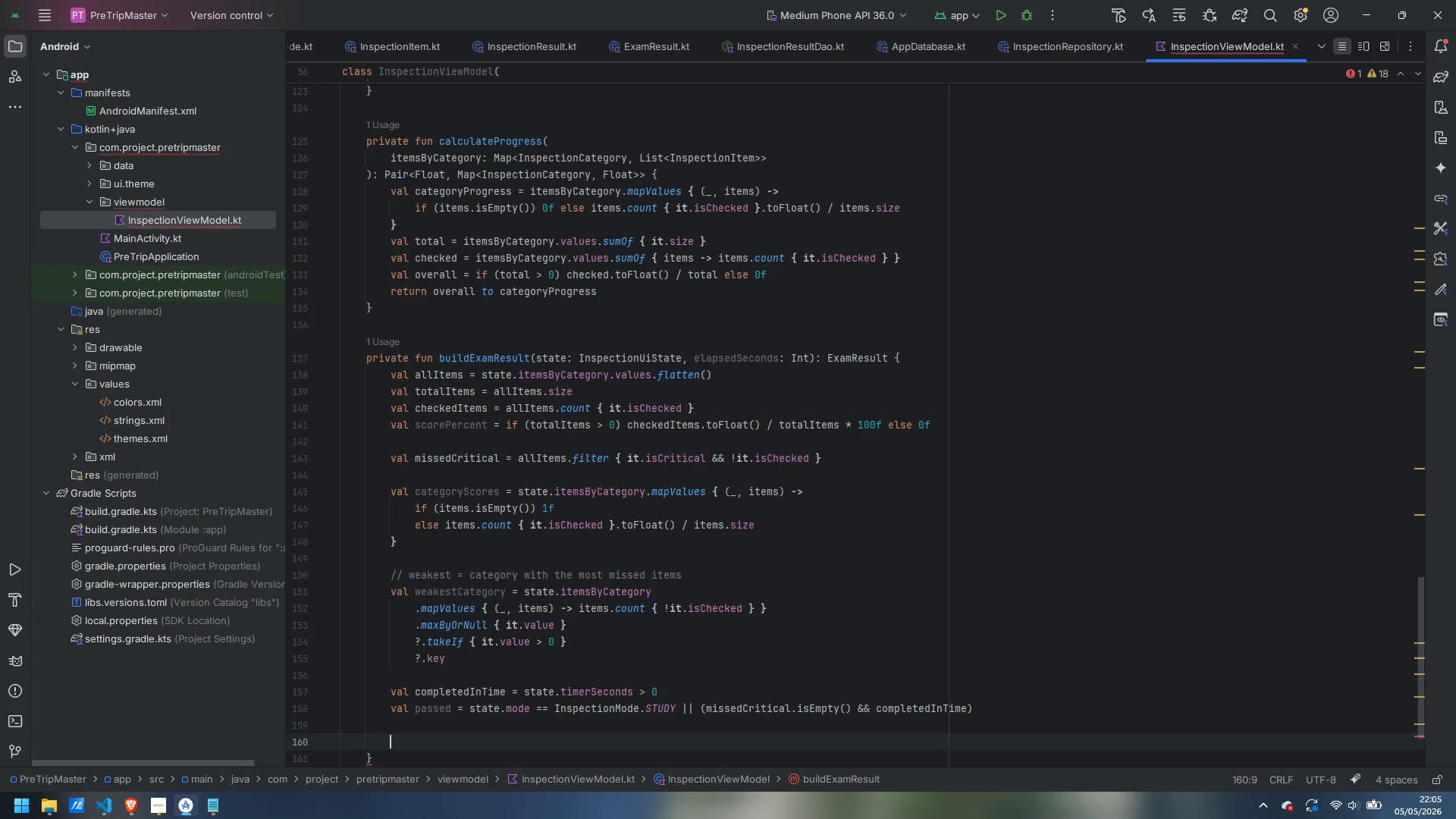 
type(return Examp)
key(Backspace)
type(Resulkt)
key(Backspace)
key(Backspace)
key(Backspace)
type(lt()
 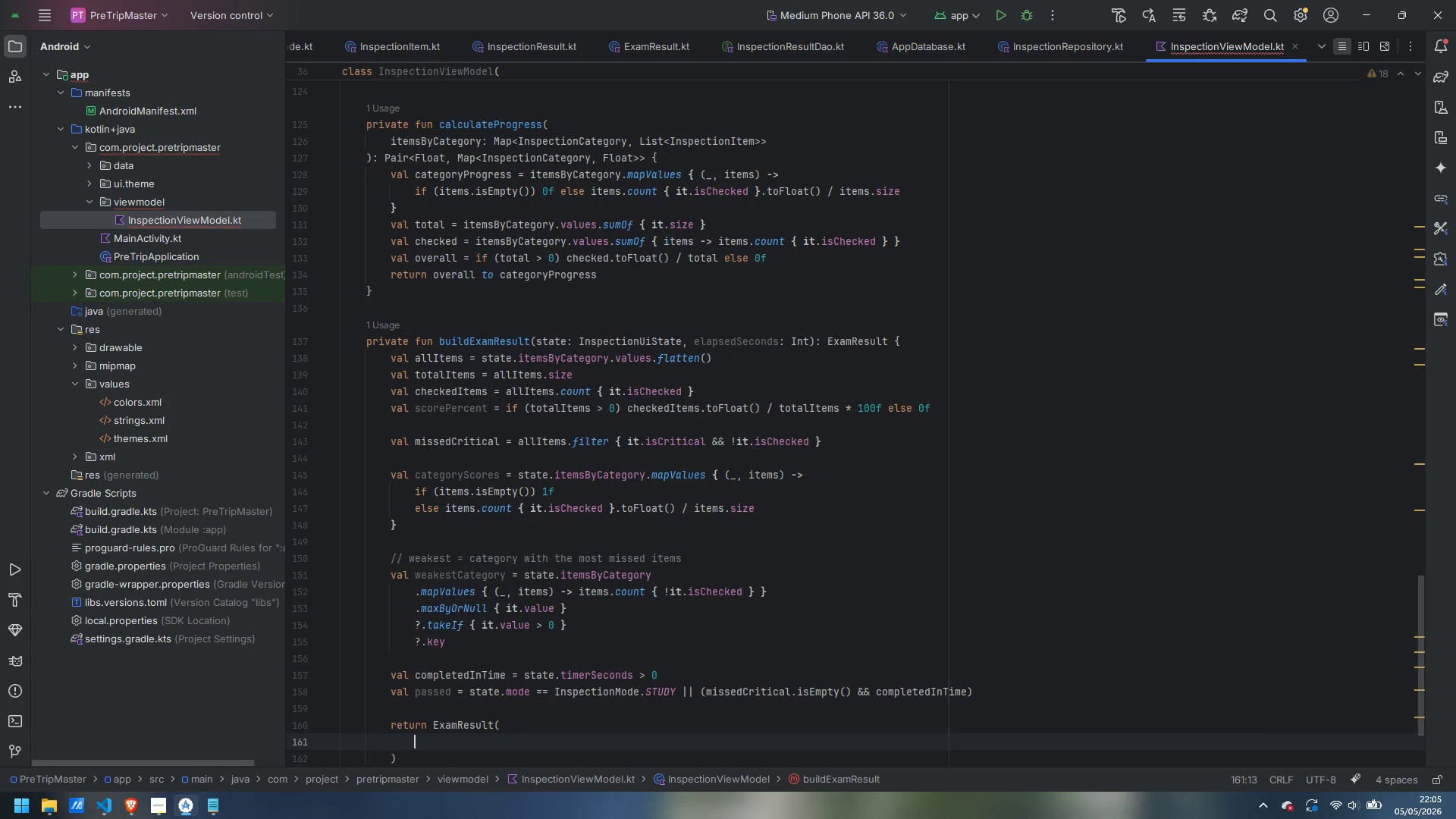 
 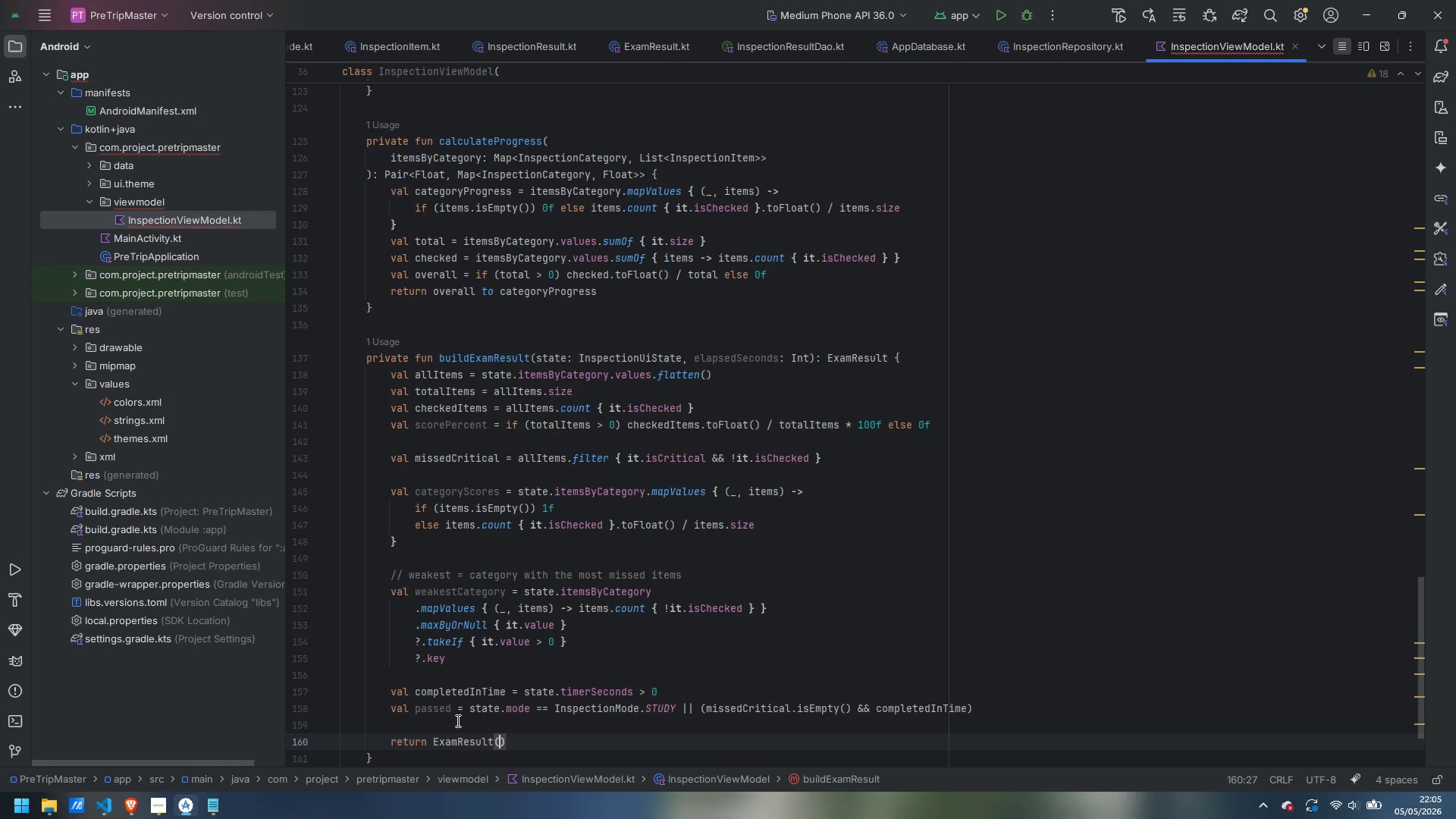 
key(Enter)
 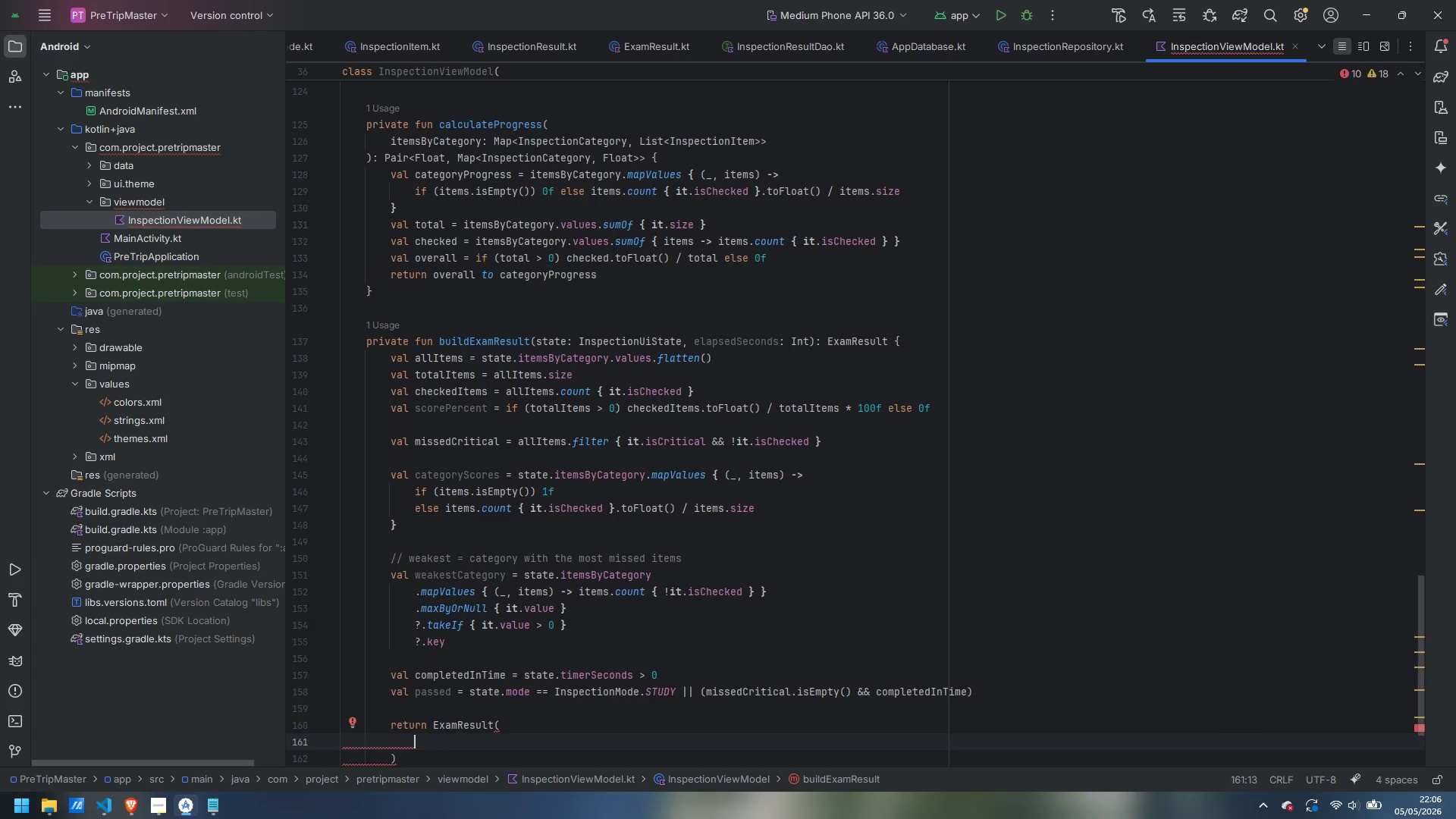 
type(passed = passed,)
 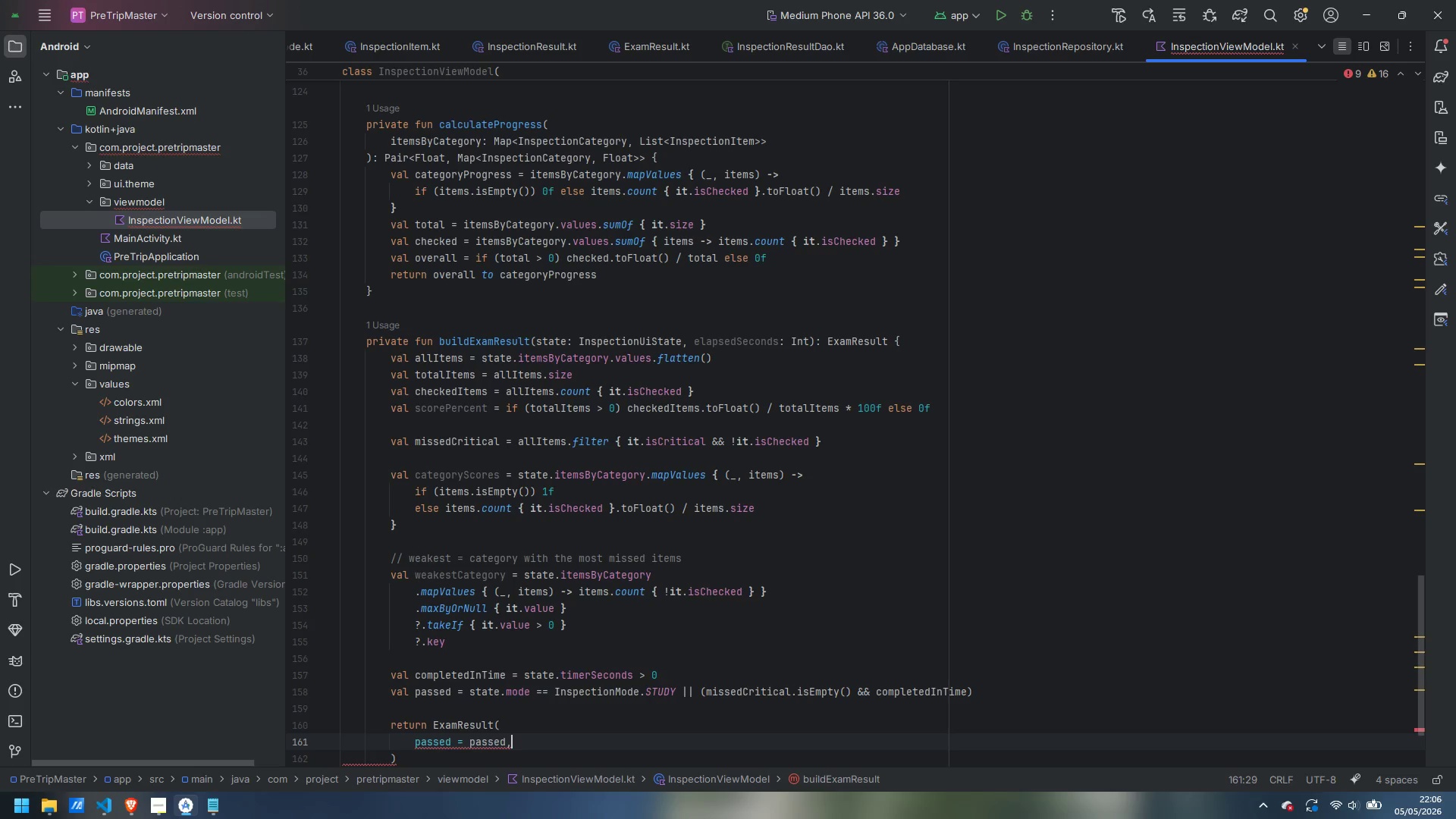 
key(Enter)
 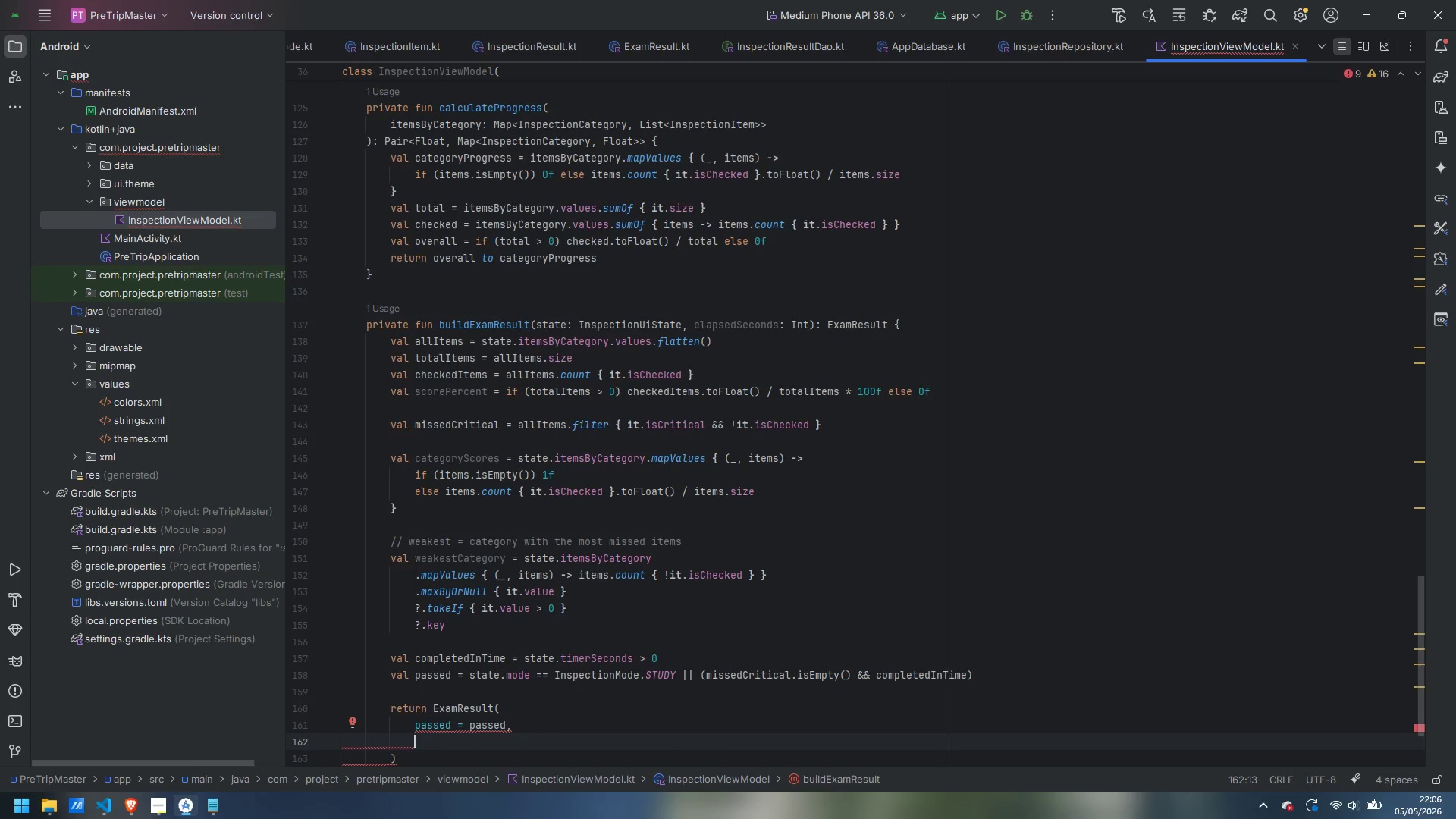 
wait(14.26)
 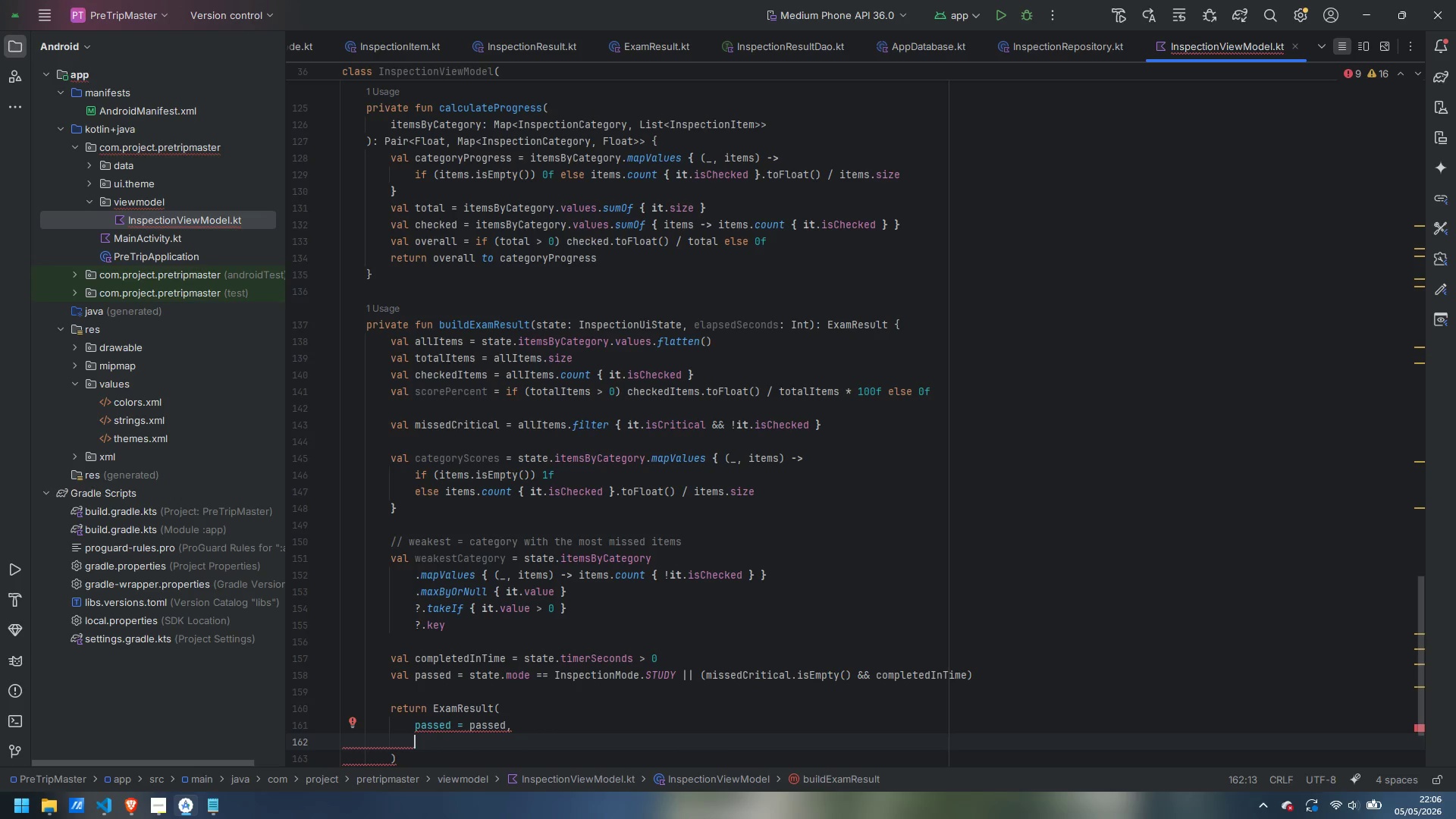 
type(score)
 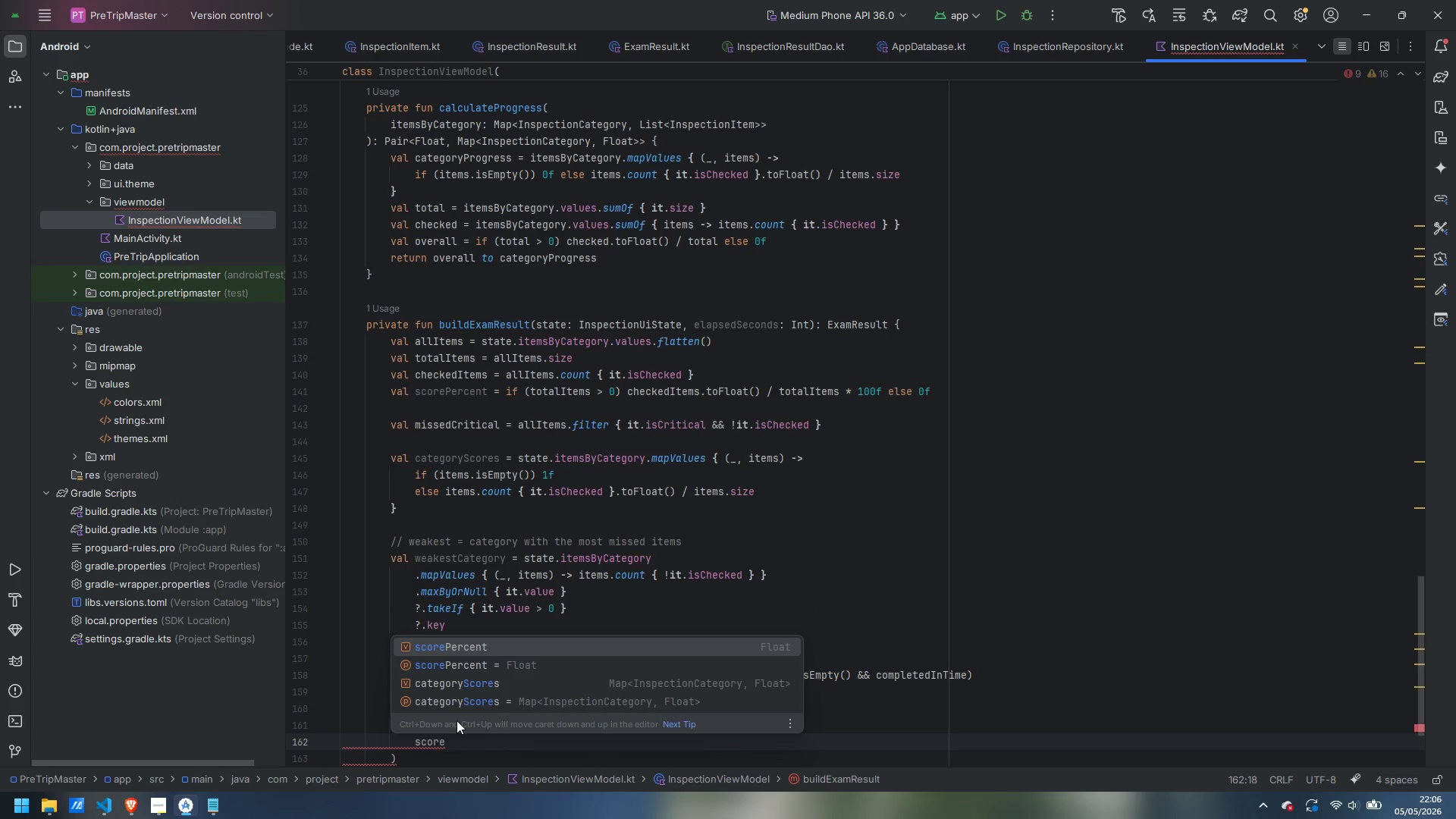 
wait(5.55)
 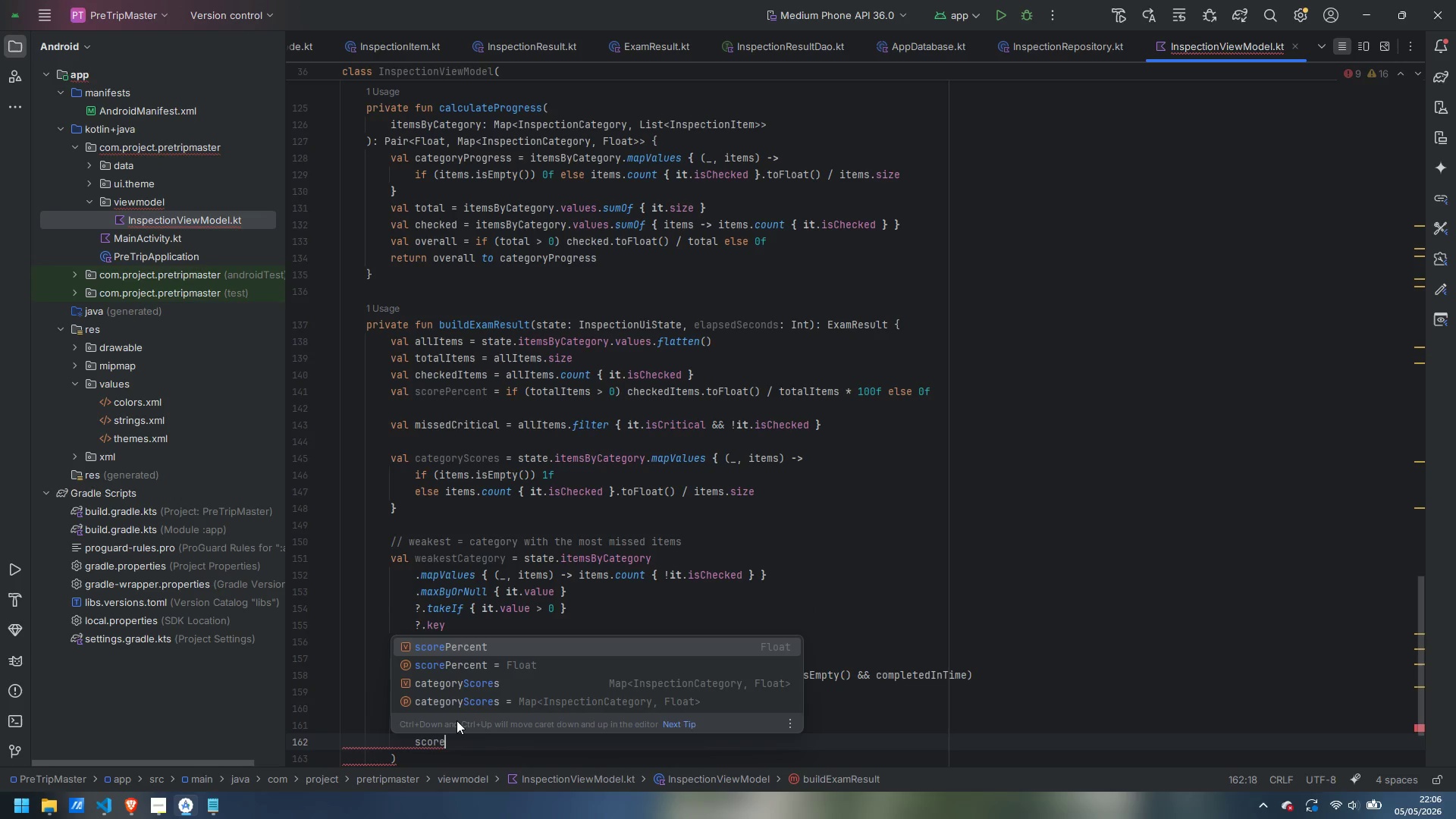 
type(Percent = scorePercent,)
 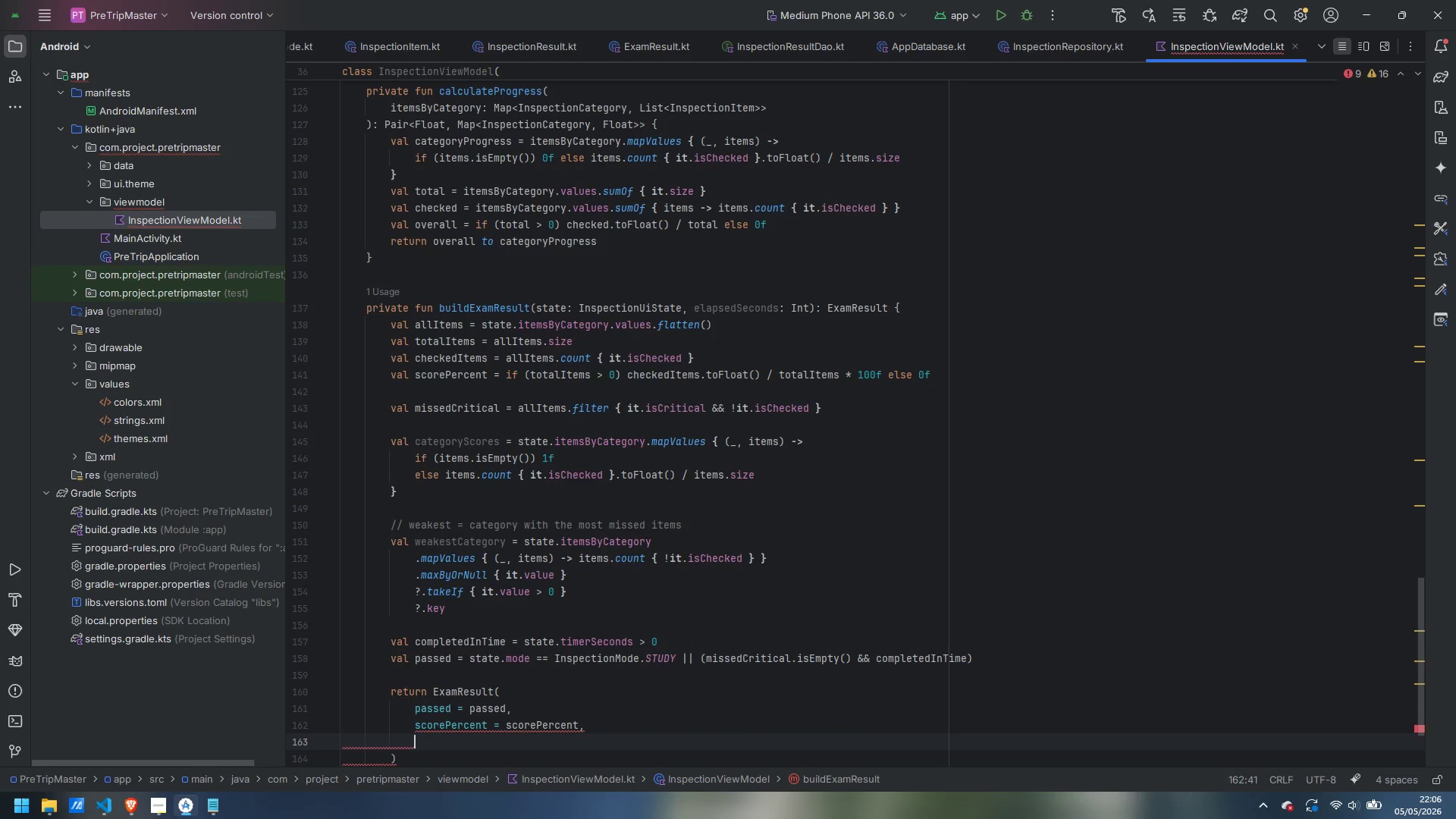 
key(Enter)
 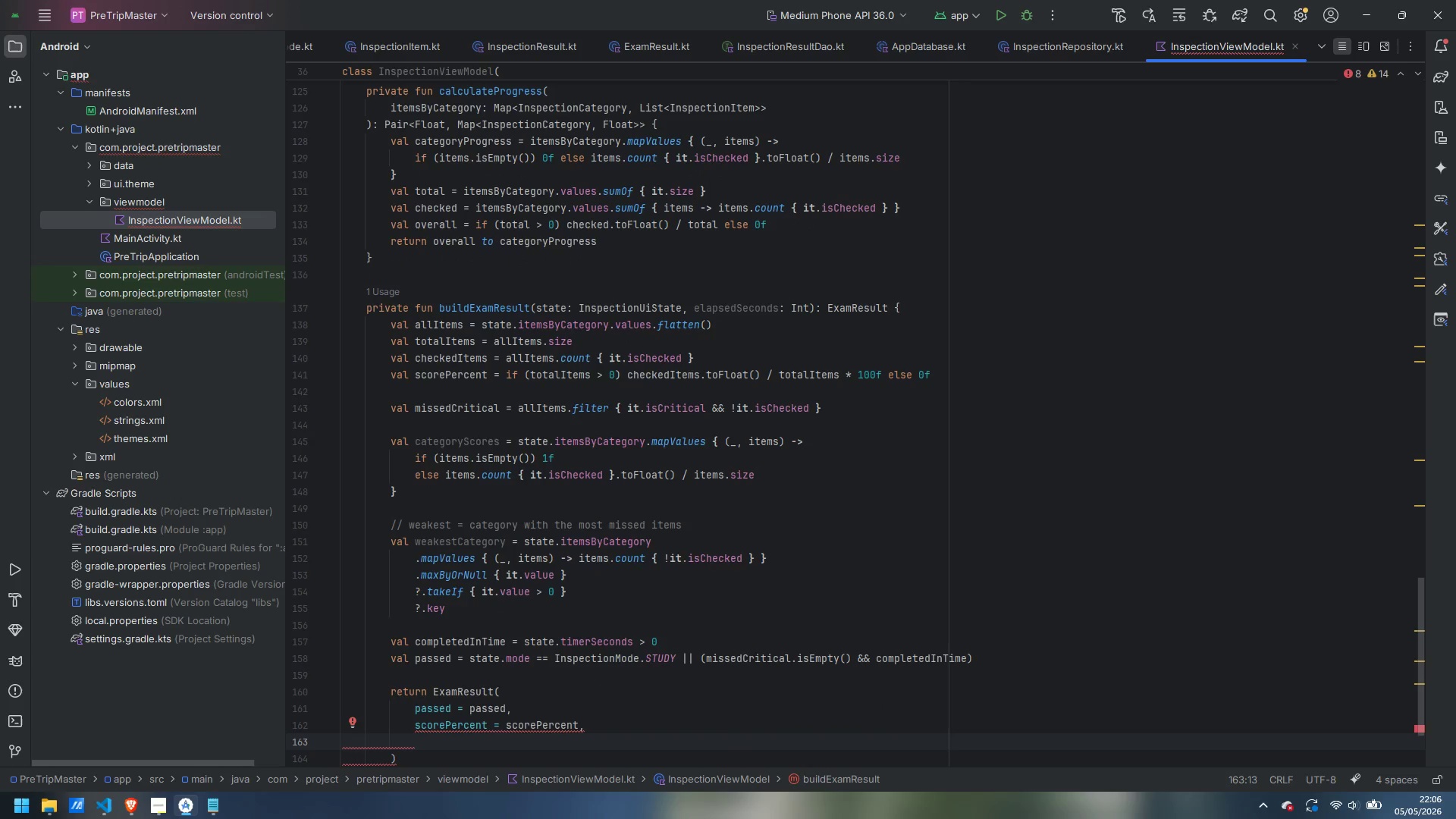 
type(totalItems = totalItems,)
 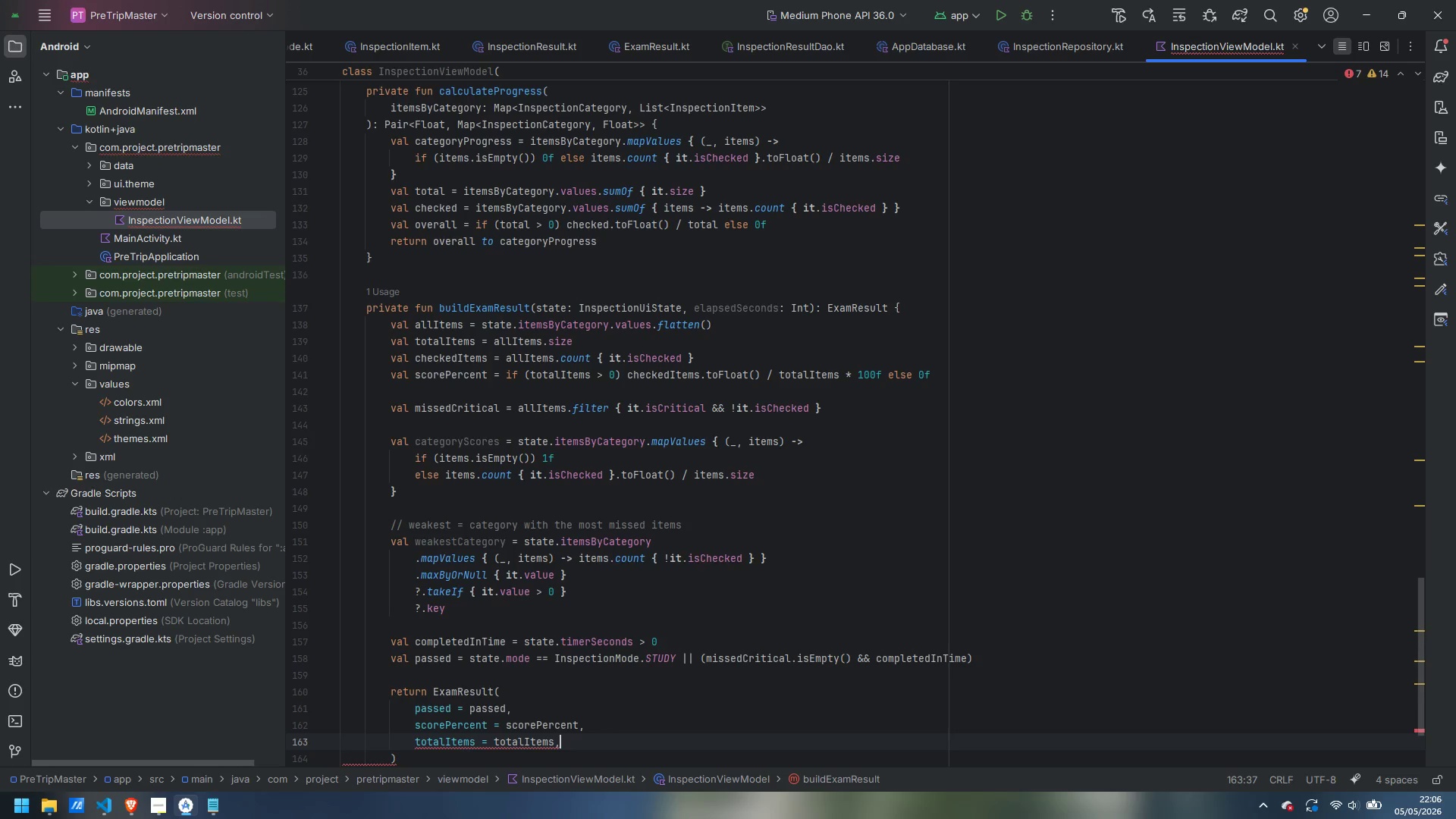 
key(Enter)
 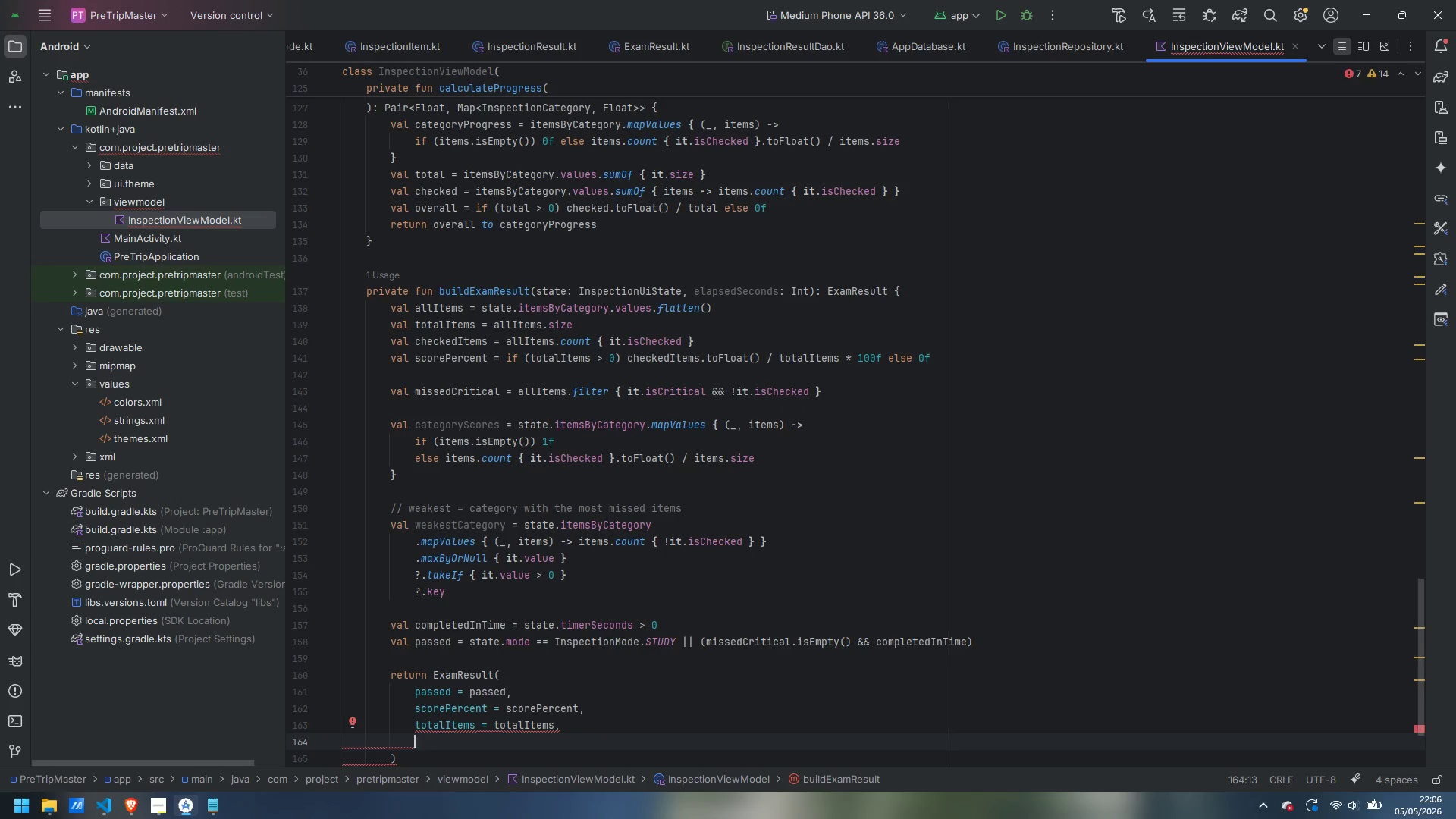 
type(checks)
key(Backspace)
type(edItems = checkedItems,)
 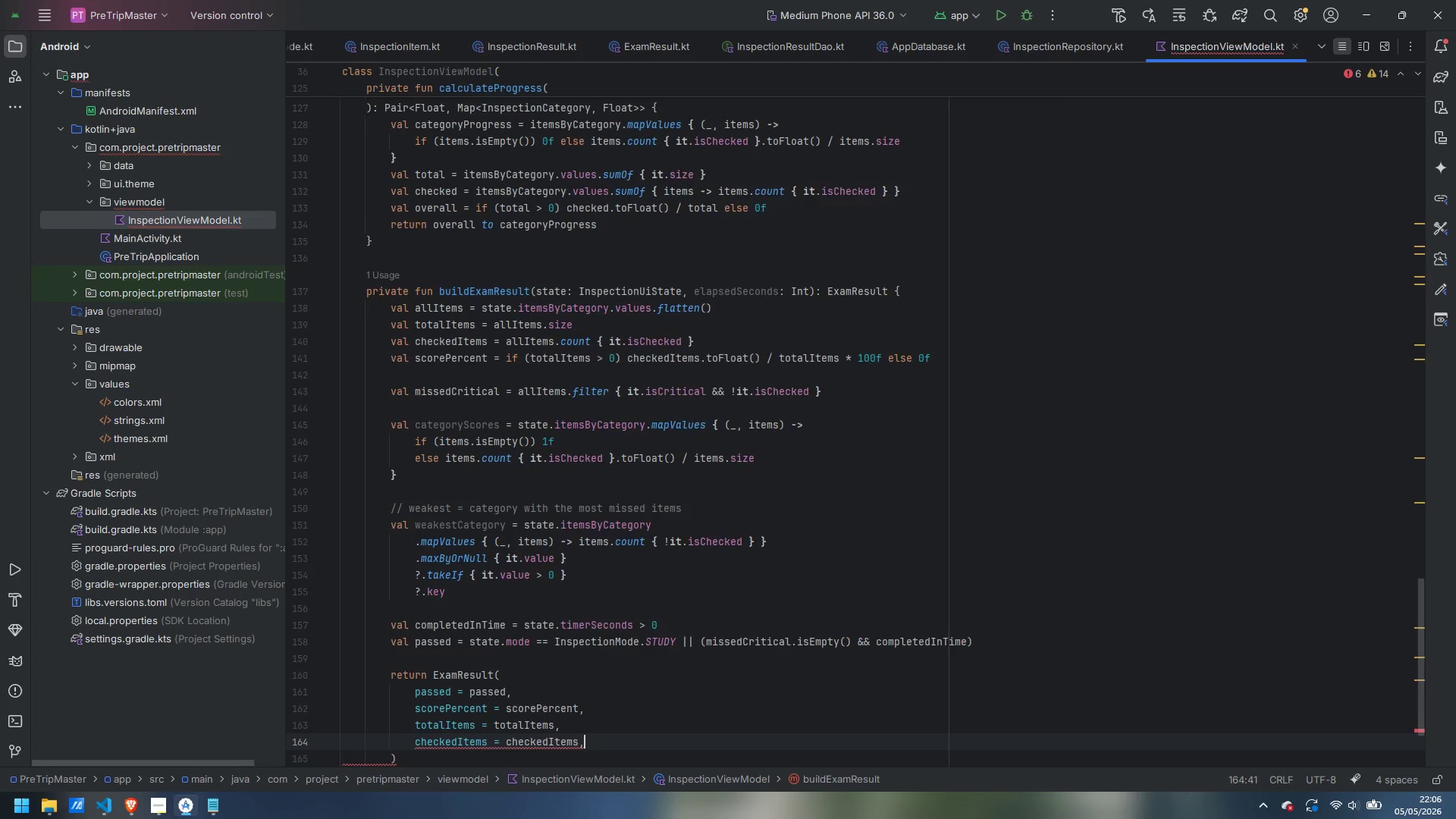 
key(Enter)
 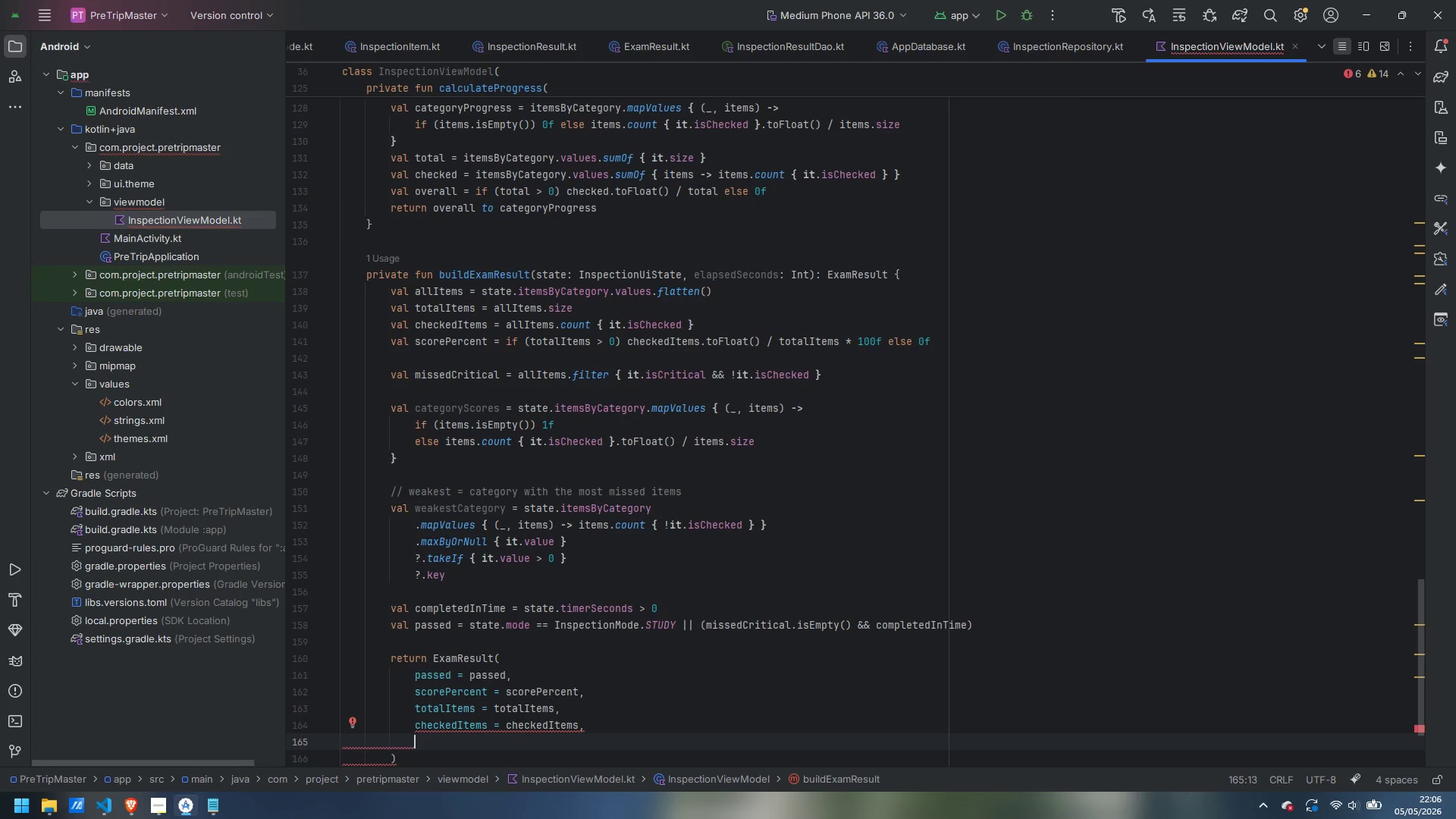 
type(missedCcriti)
key(Backspace)
key(Backspace)
key(Backspace)
key(Backspace)
key(Backspace)
type(riticalItems = missedCritical,)
 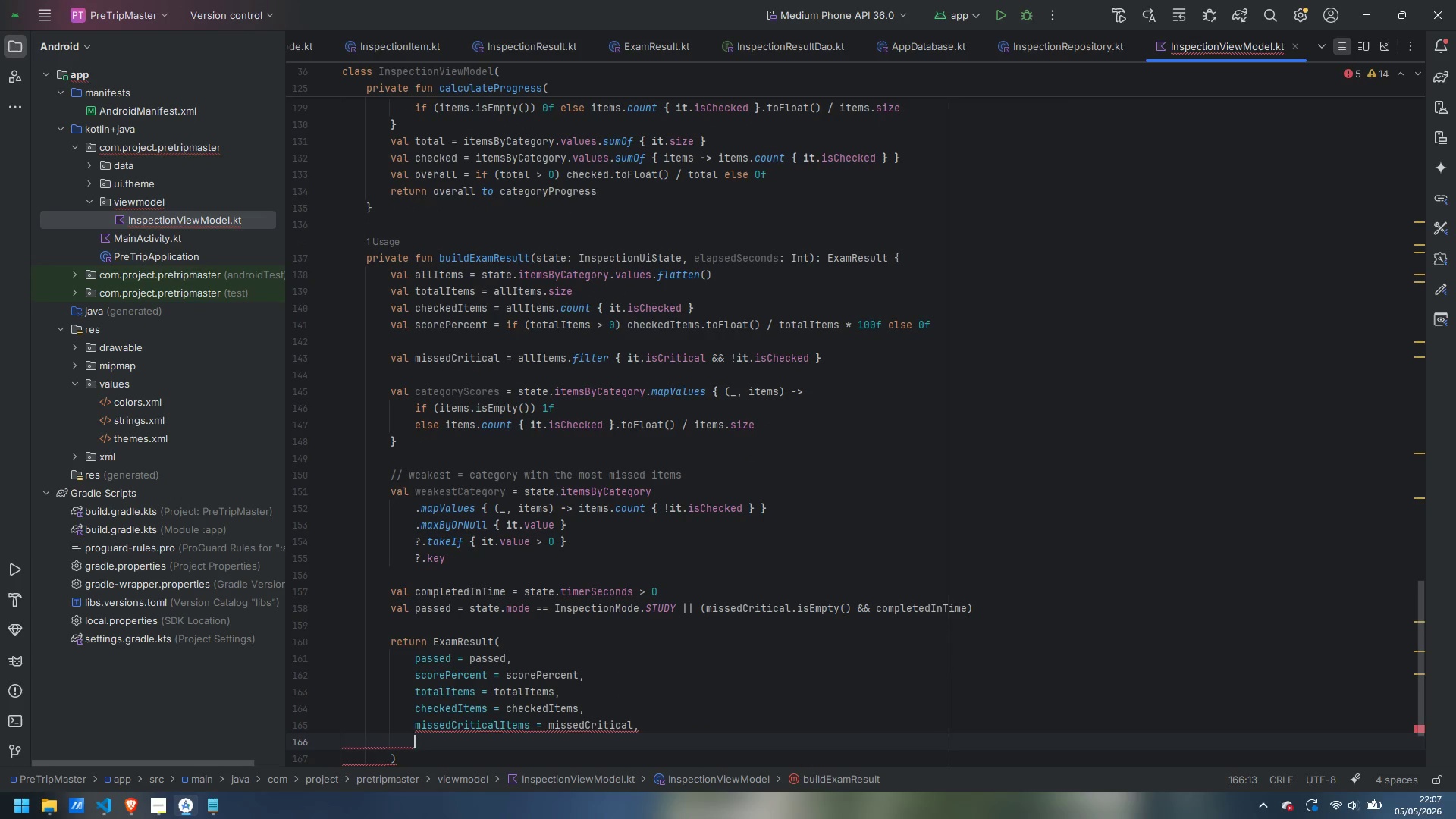 
 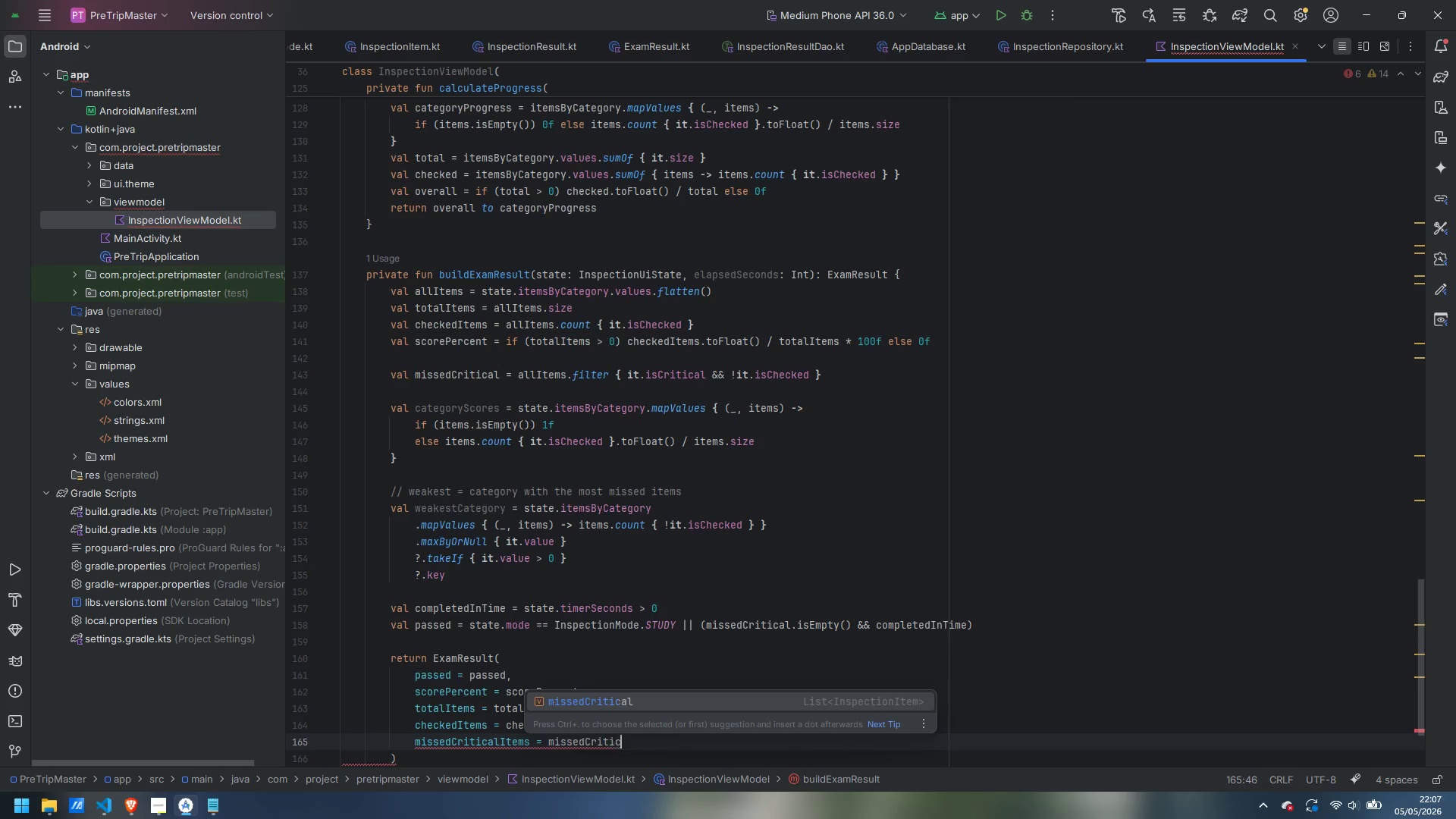 
key(Enter)
 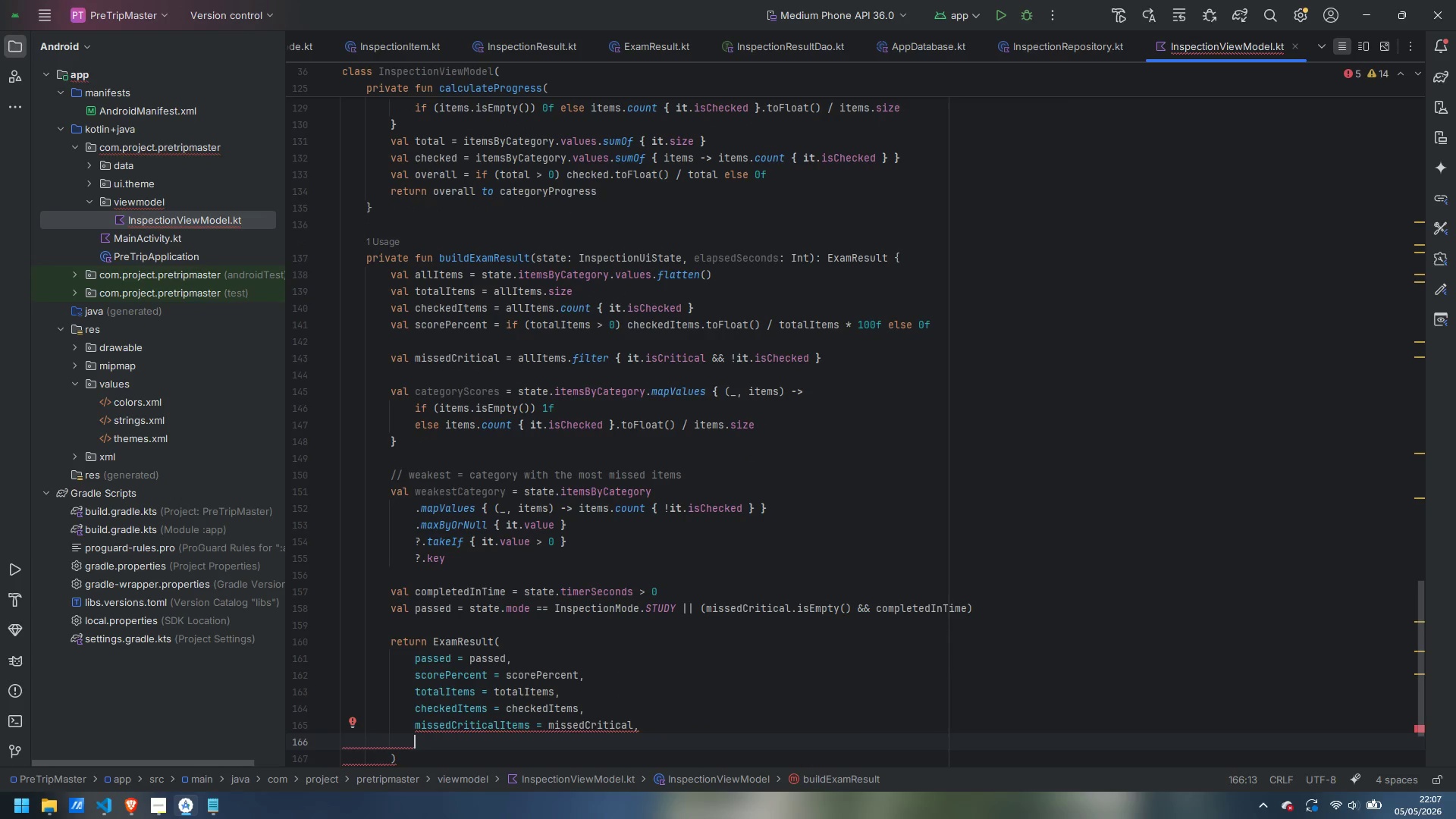 
type(categoryScores = categoryScores,)
 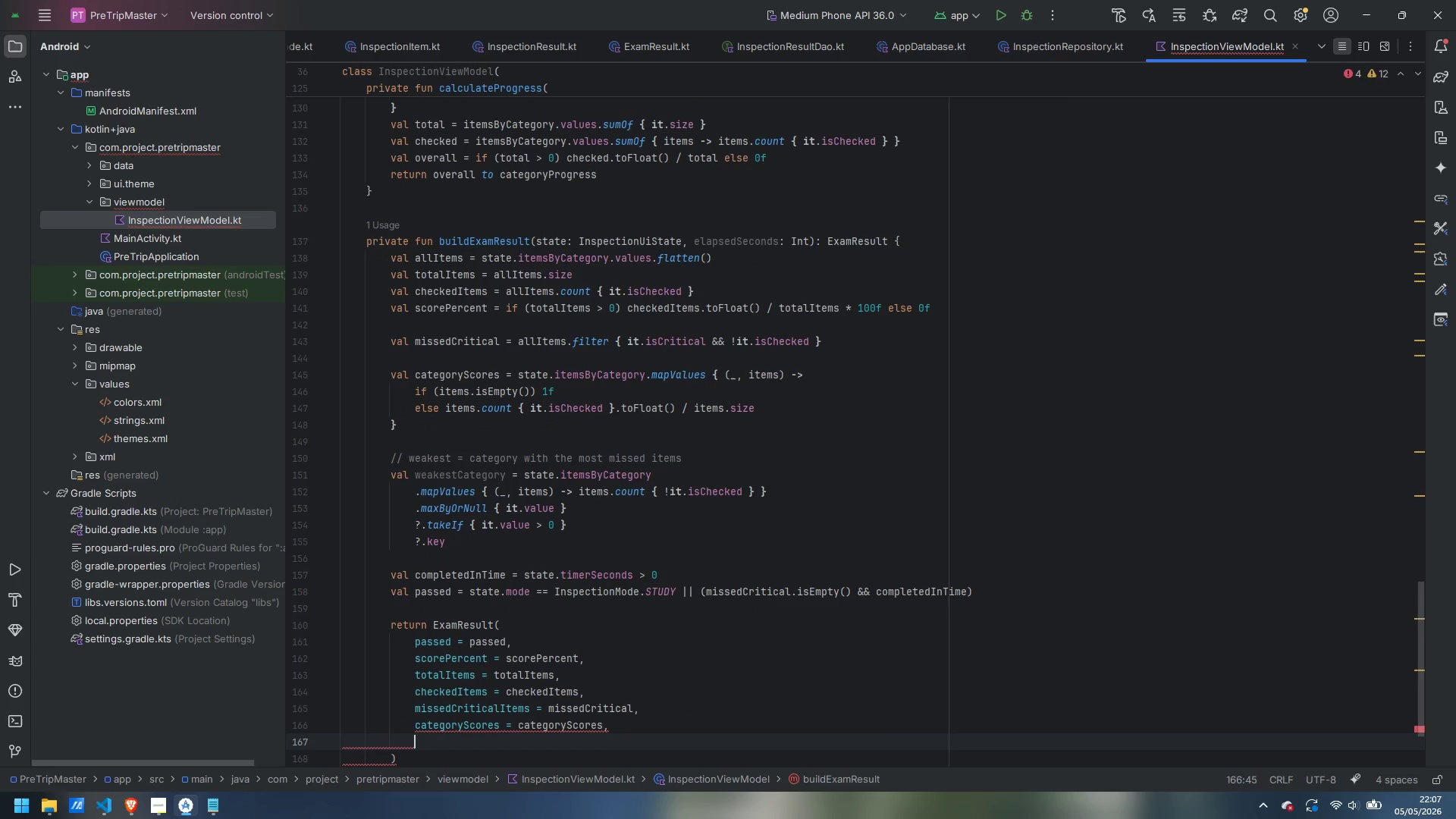 
 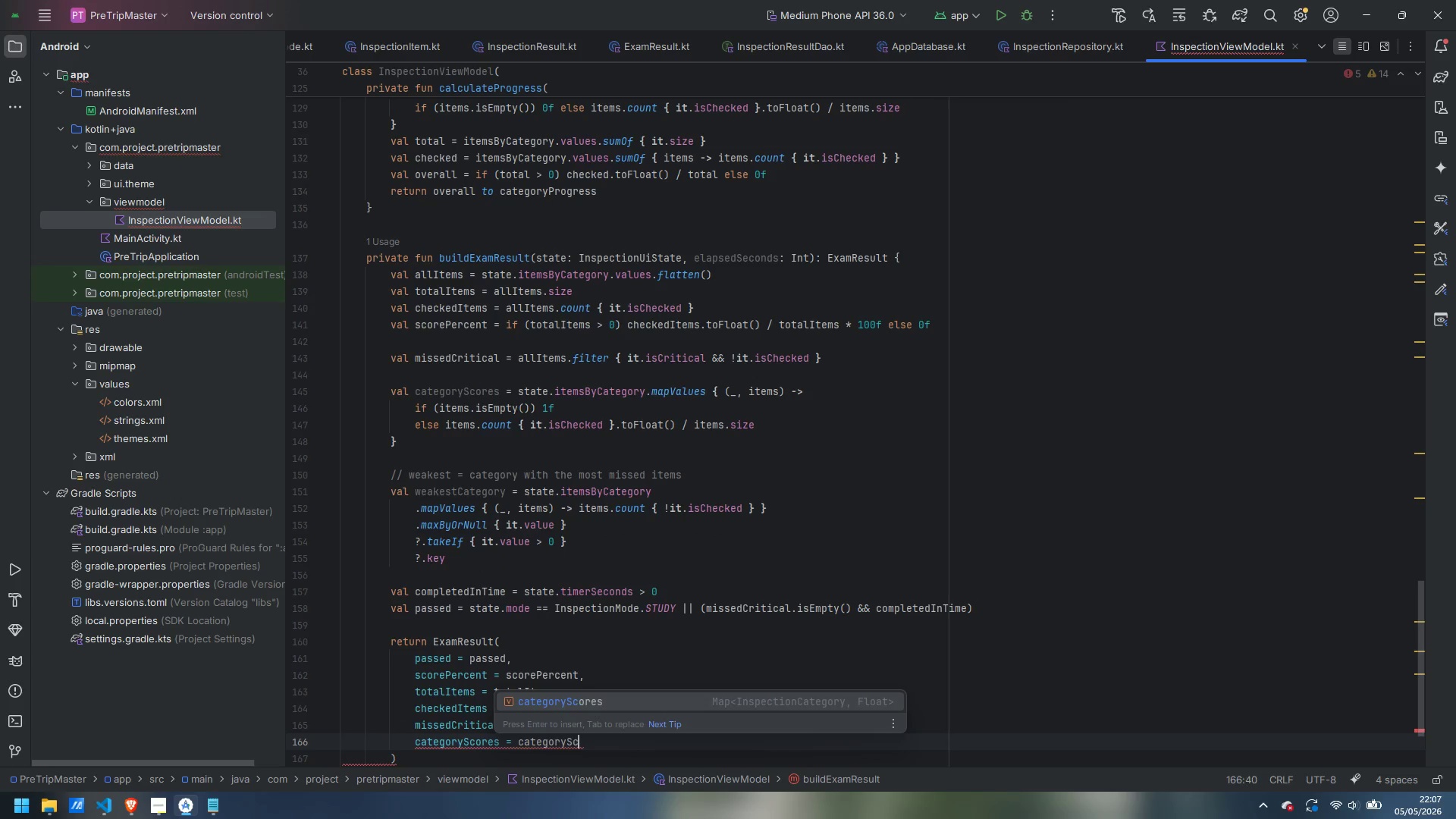 
key(Enter)
 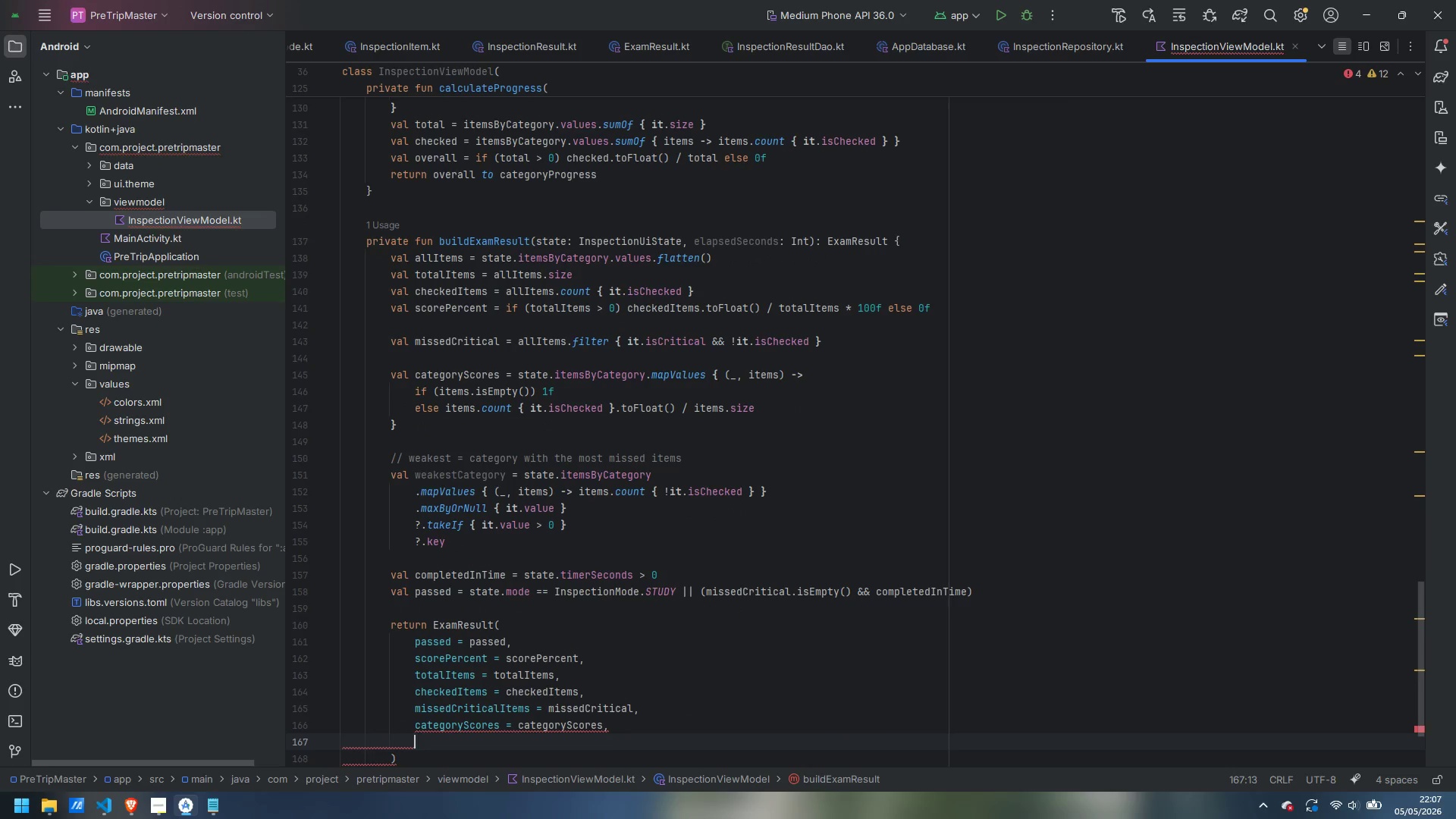 
type(wa)
key(Backspace)
type(eakestCategory = weakestcategory)
 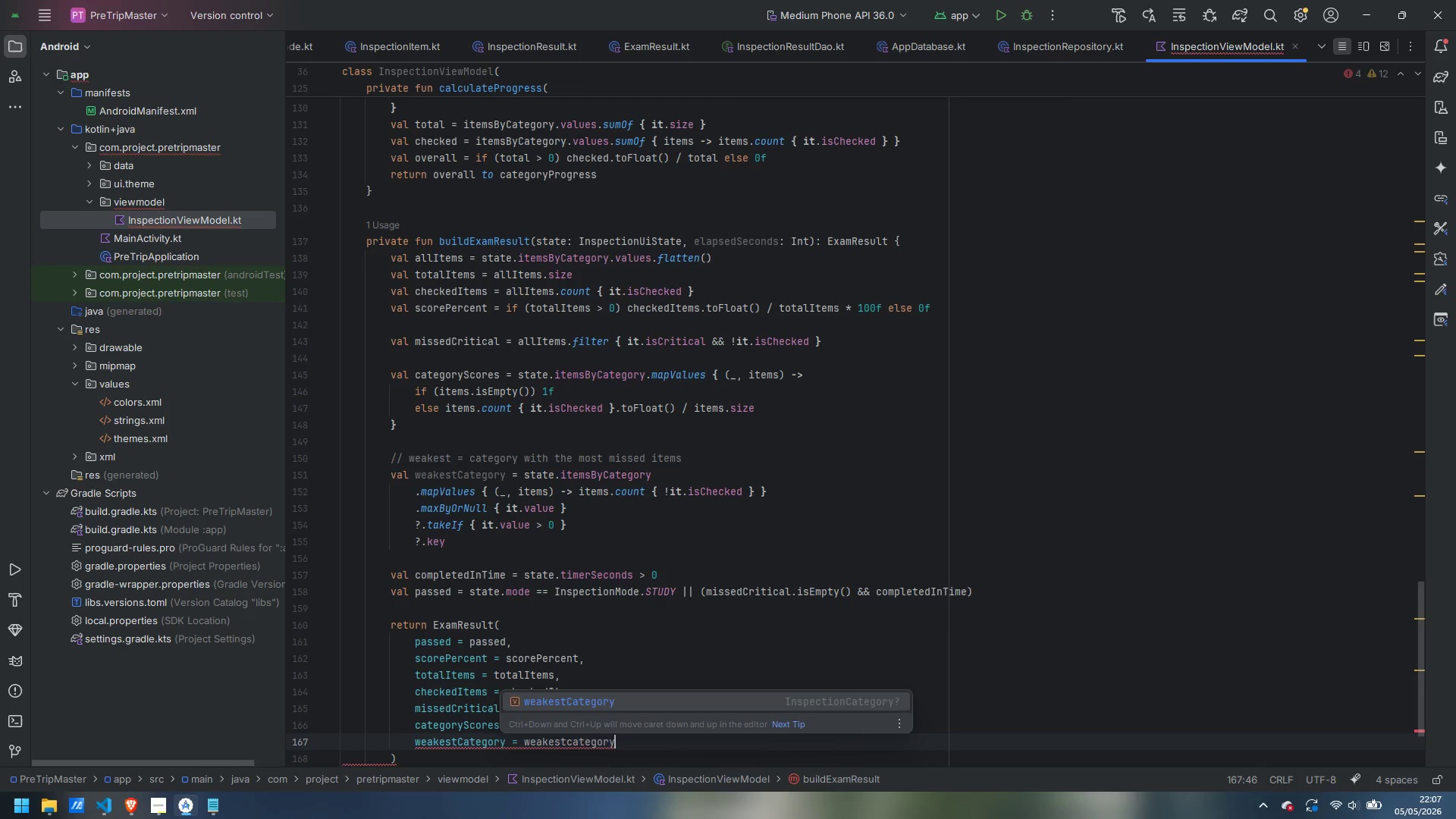 
key(Enter)
 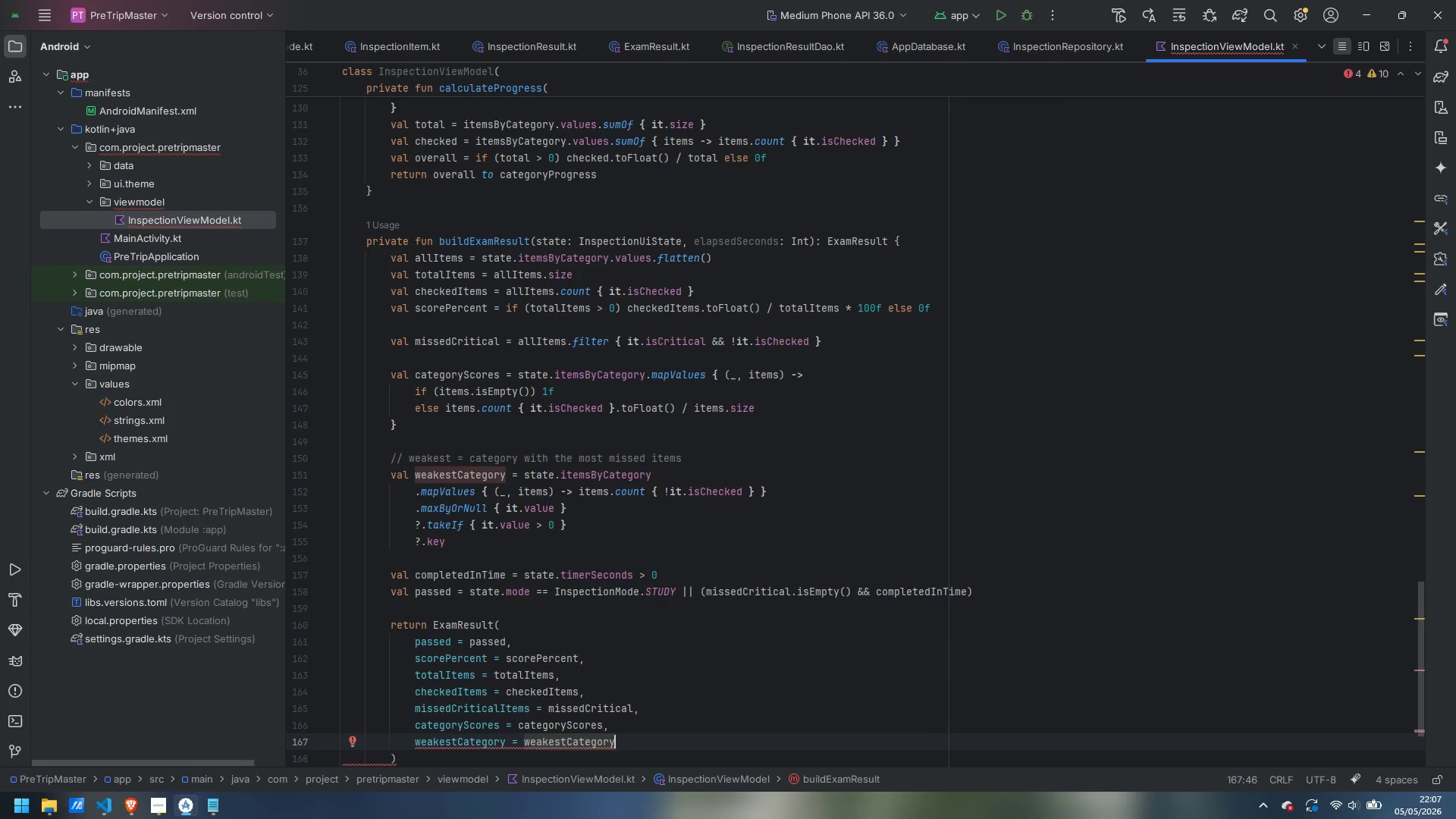 
key(Comma)
 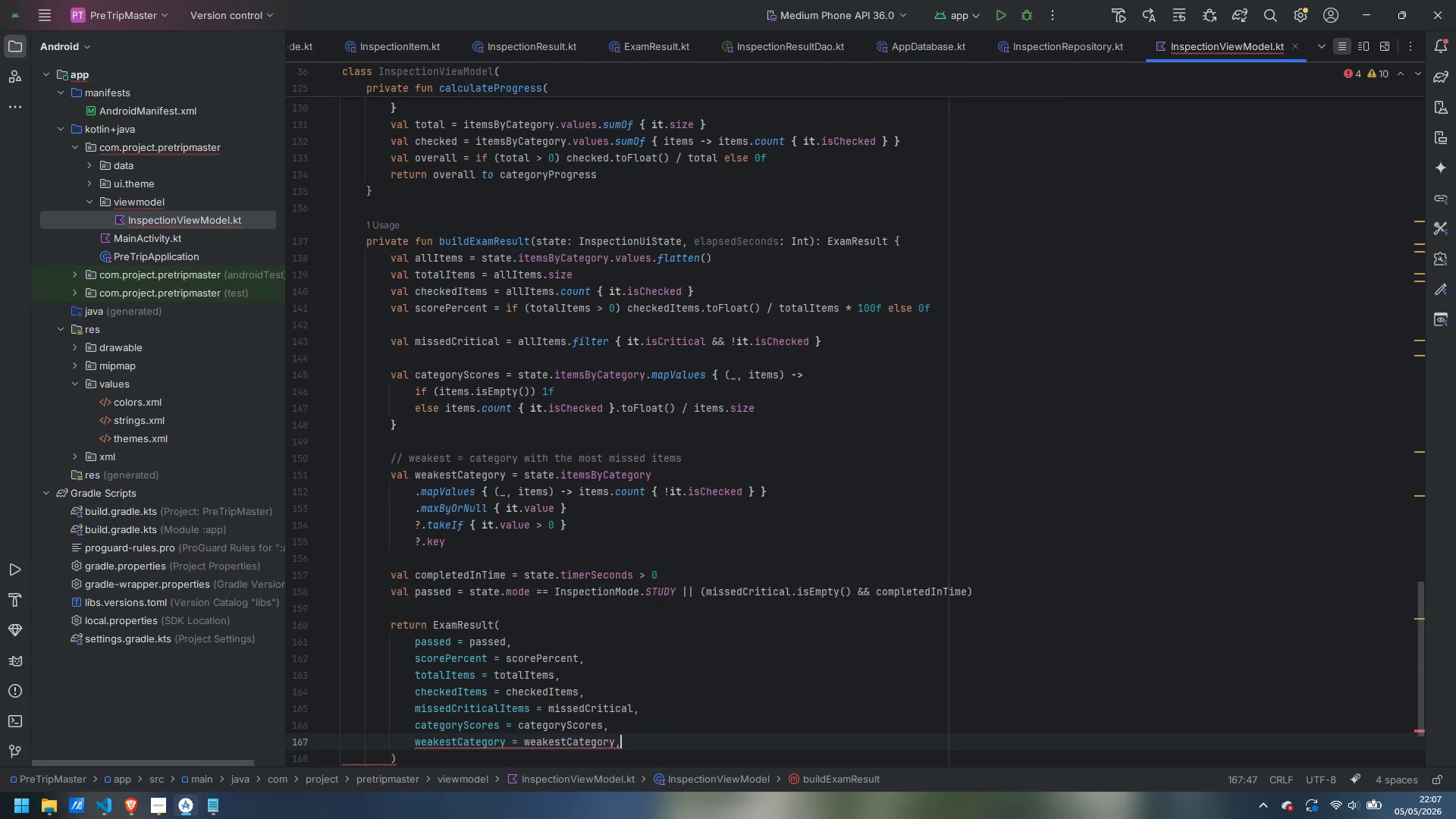 
key(Enter)
 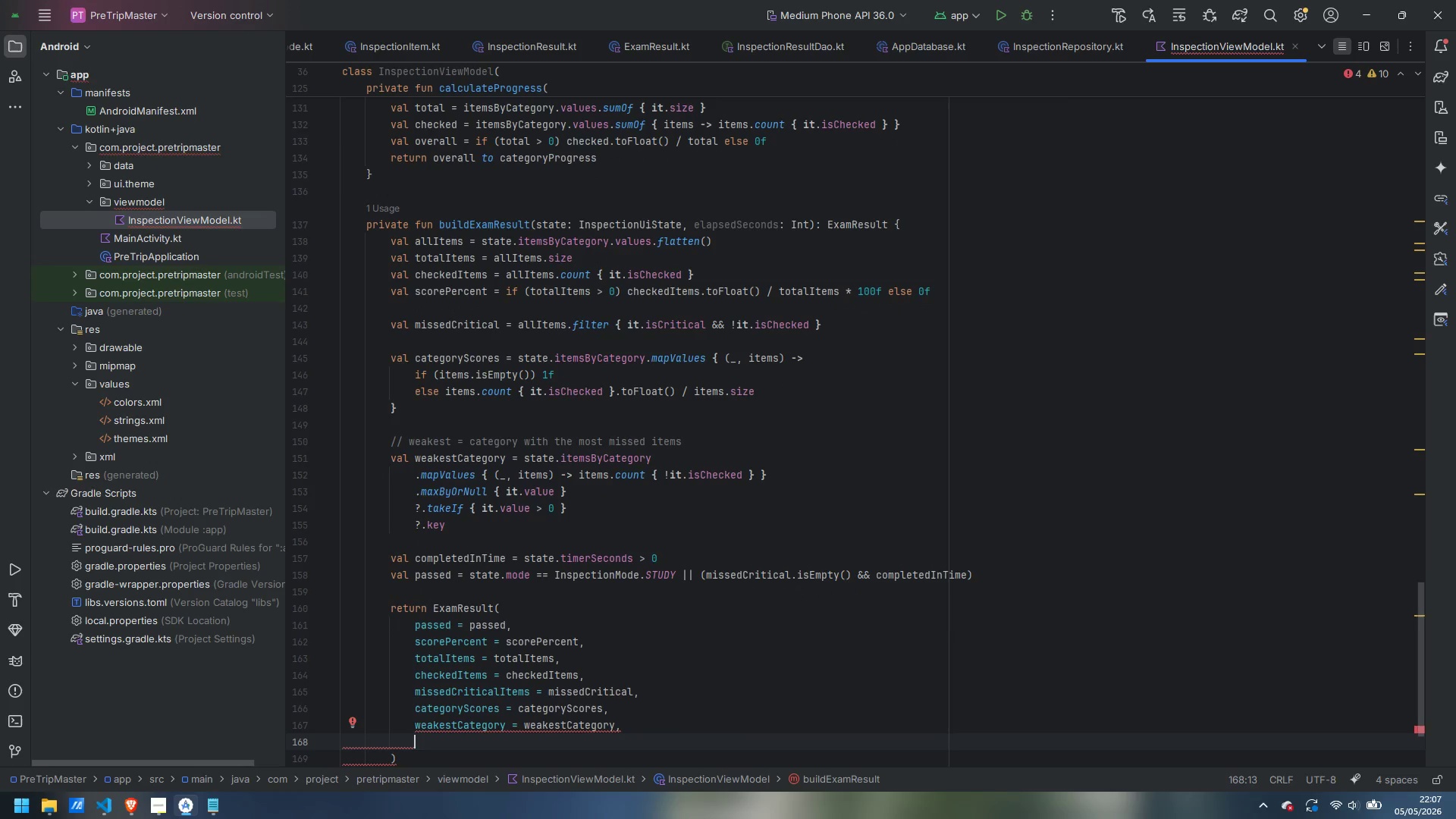 
type(completedInTime = completedInTime,)
 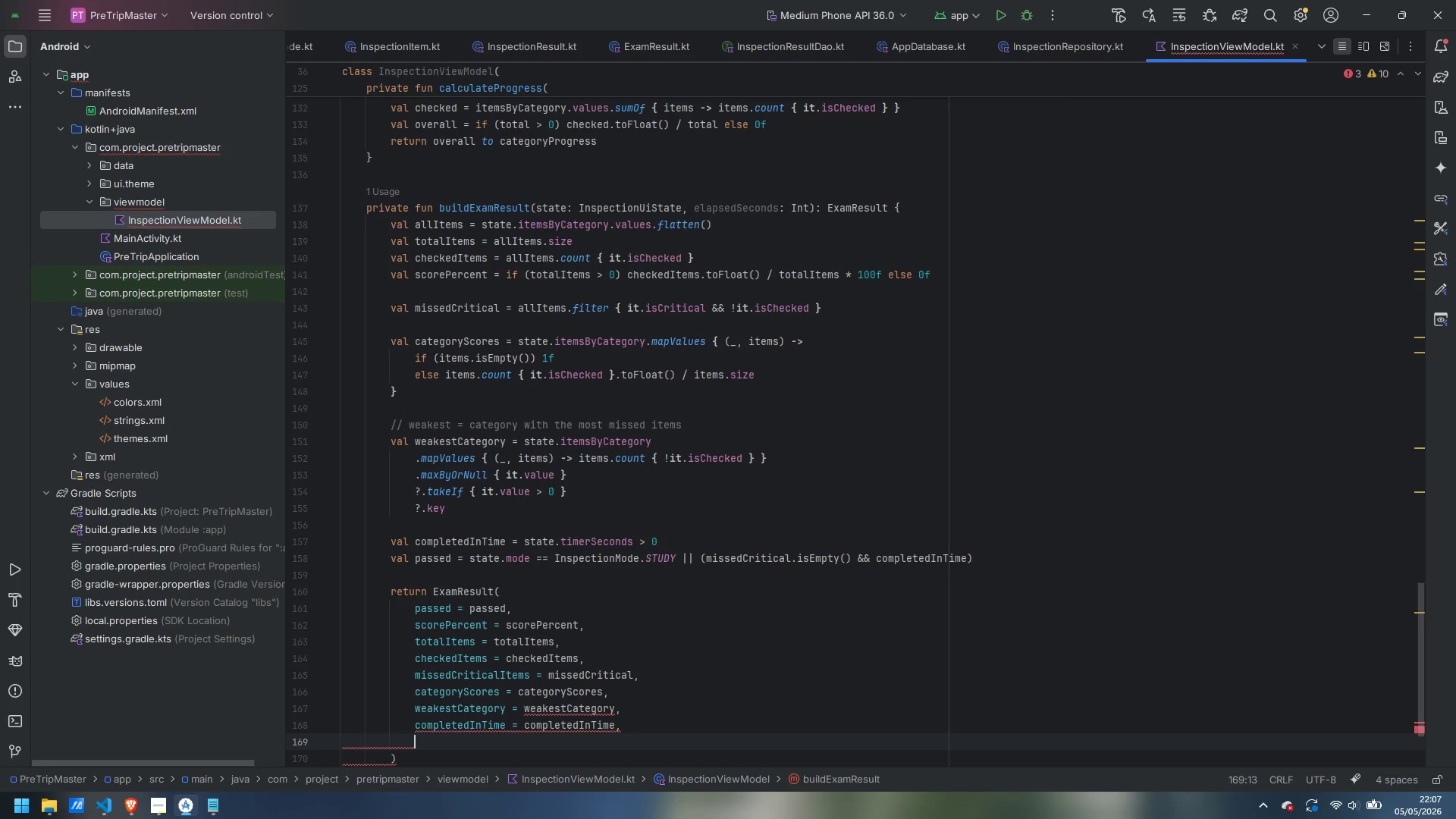 
 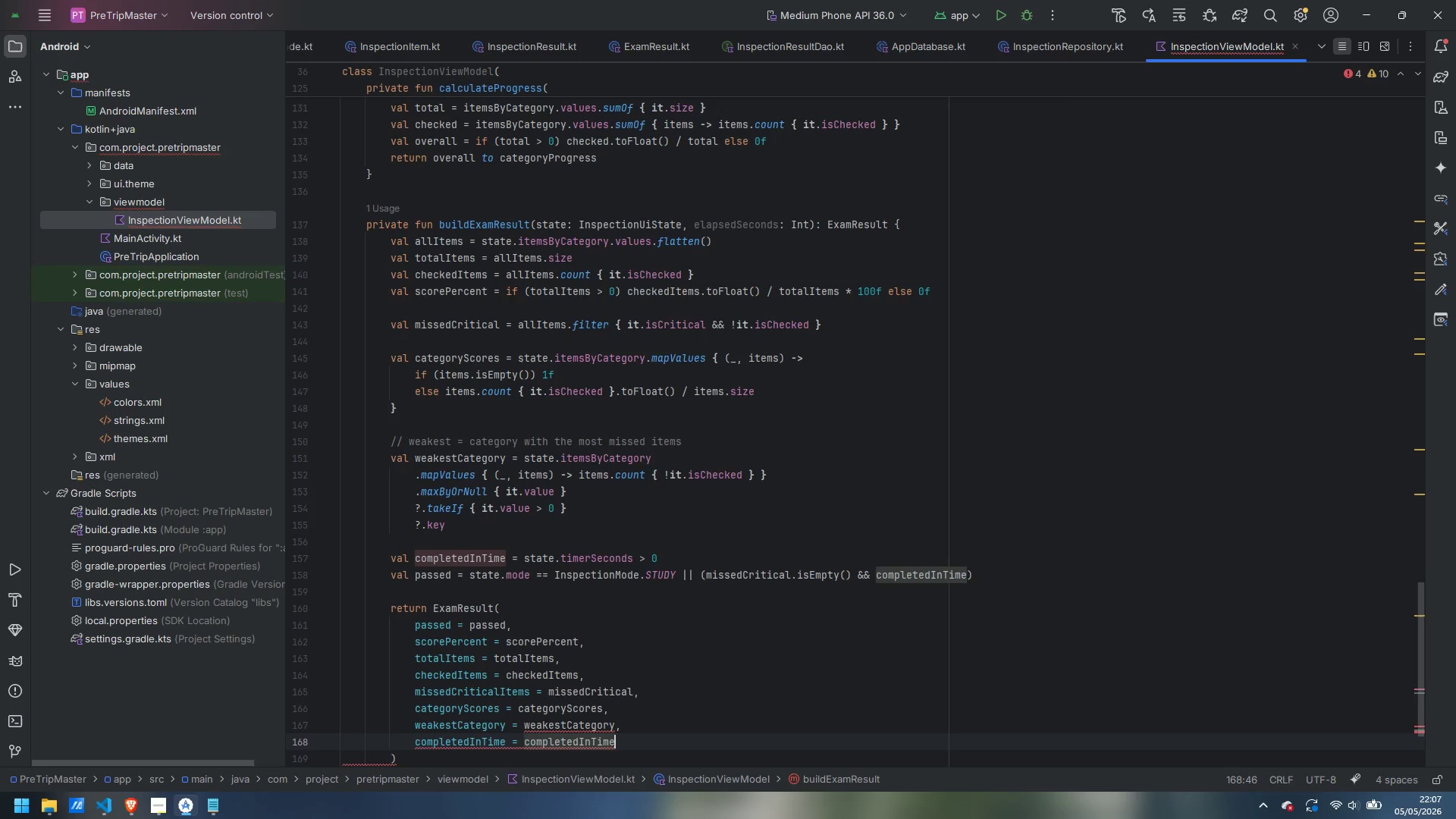 
key(Enter)
 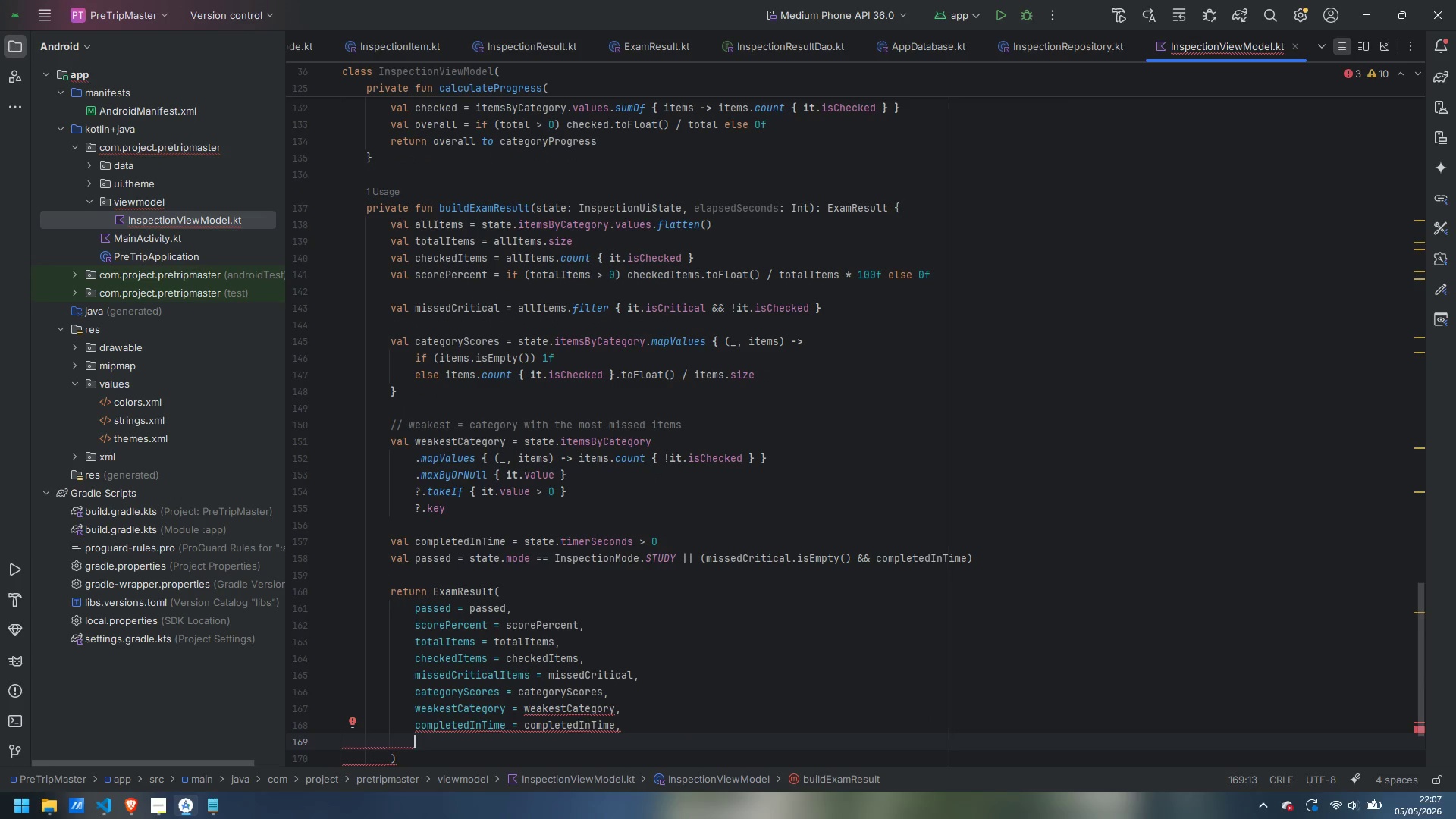 
type(durationSeconds = elapsedSeconds,)
 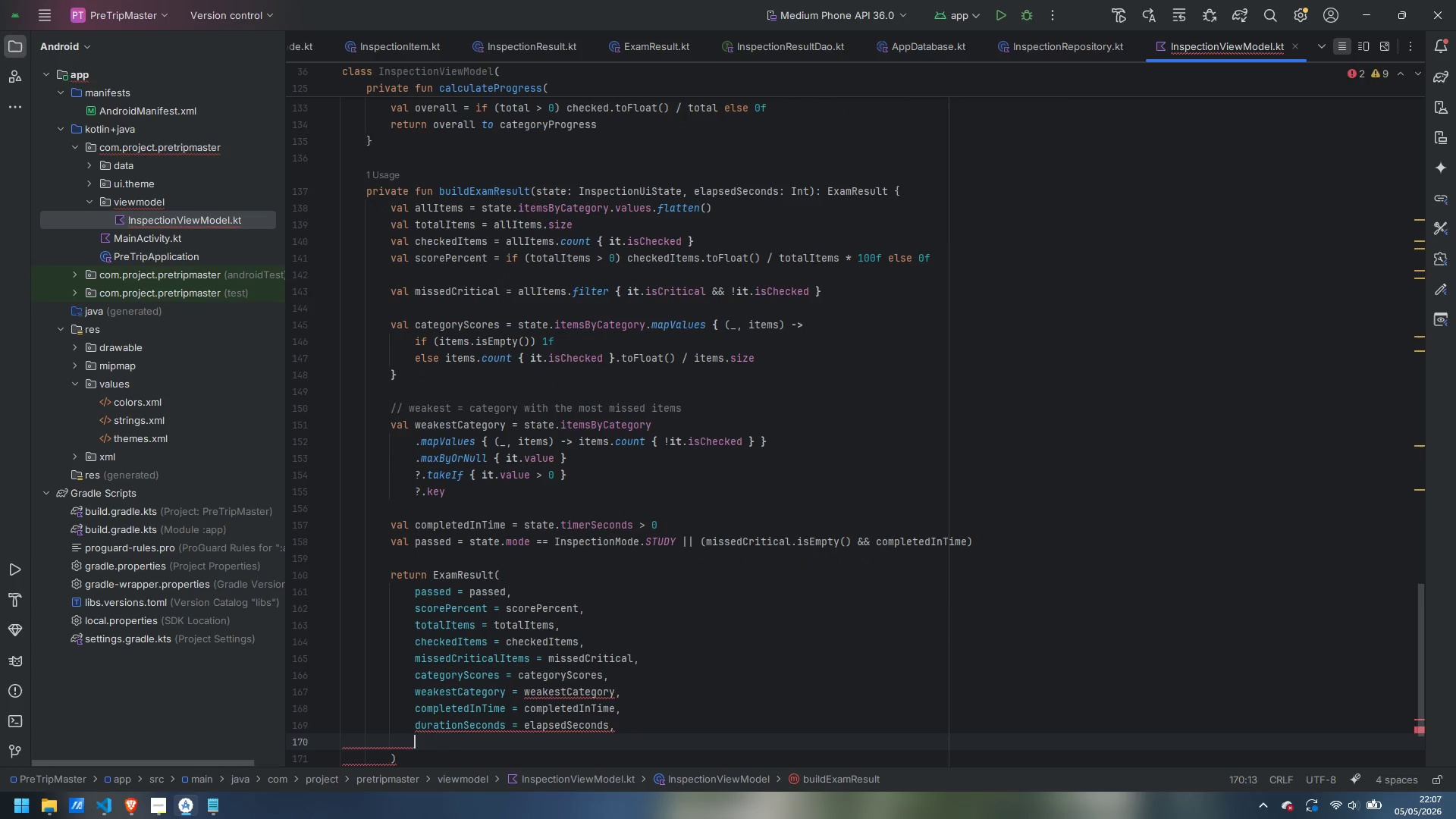 
 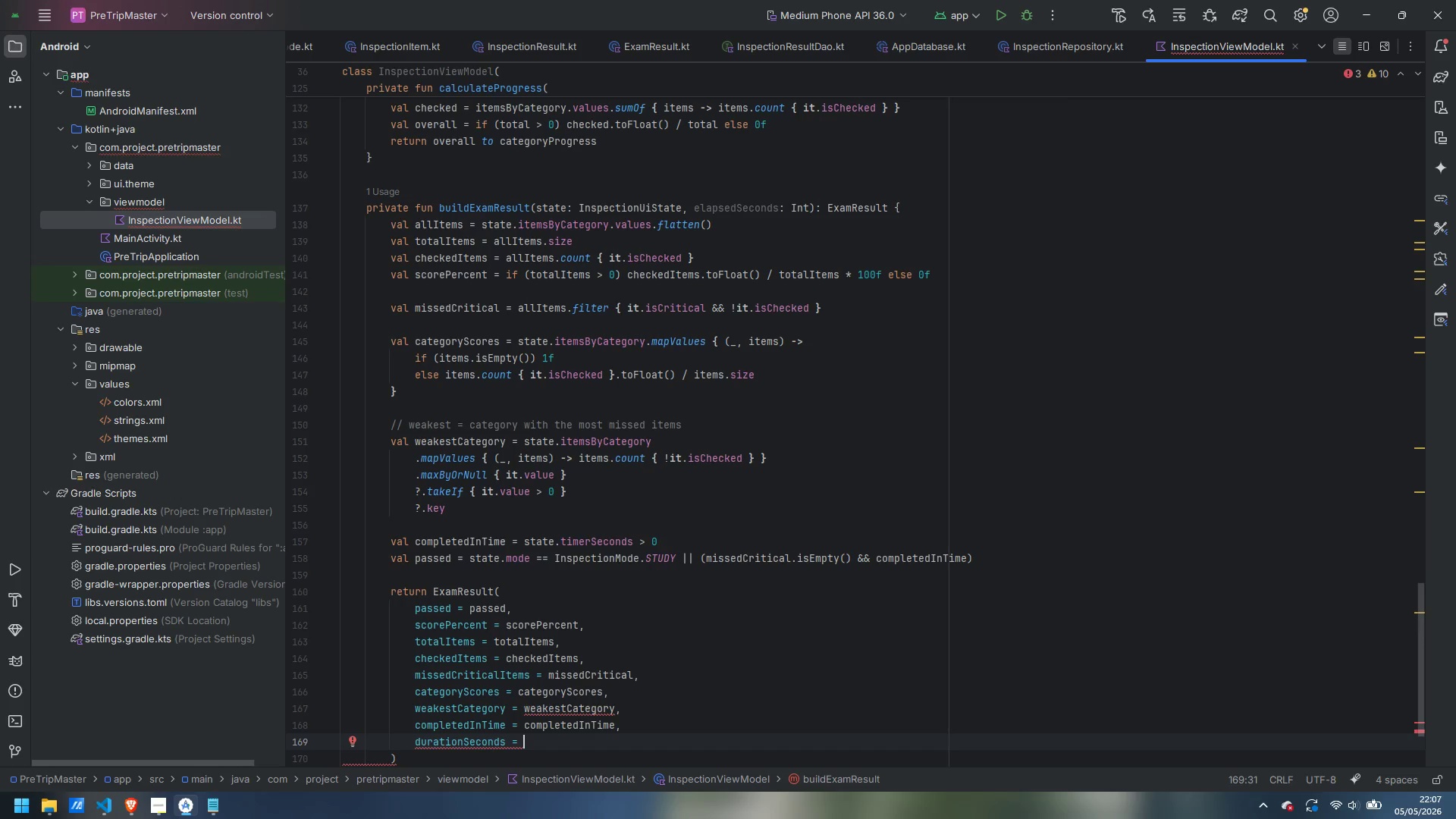 
key(Enter)
 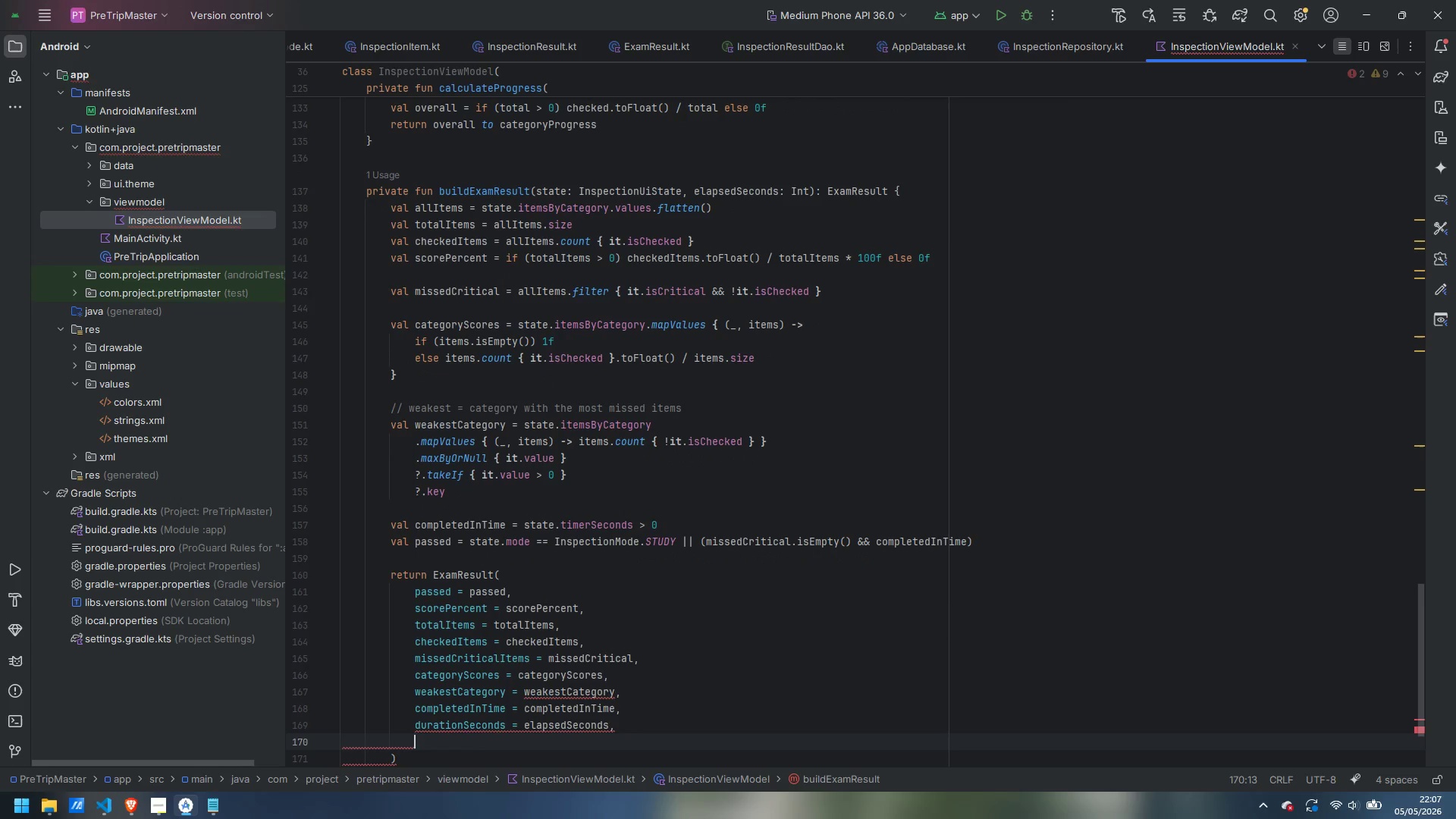 
type(mode = state.mode)
 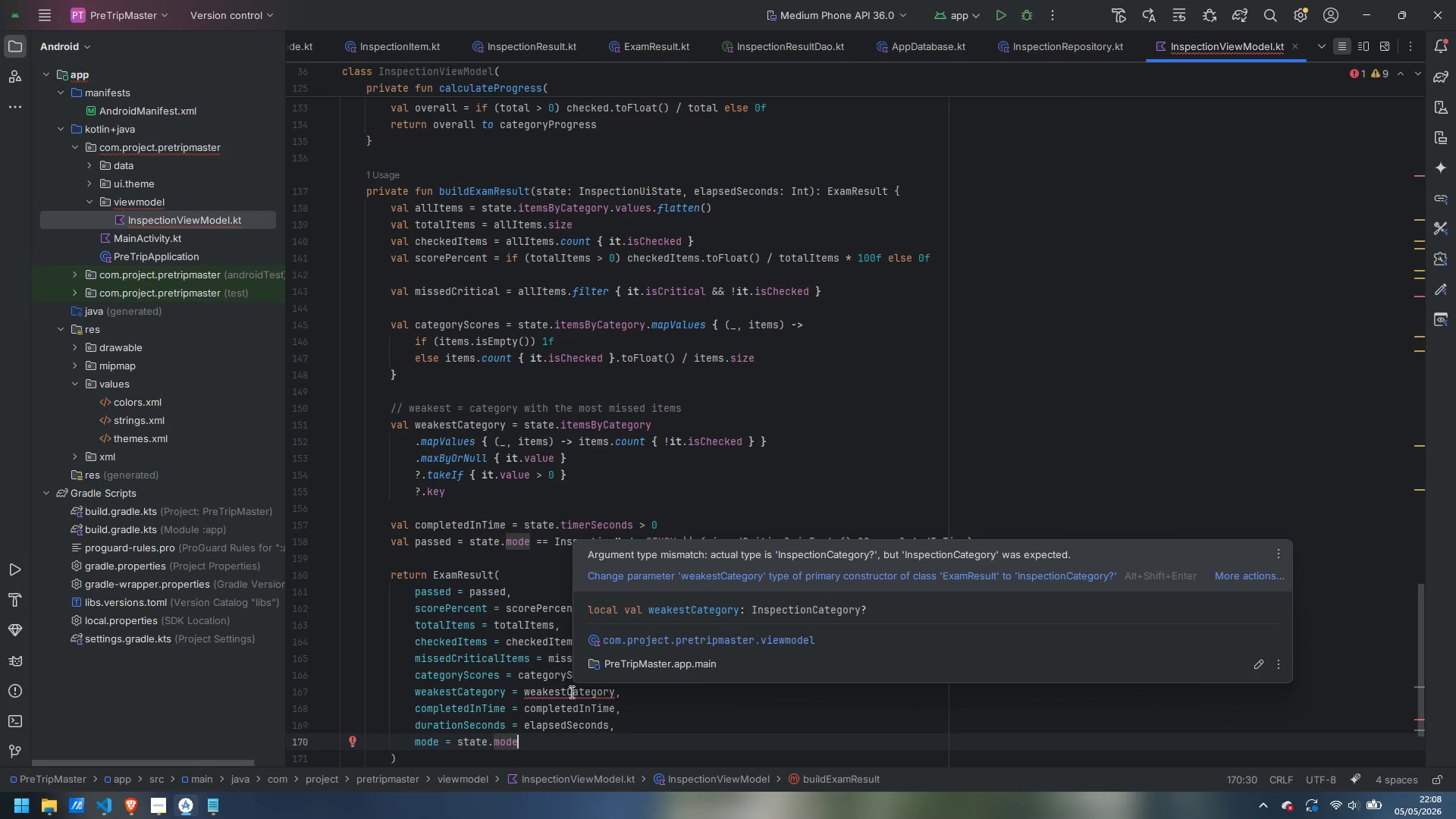 
wait(23.38)
 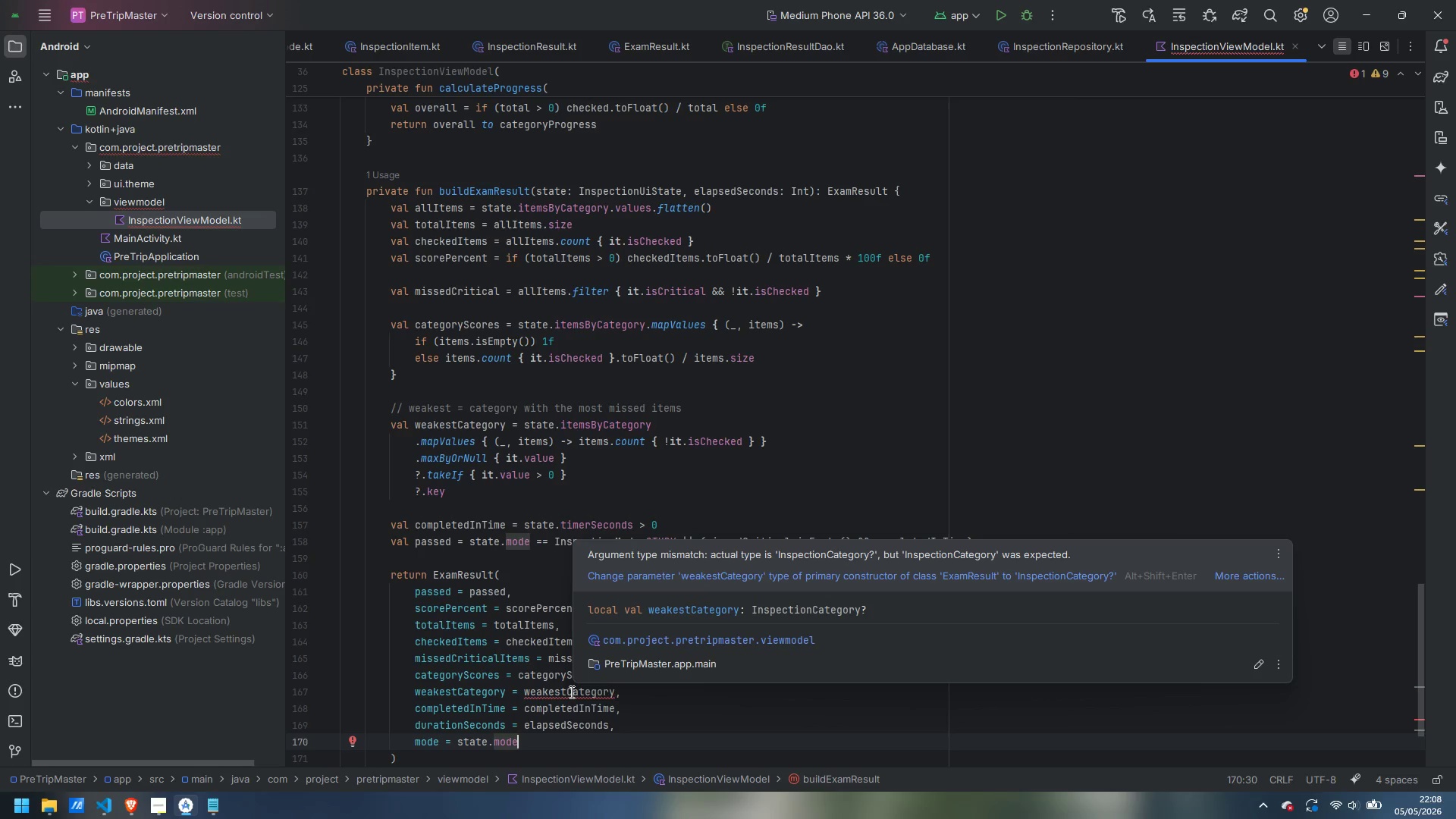 
left_click([724, 577])
 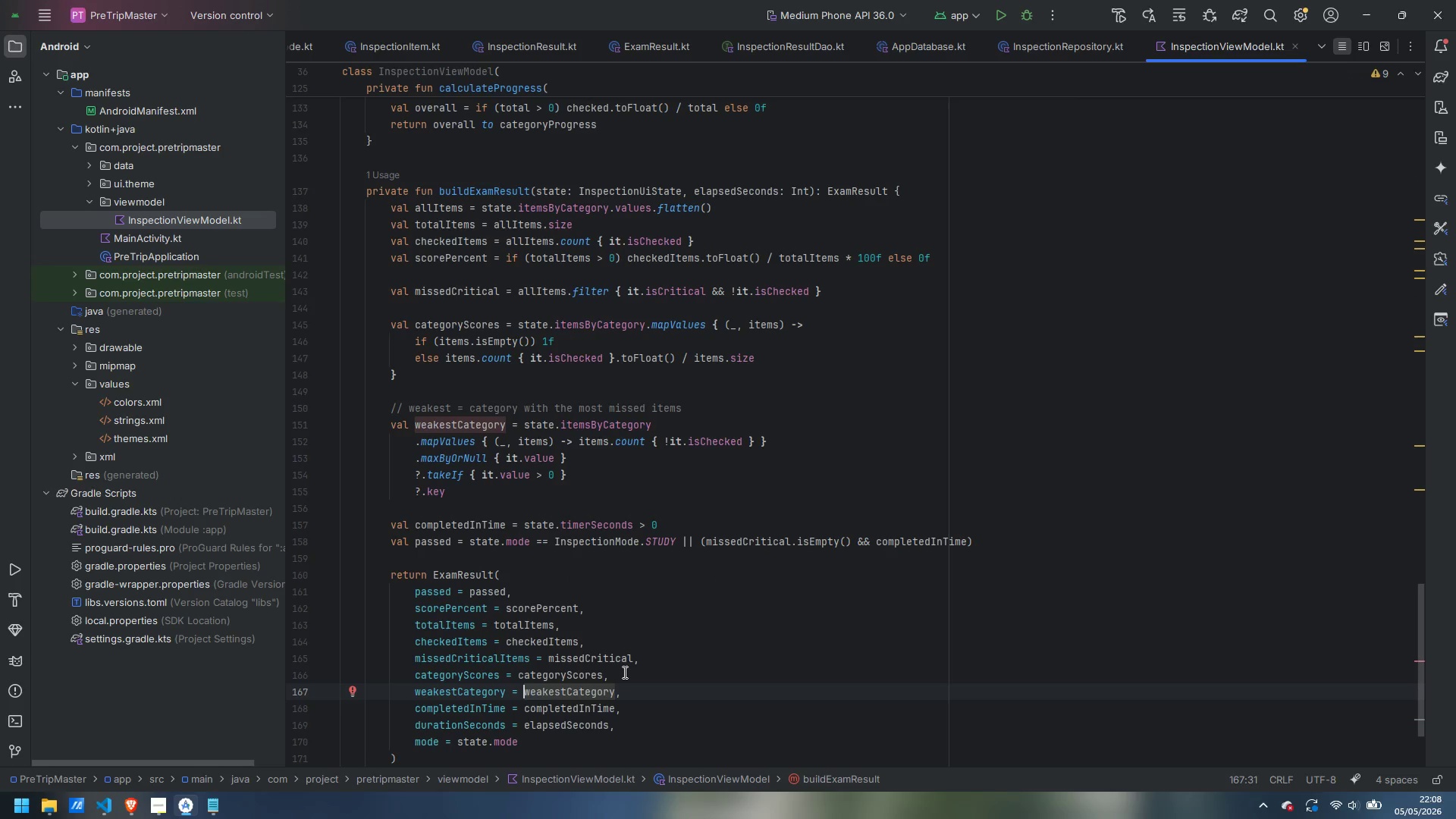 
key(Control+X)
 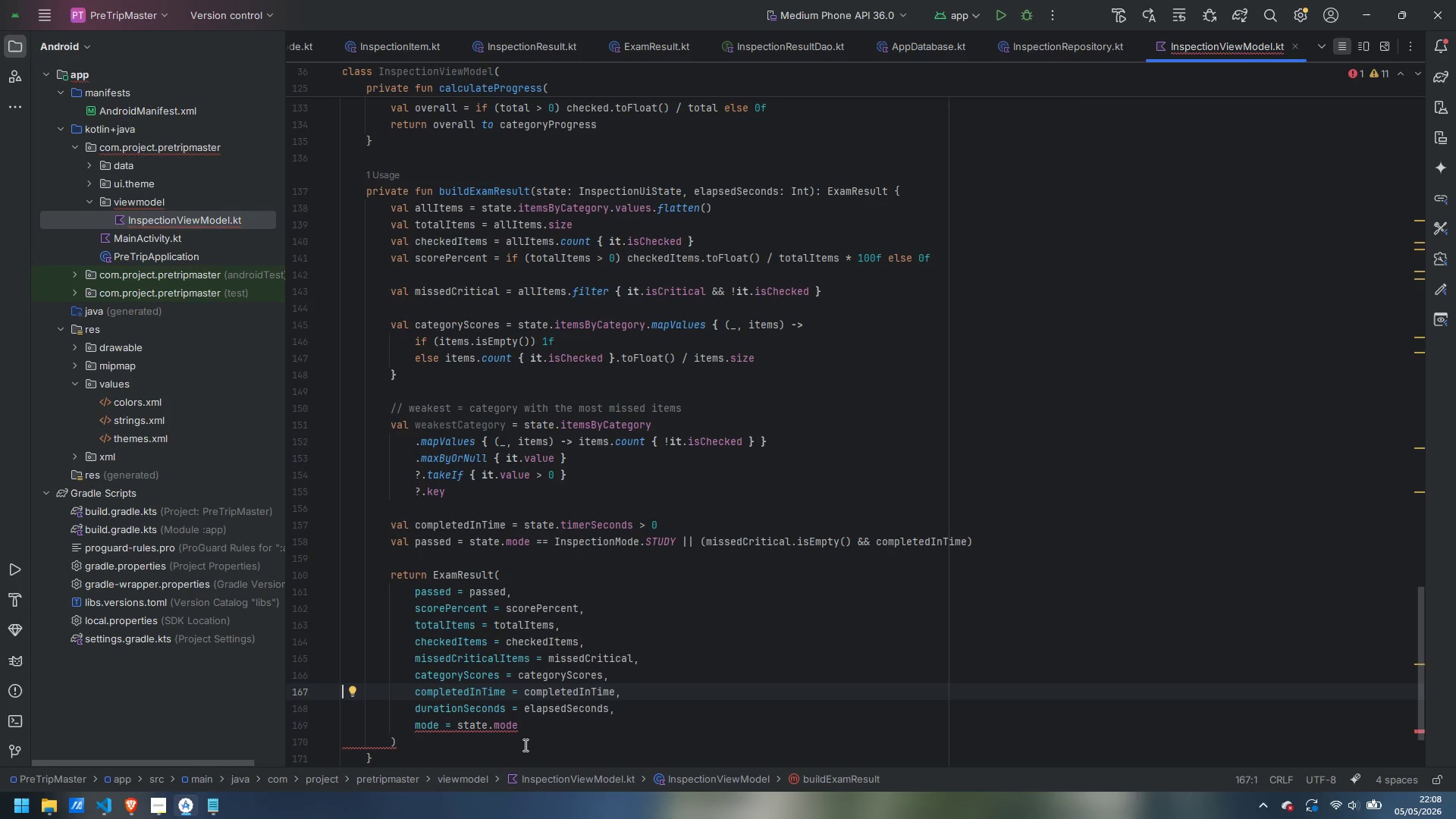 
wait(5.69)
 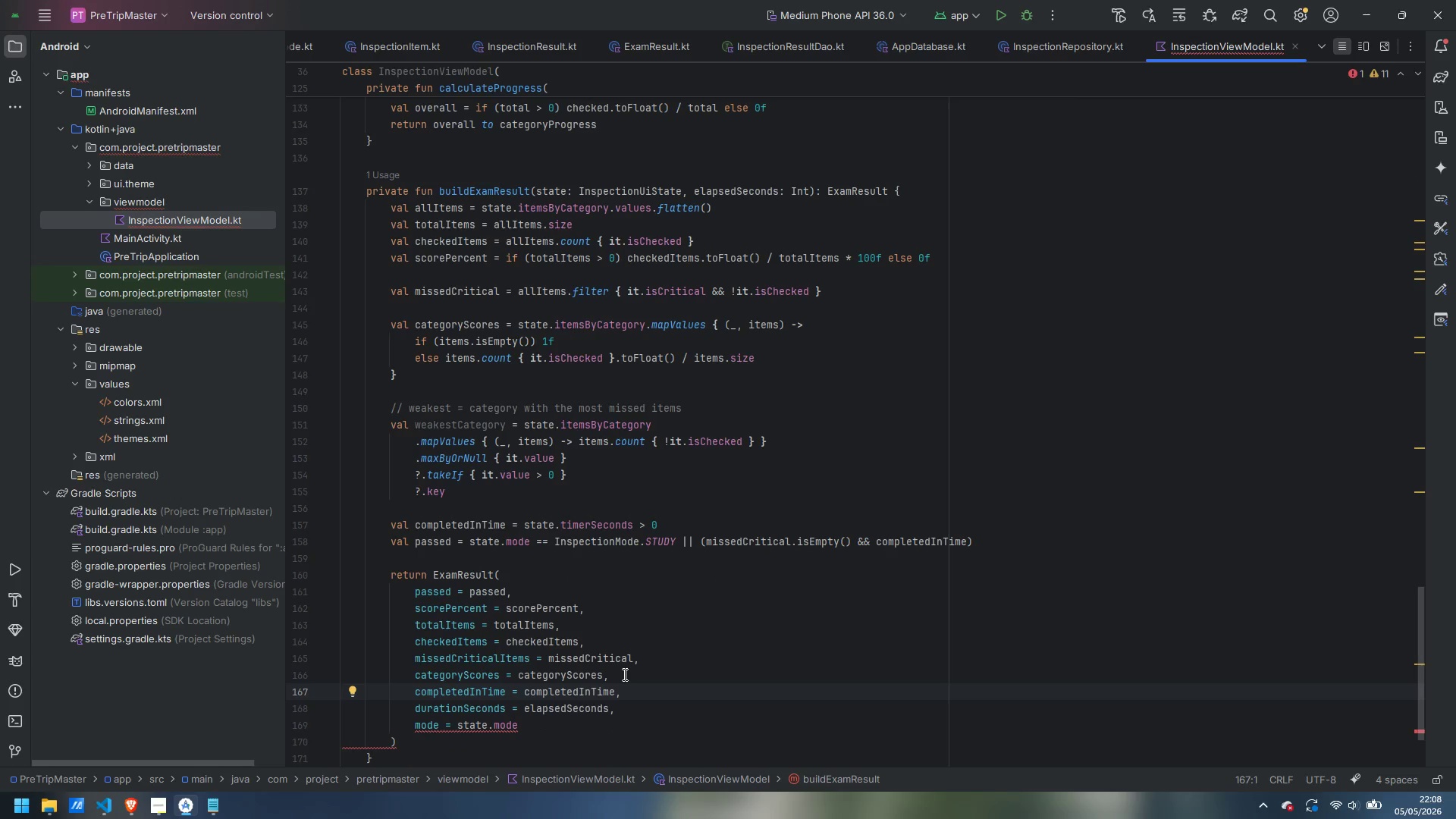 
key(Control+Z)
 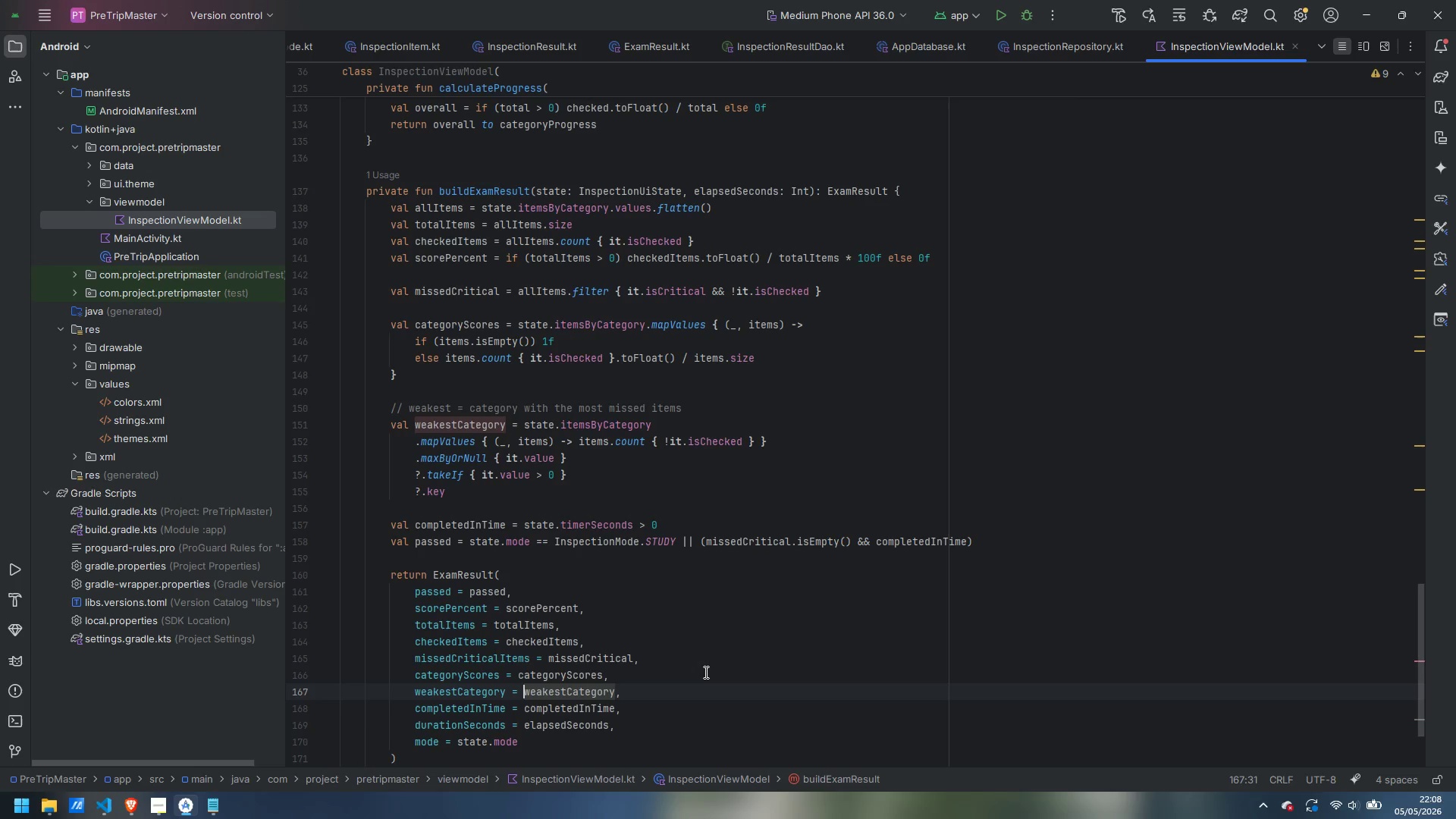 
key(Control+Z)
 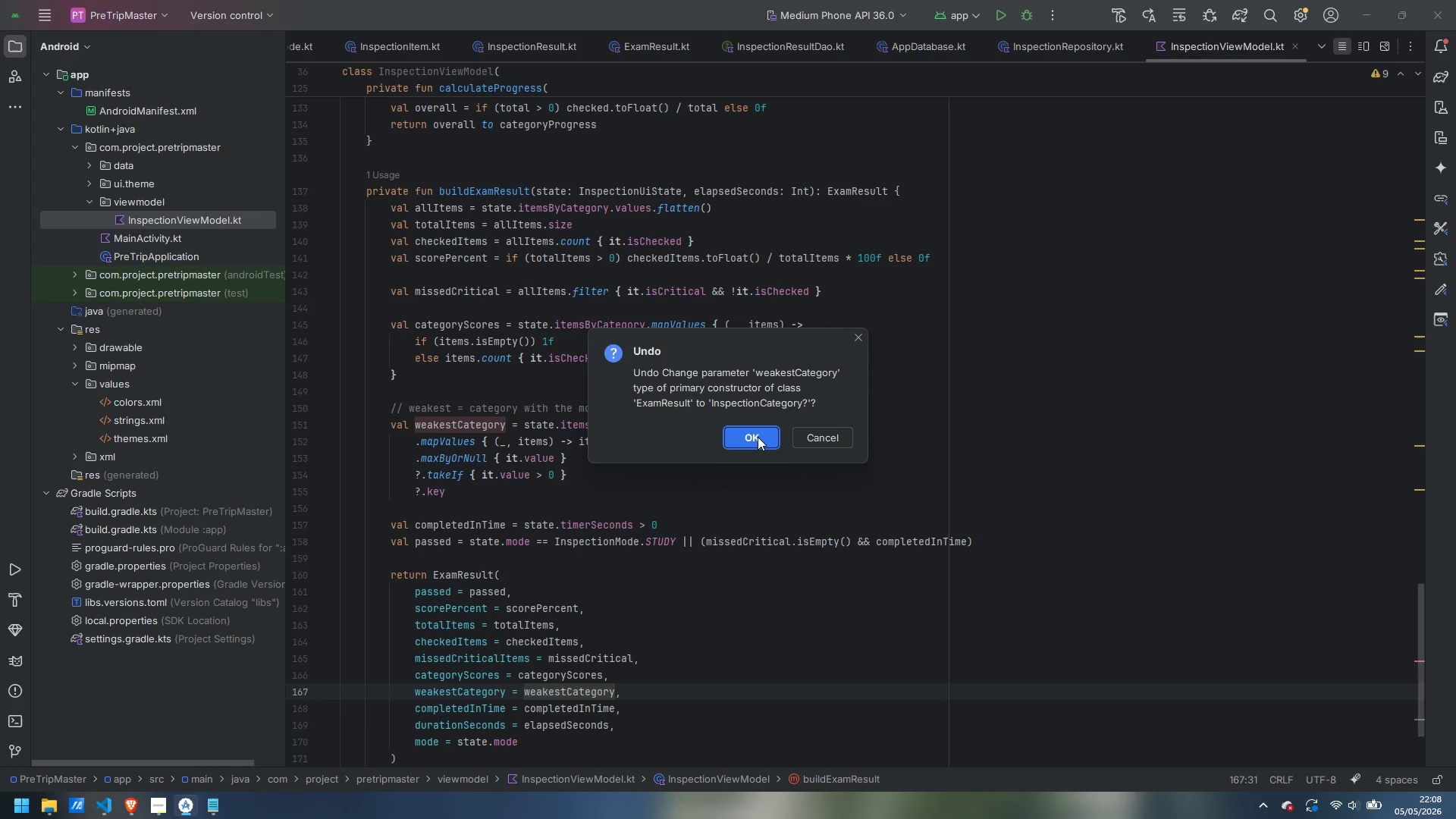 
wait(5.86)
 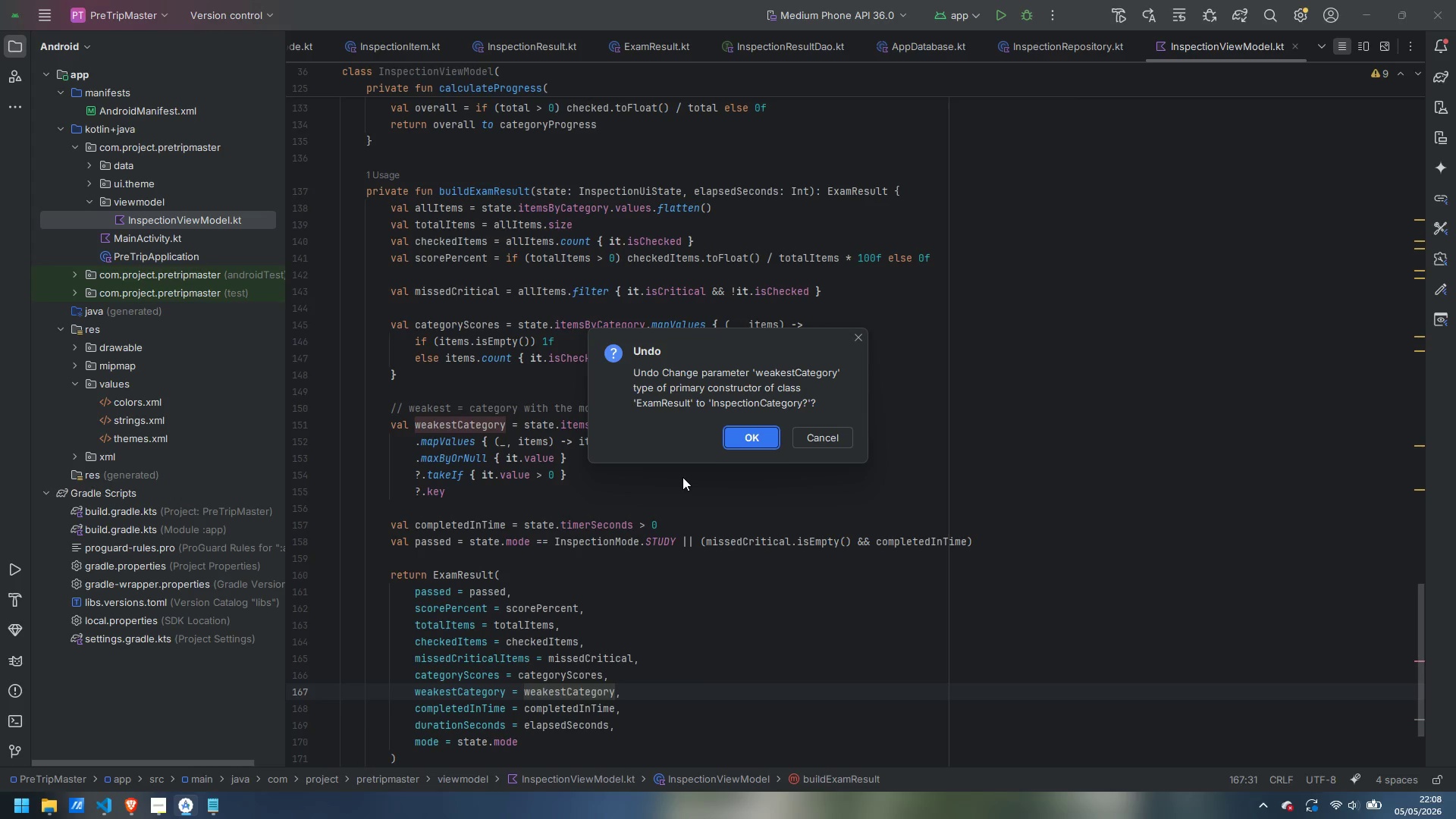 
left_click([758, 437])
 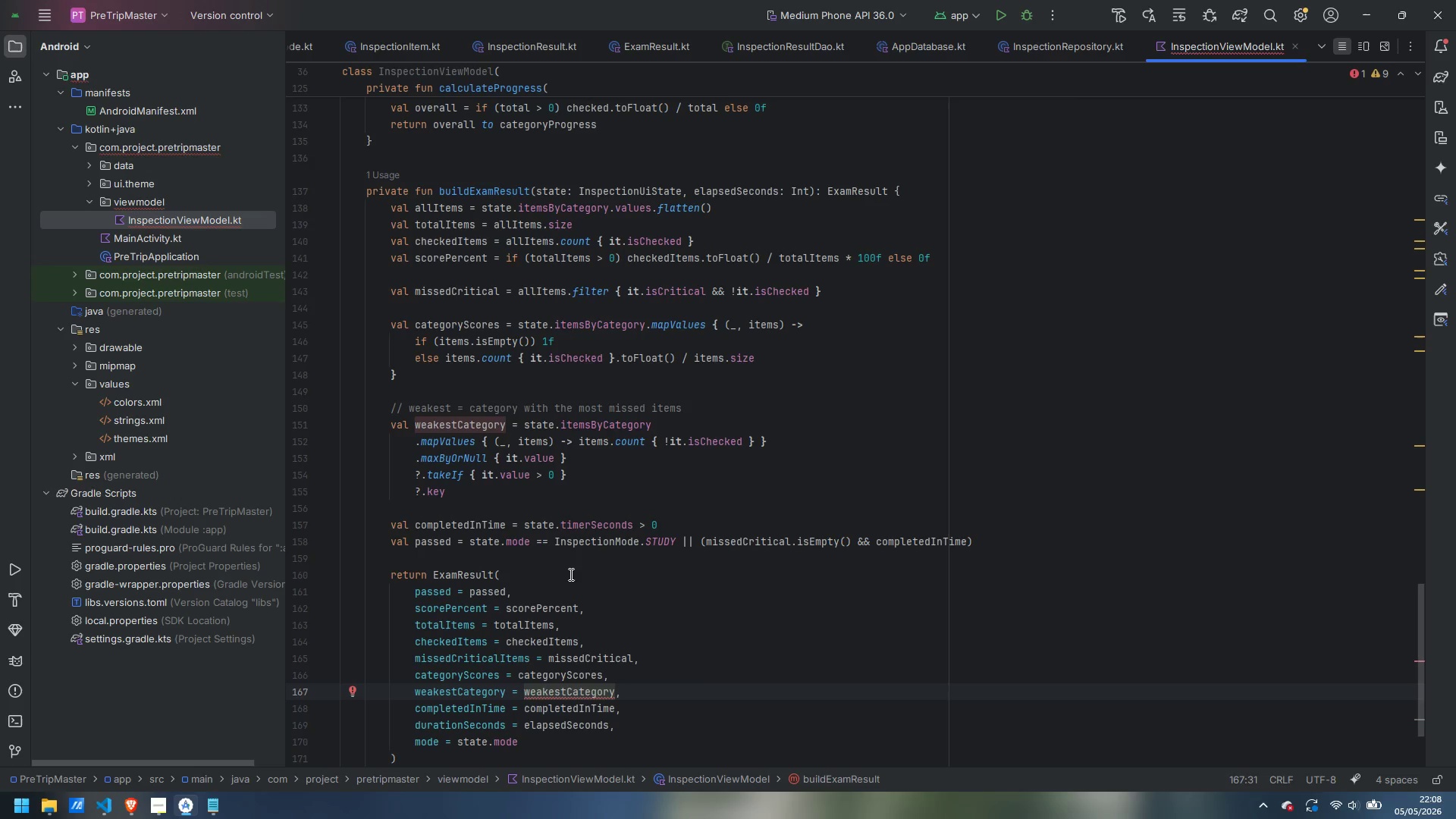 
hold_key(key=ControlLeft, duration=0.92)
left_click([469, 571])
 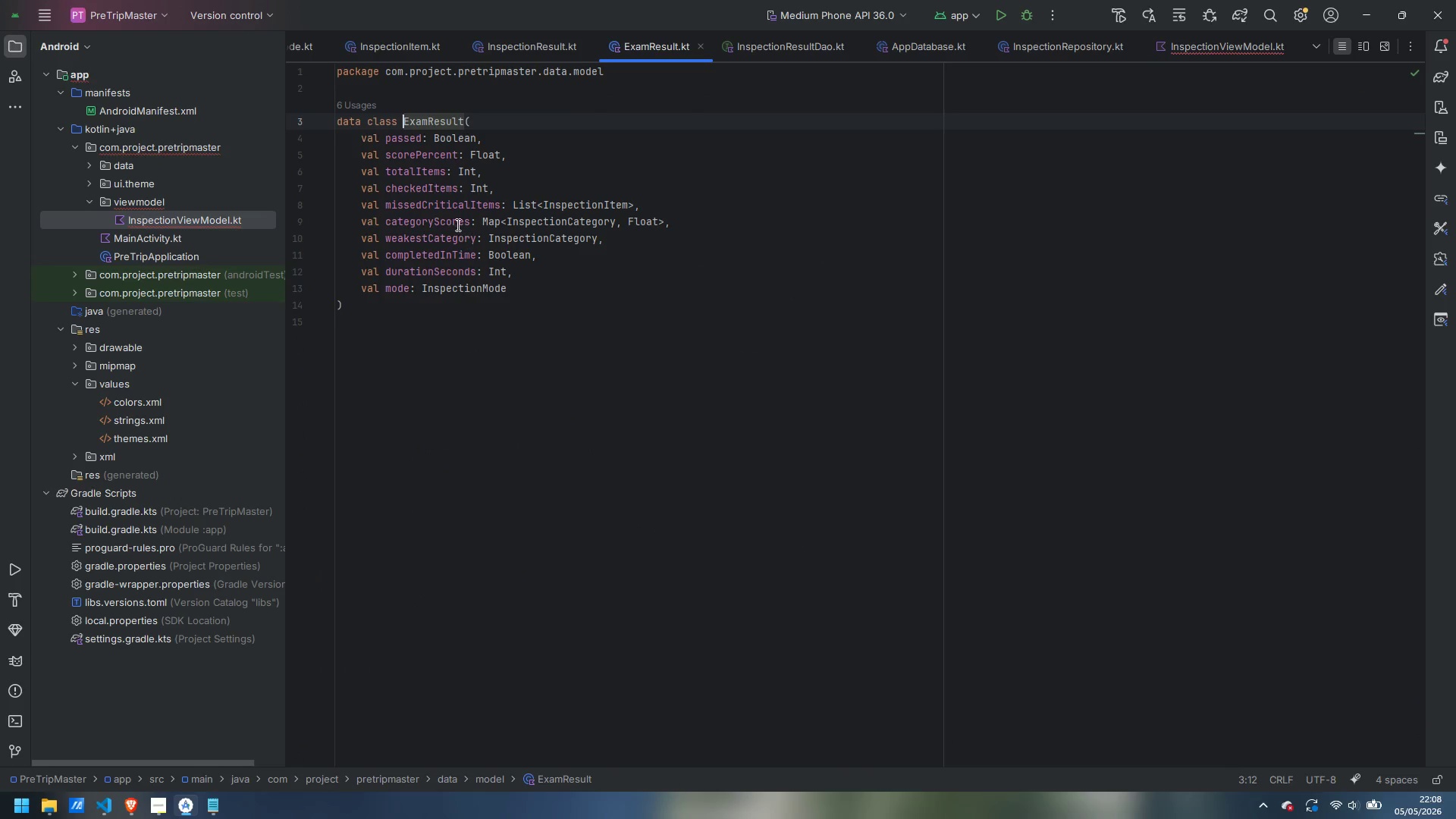 
mouse_move([488, 229])
 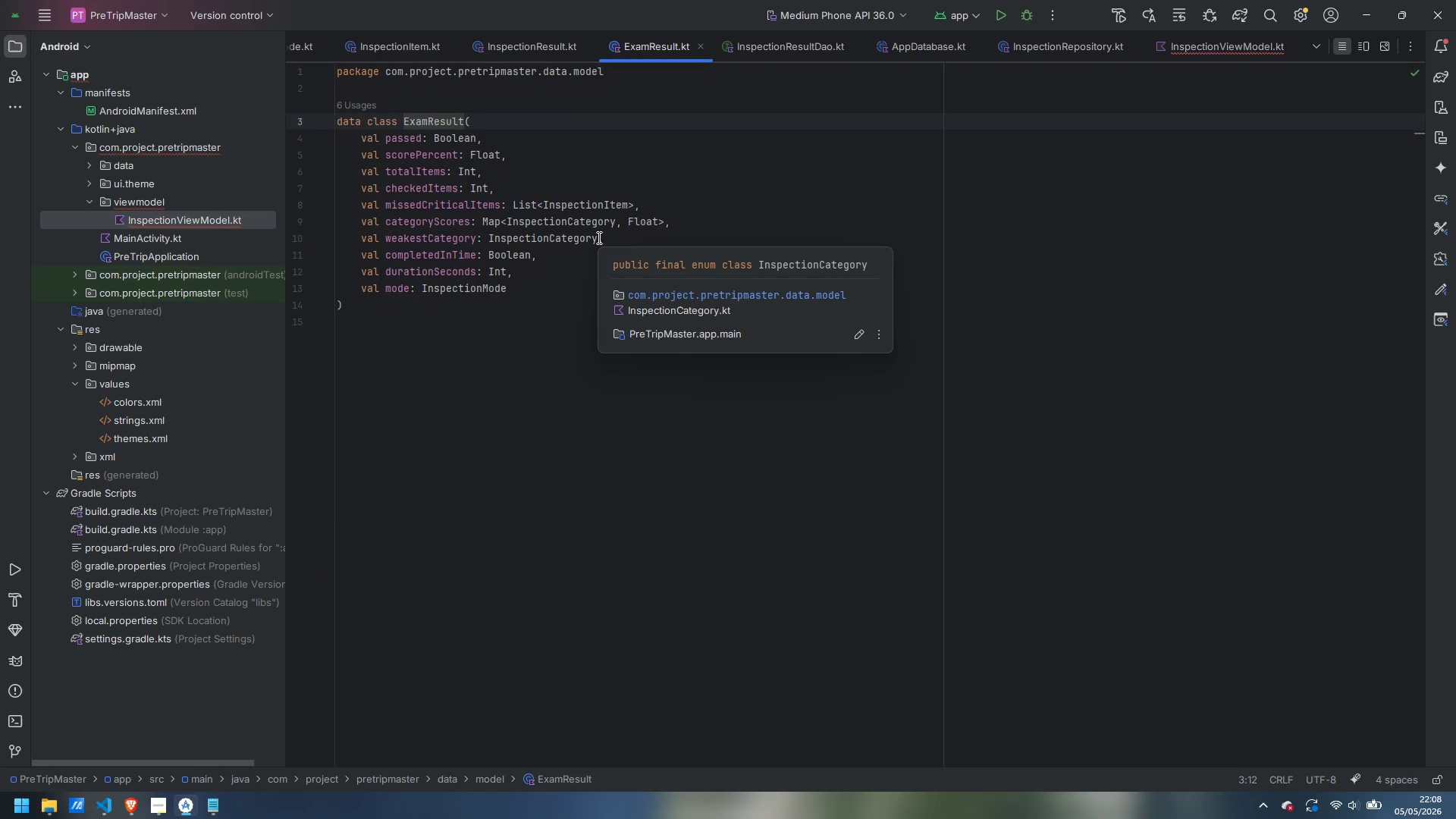 
left_click([598, 237])
 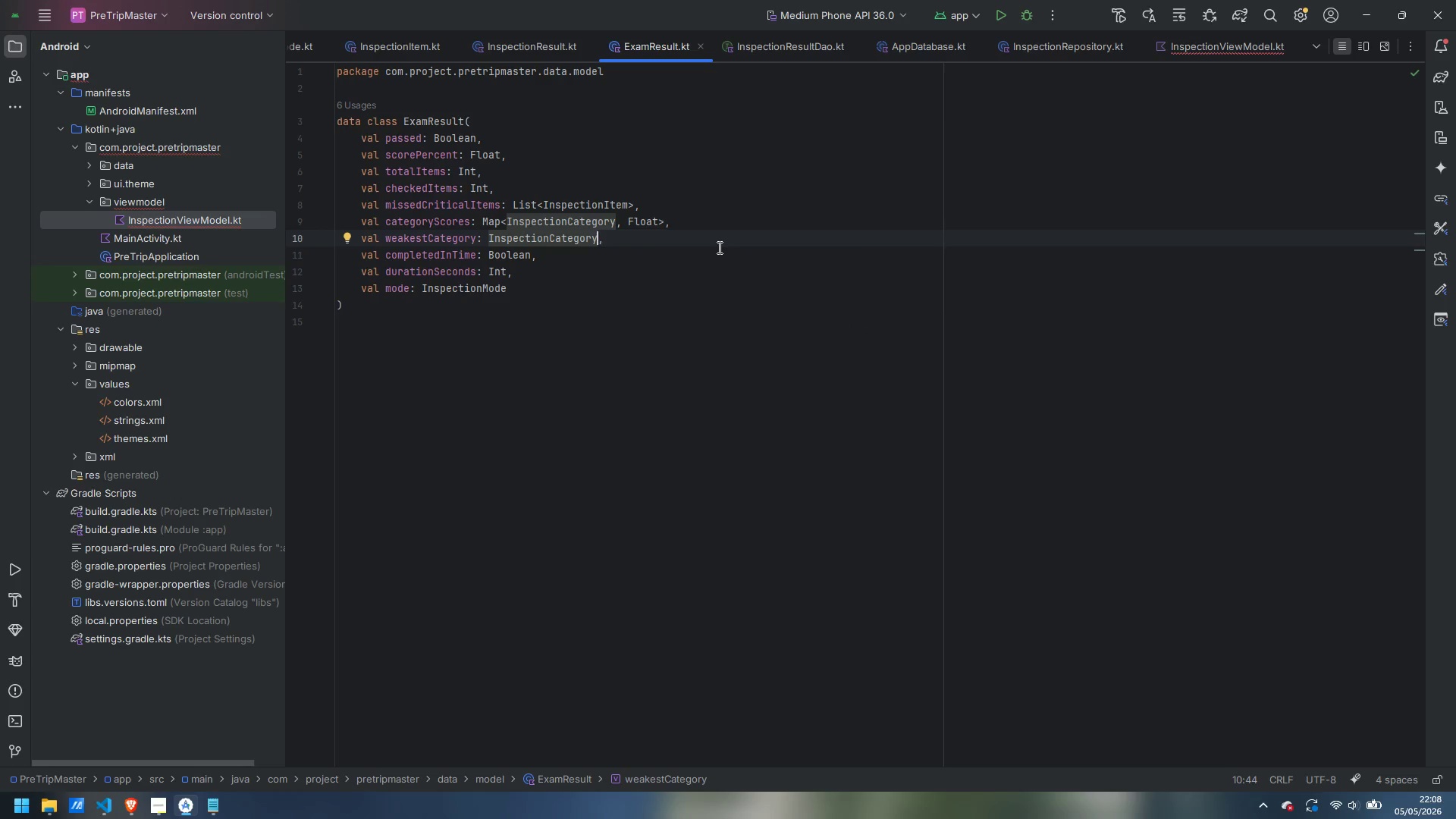 
key(Shift+ShiftRight)
 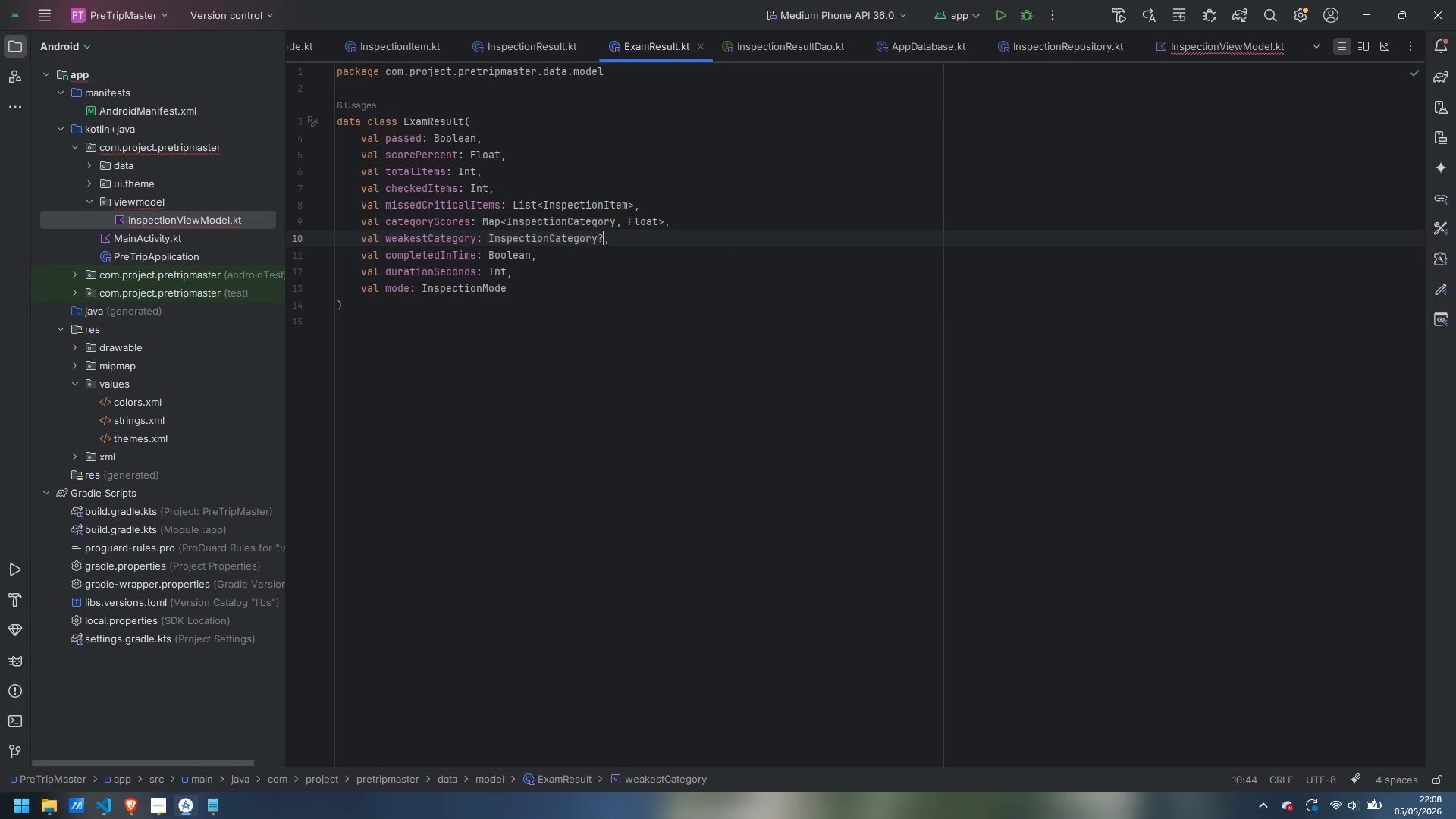 
key(Shift+Slash)
 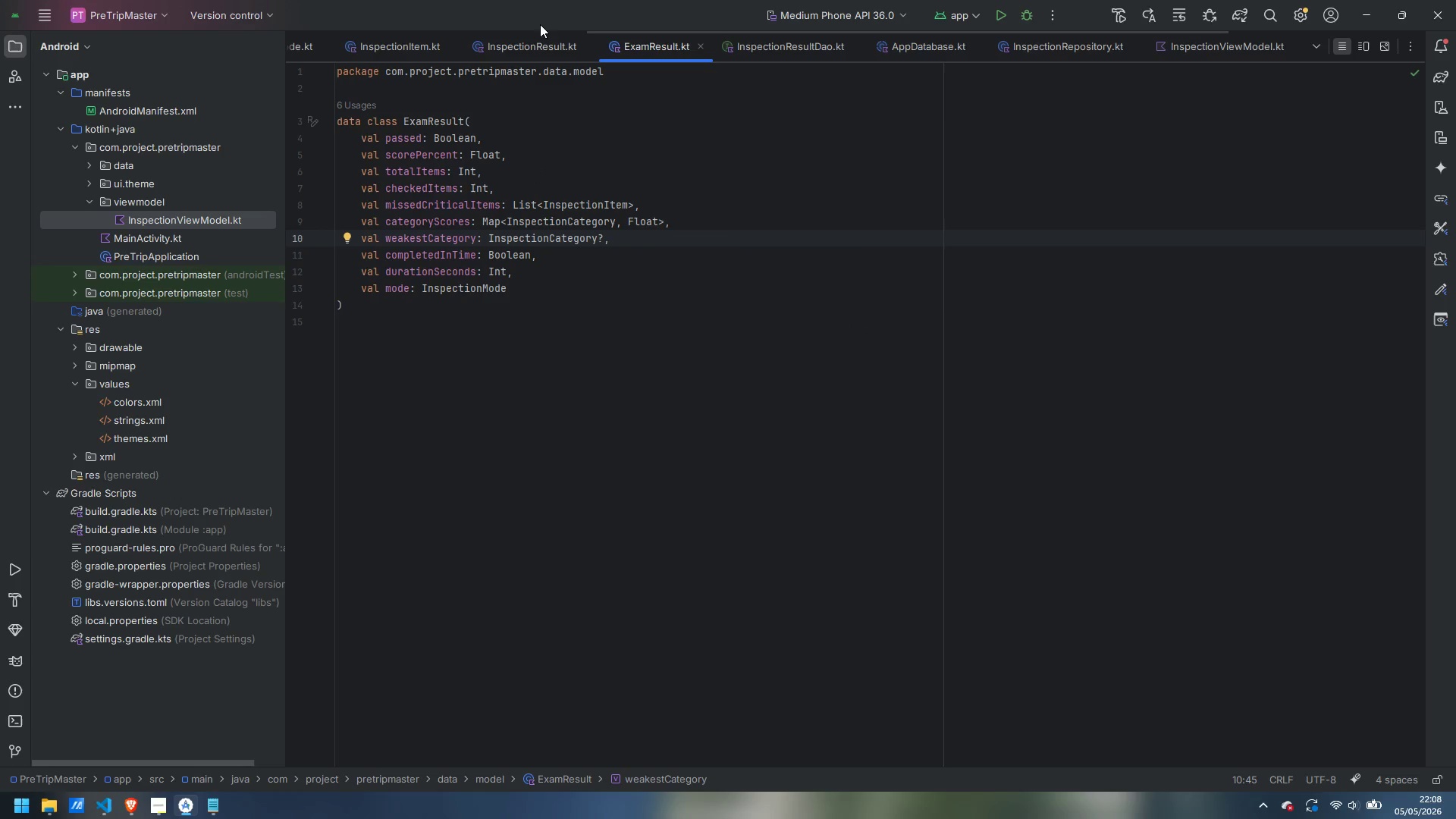 
wait(8.47)
 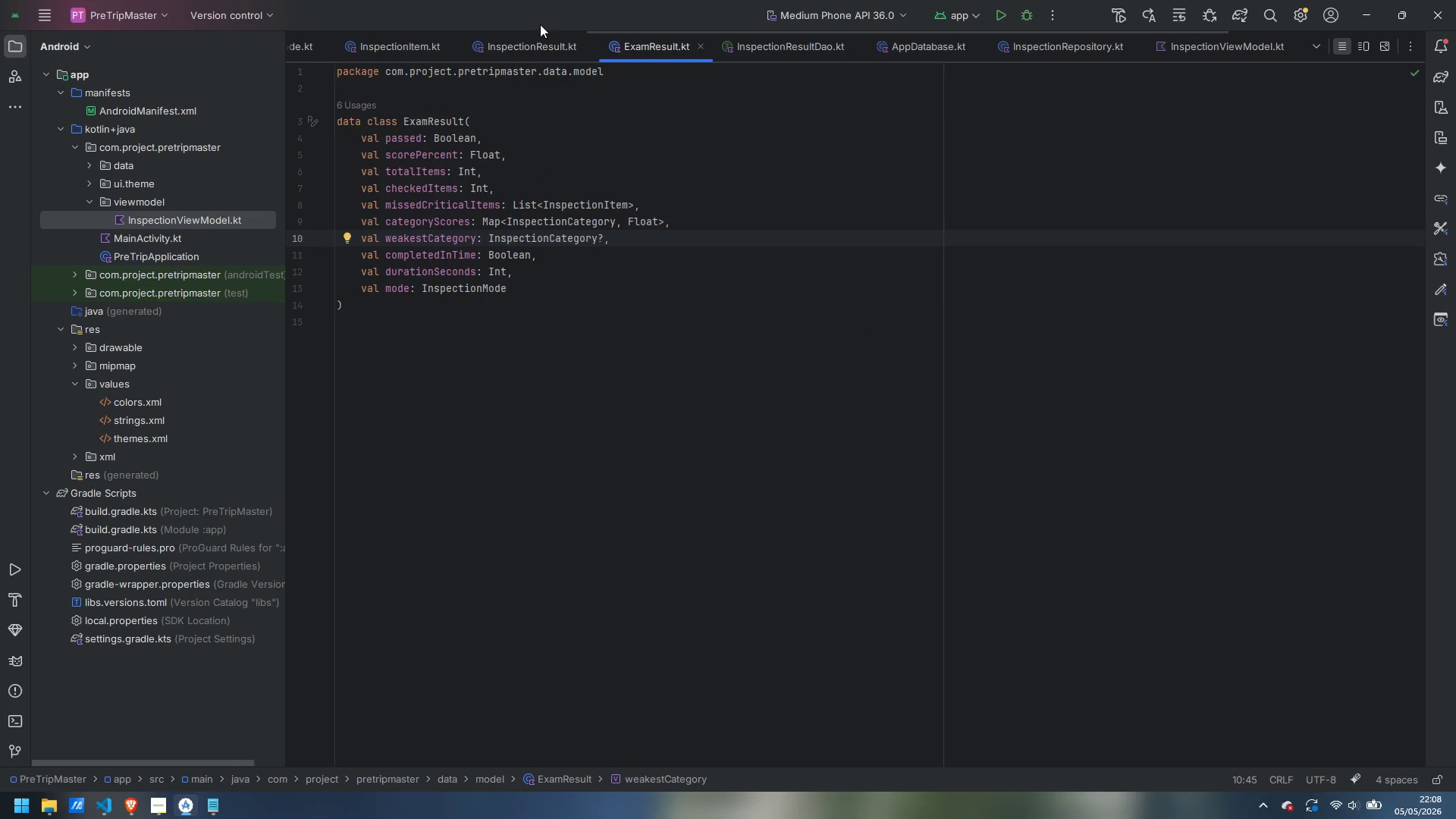 
double_click([183, 215])
 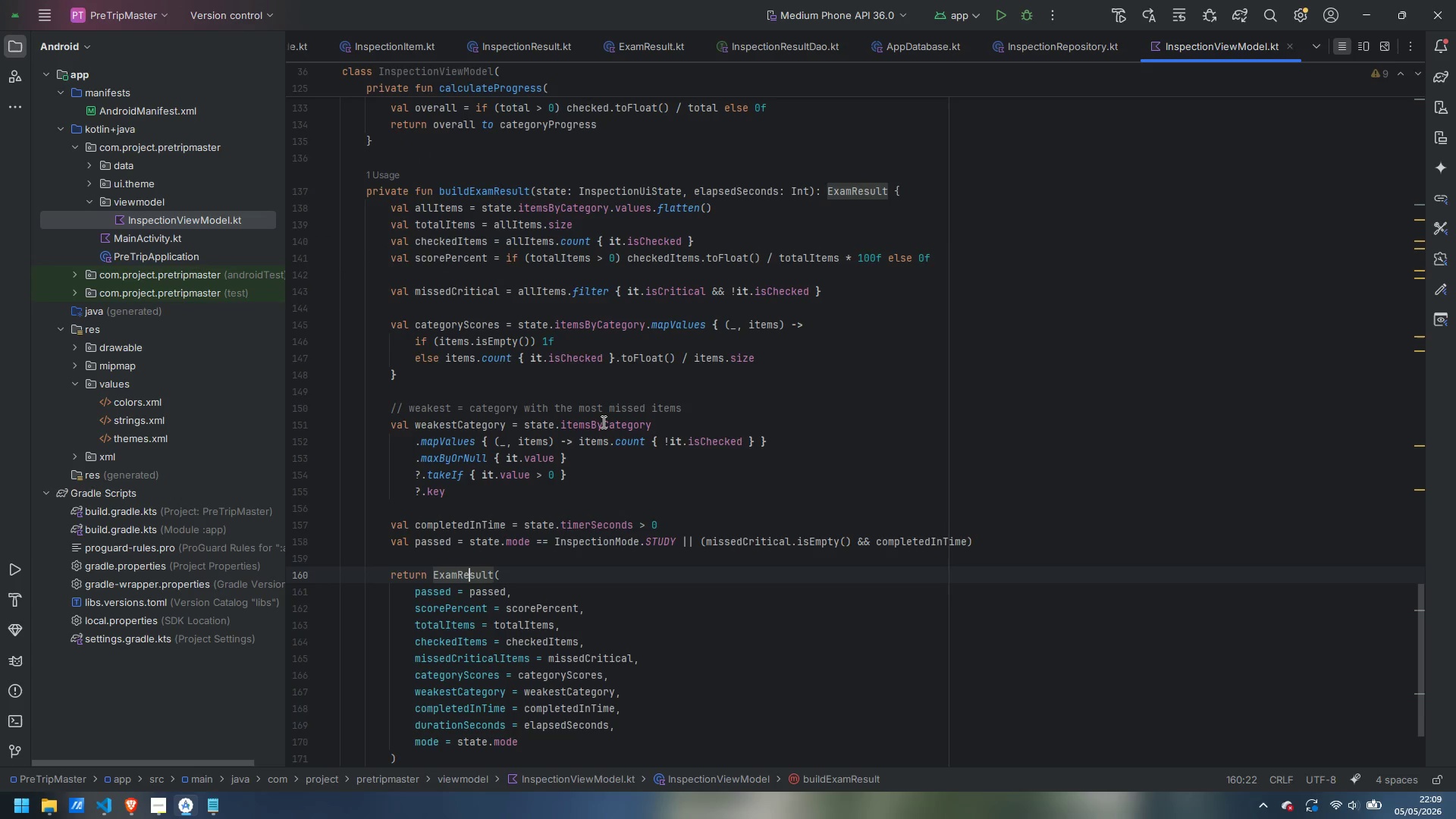 
scroll: coordinate [602, 422], scroll_direction: down, amount: 6.0
 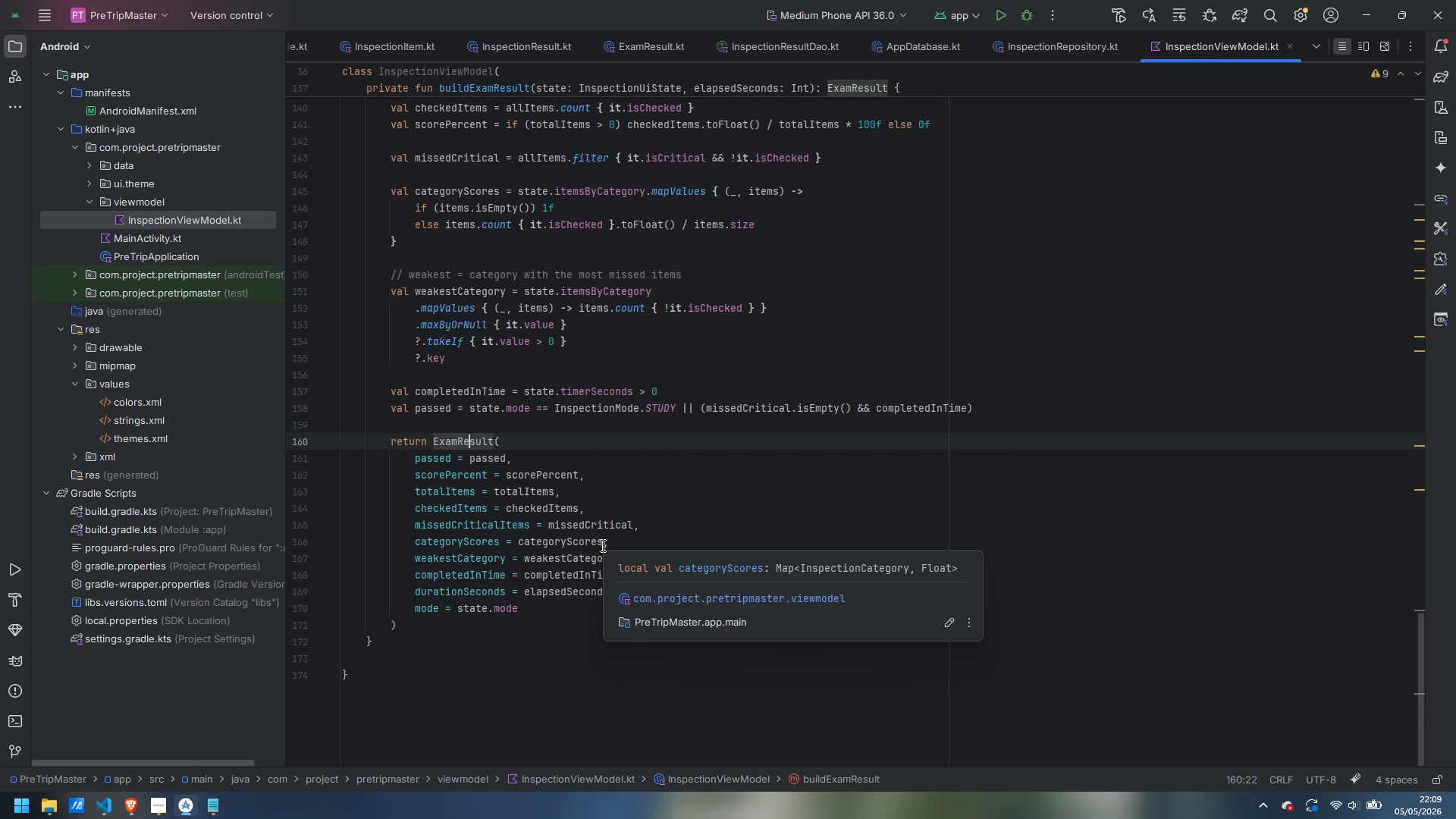 
scroll: coordinate [538, 551], scroll_direction: up, amount: 11.0
 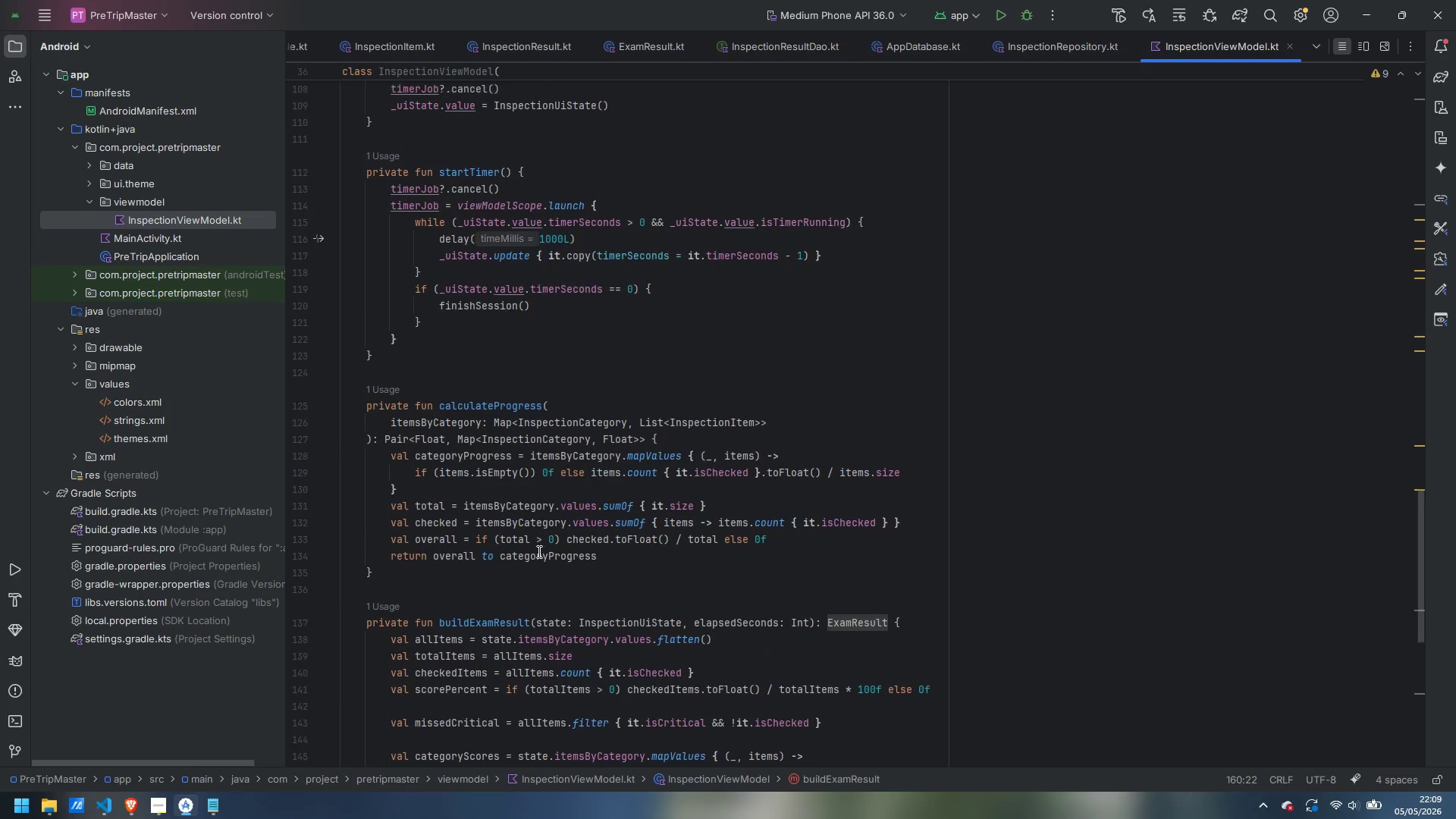 
scroll: coordinate [540, 561], scroll_direction: down, amount: 16.0
 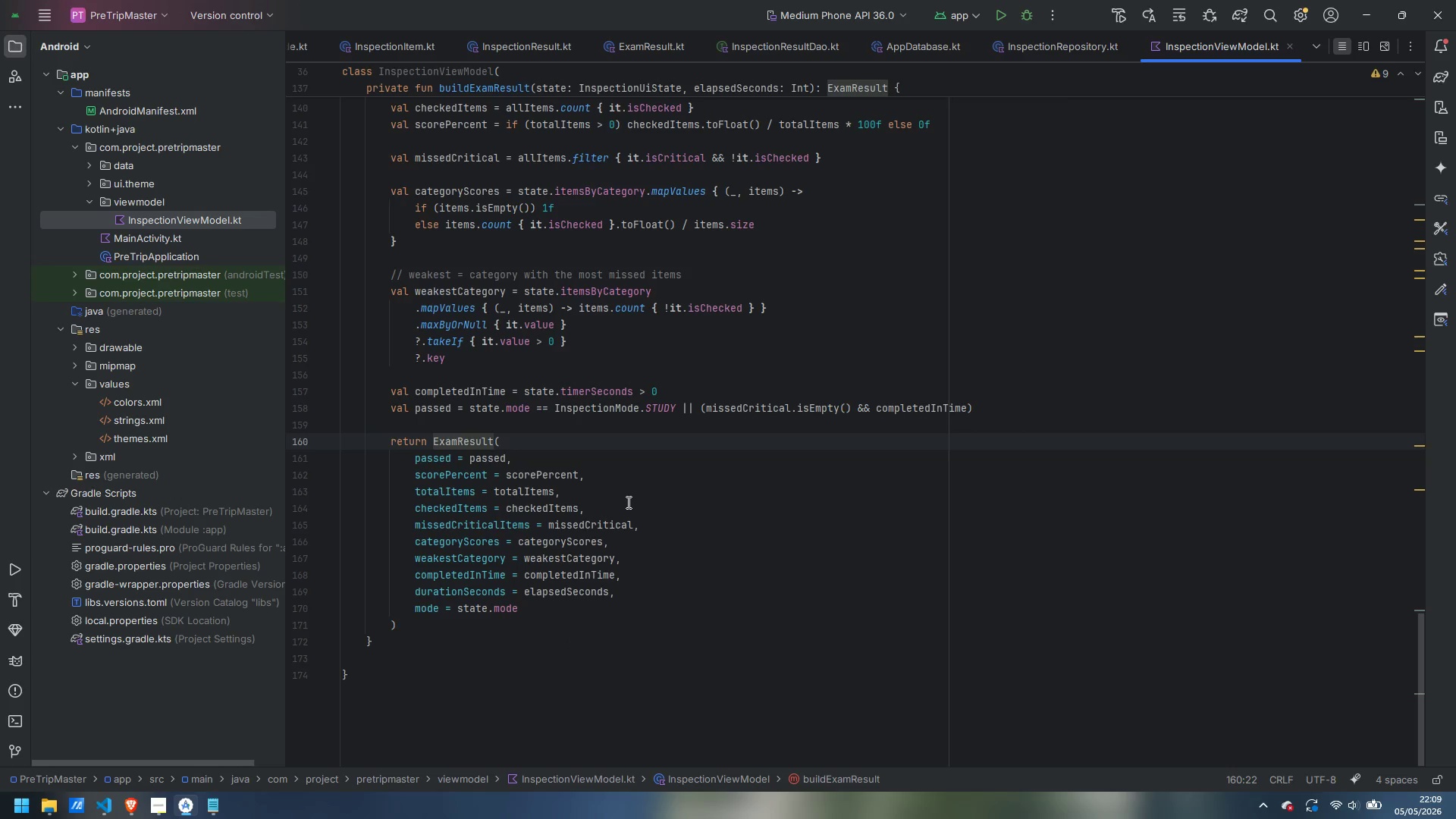 
wait(15.97)
 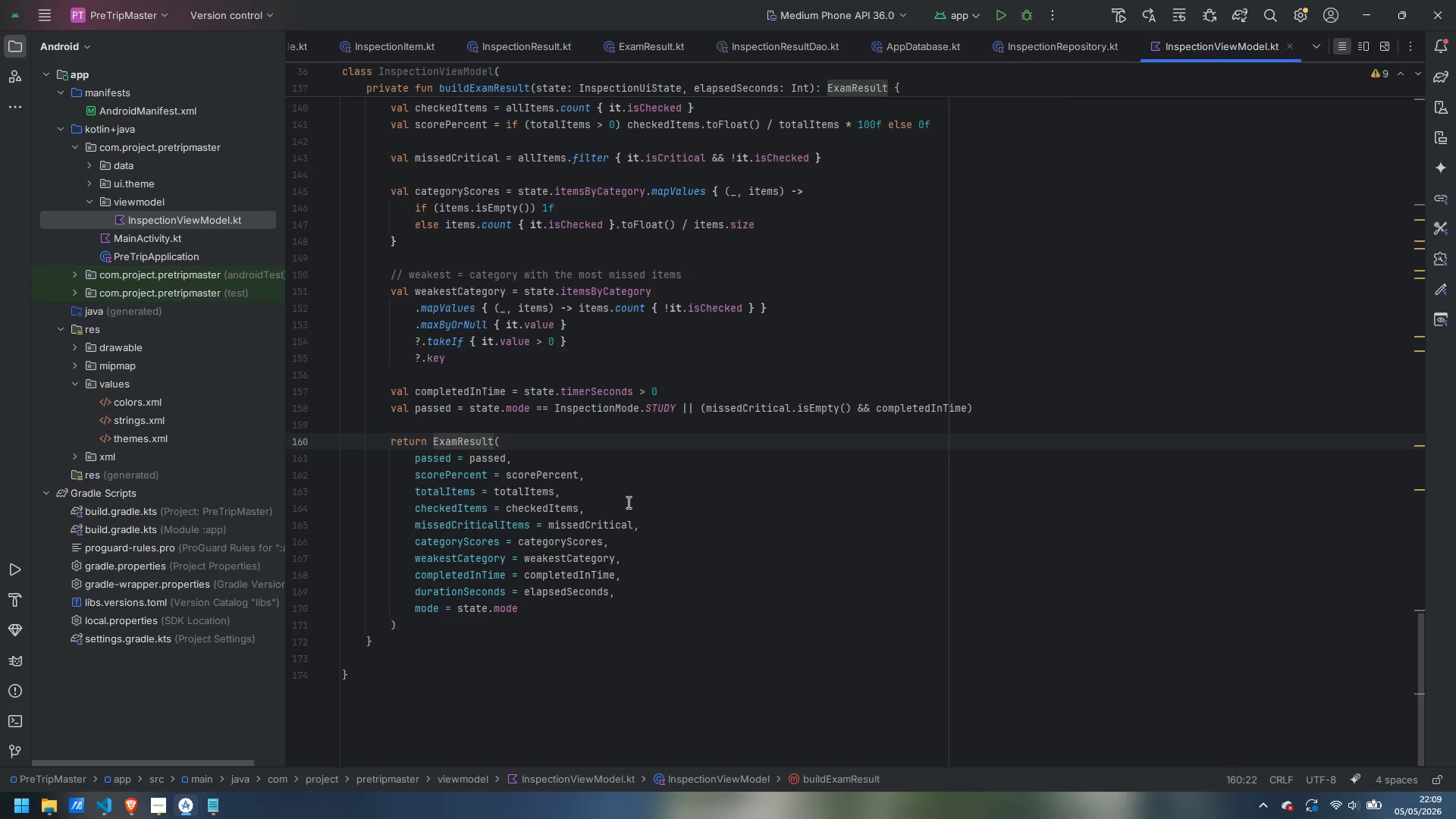 
scroll: coordinate [585, 438], scroll_direction: down, amount: 1.0
 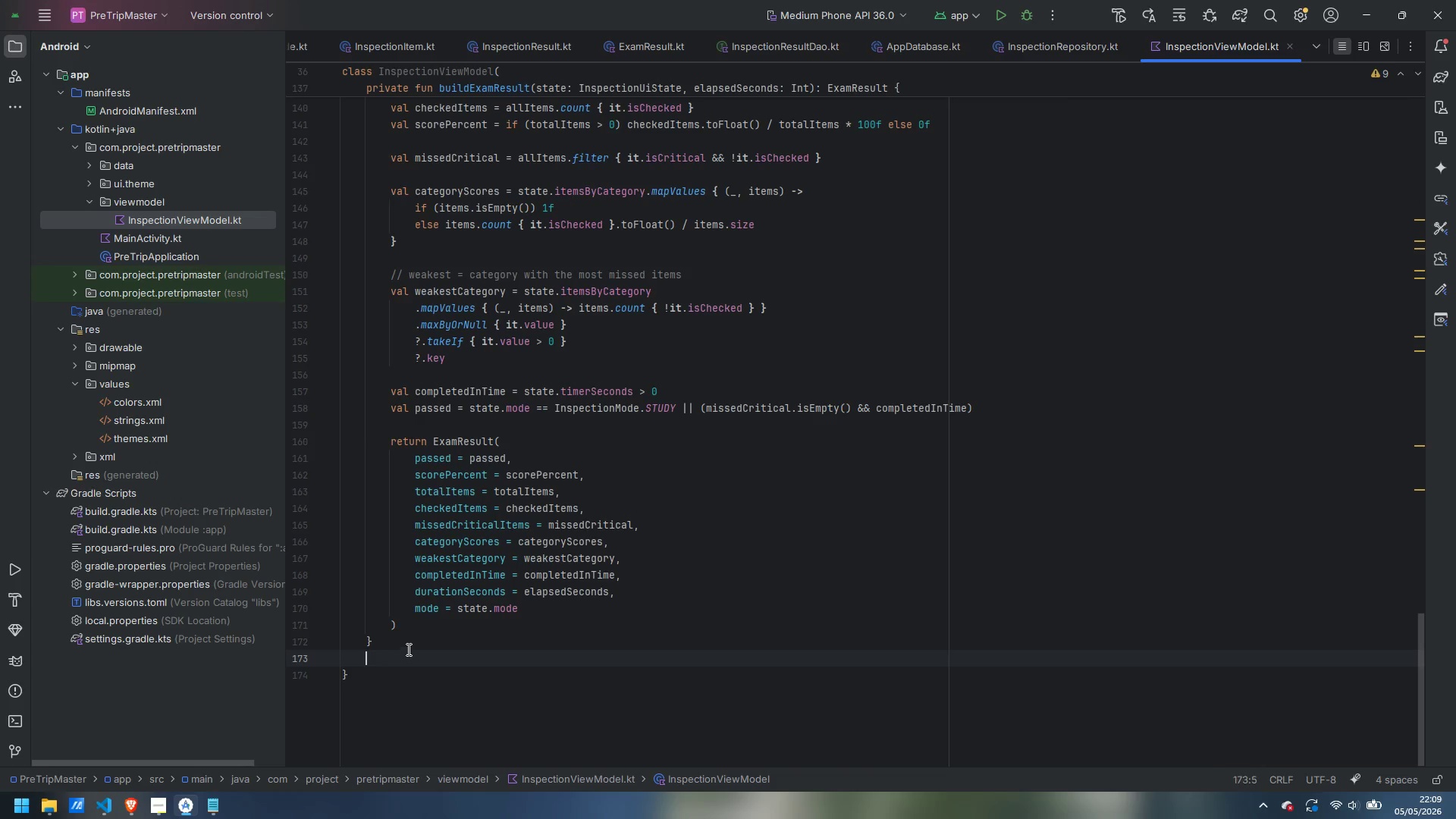 
double_click([417, 638])
 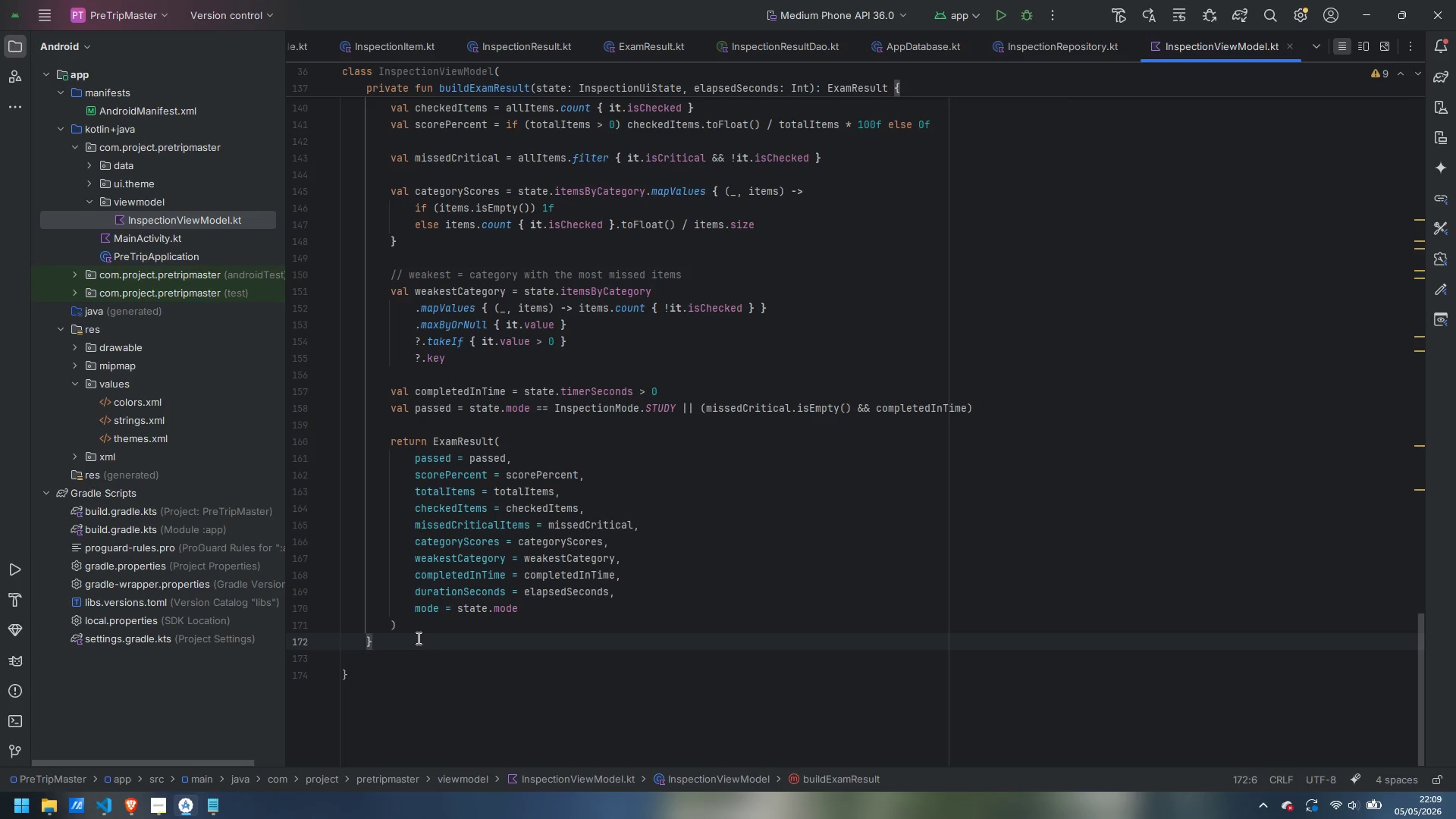 
key(Enter)
 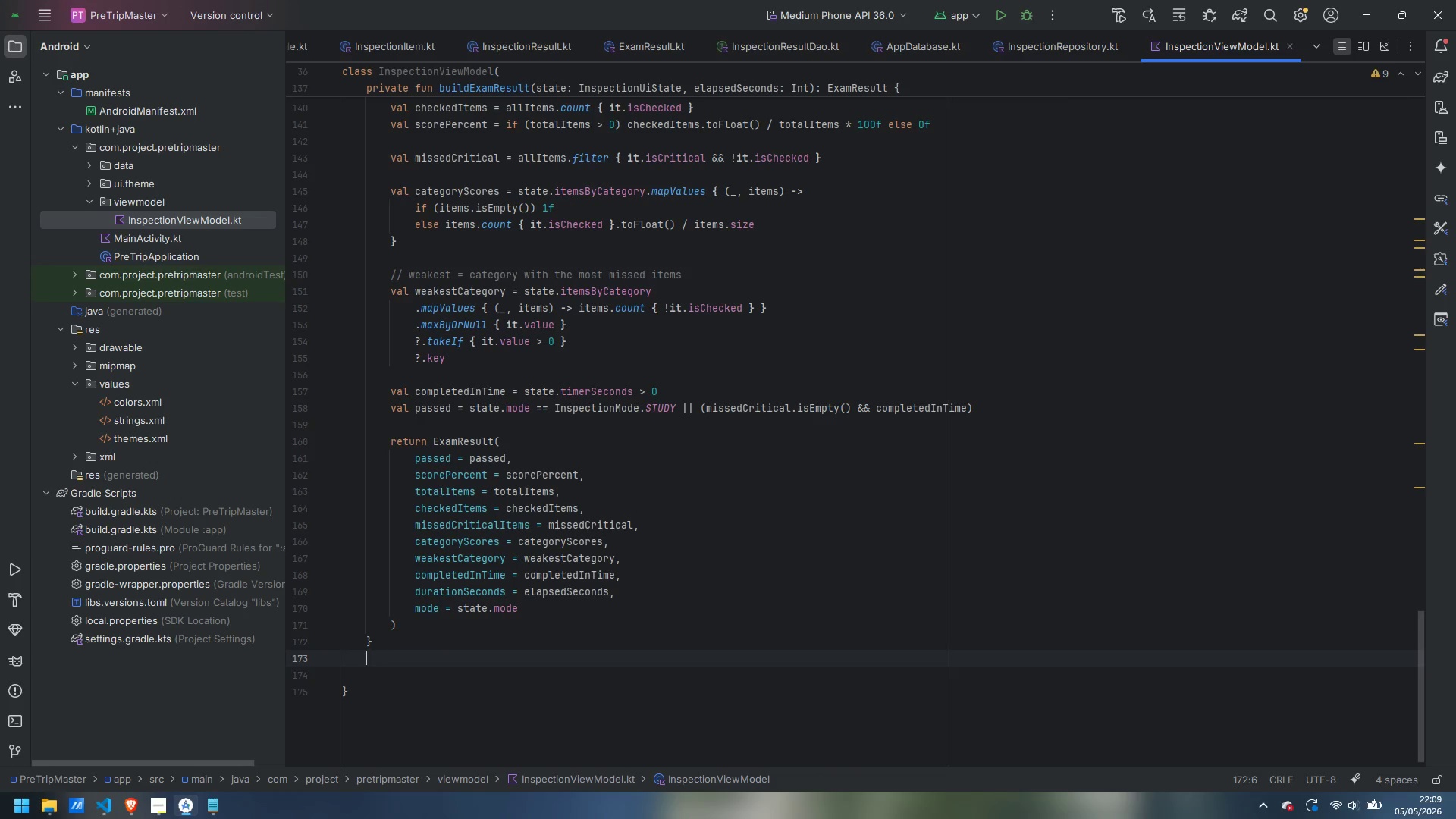 
key(Enter)
 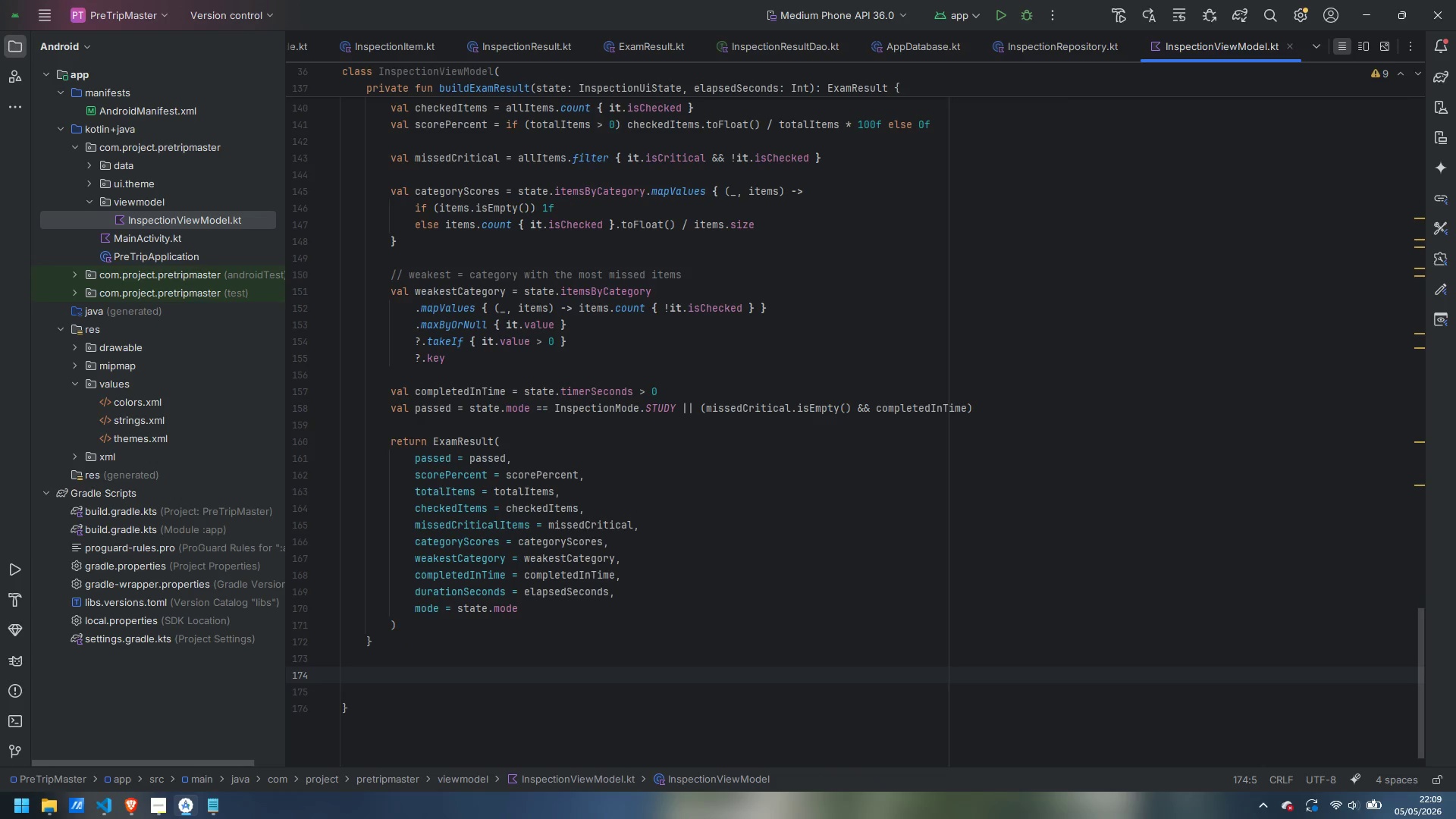 
type(ov)
key(Backspace)
type(on)
key(Backspace)
key(Backspace)
type(n)
 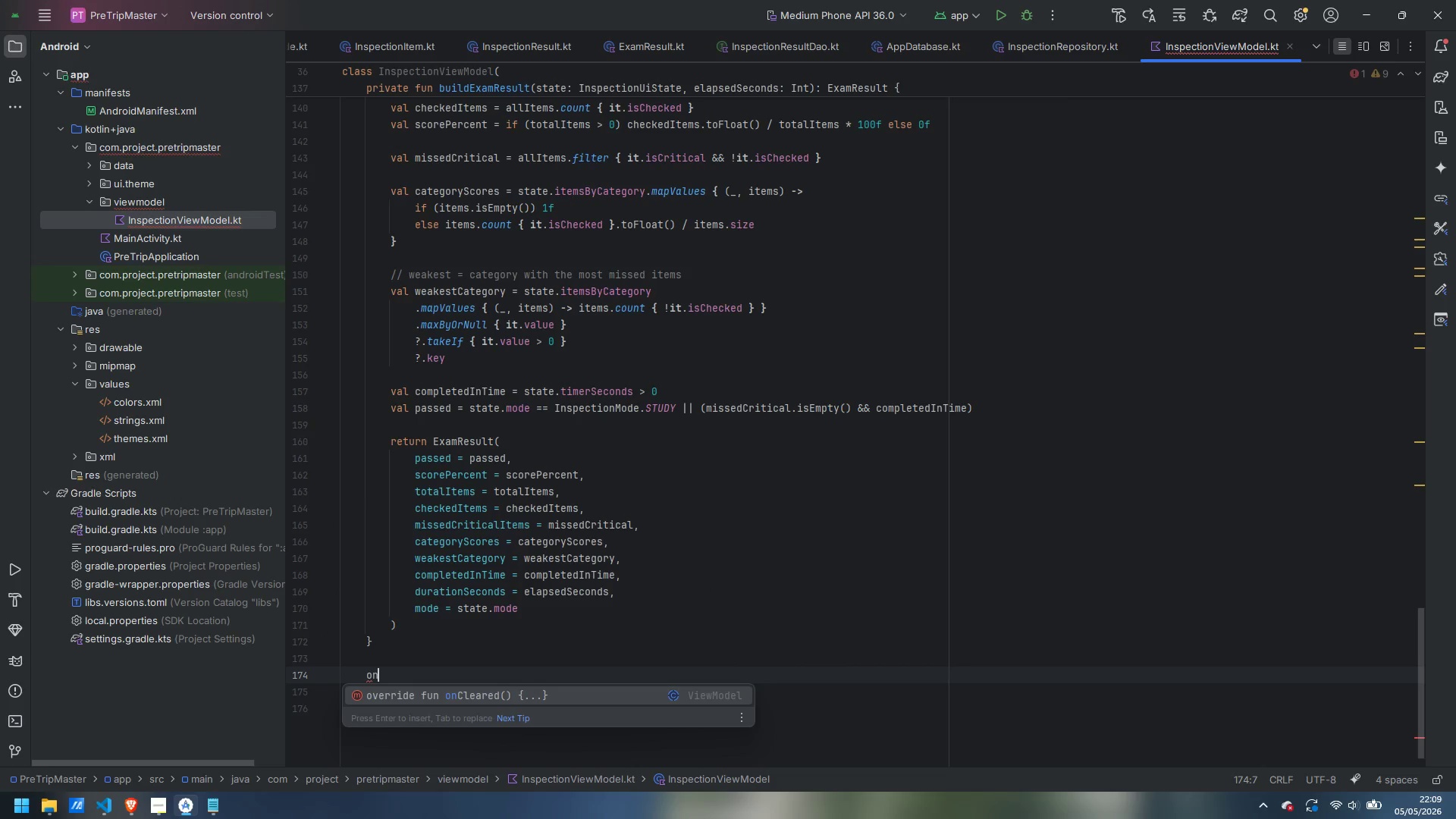 
hold_key(key=ShiftLeft, duration=0.8)
 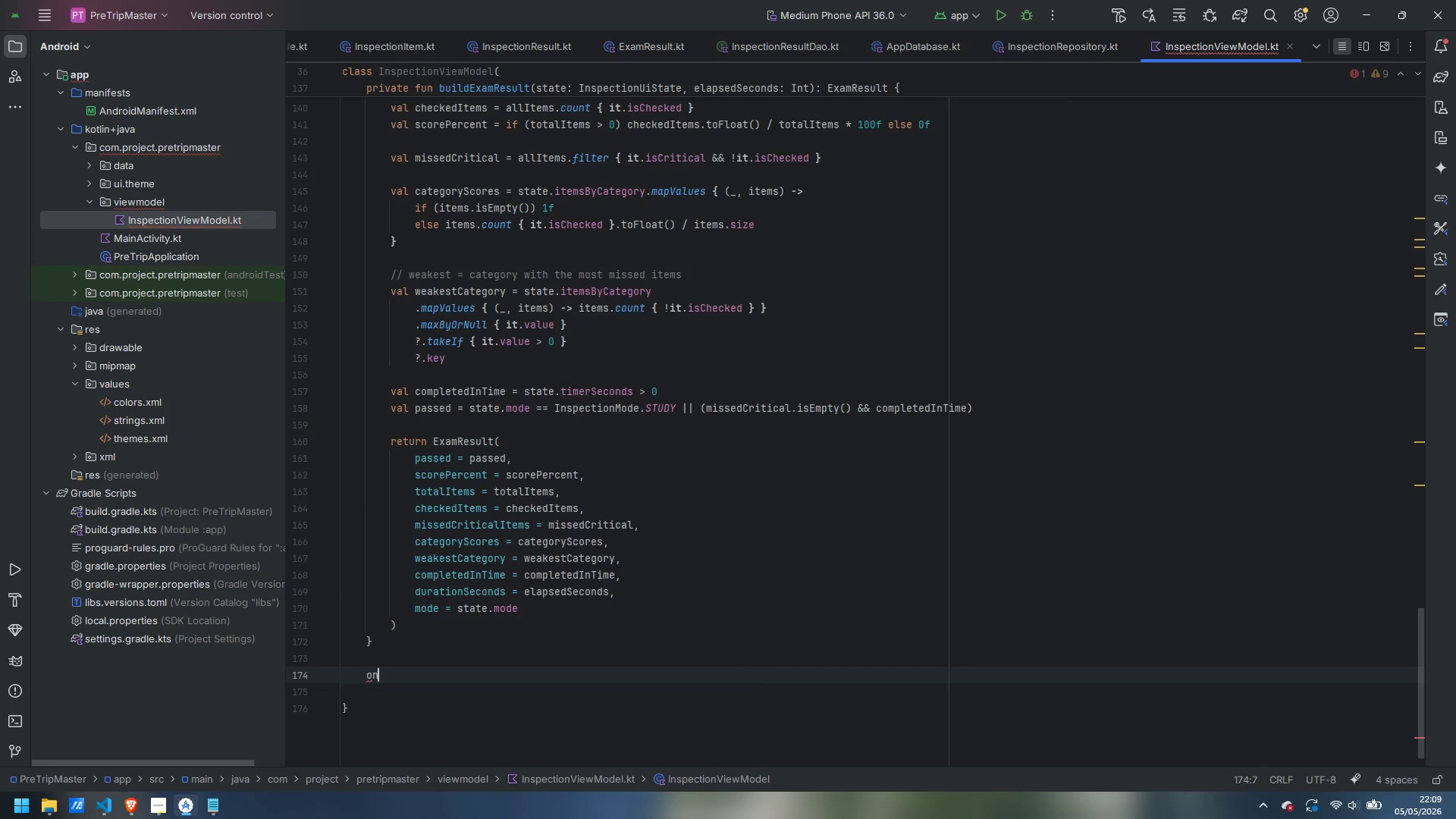 
key(Enter)
 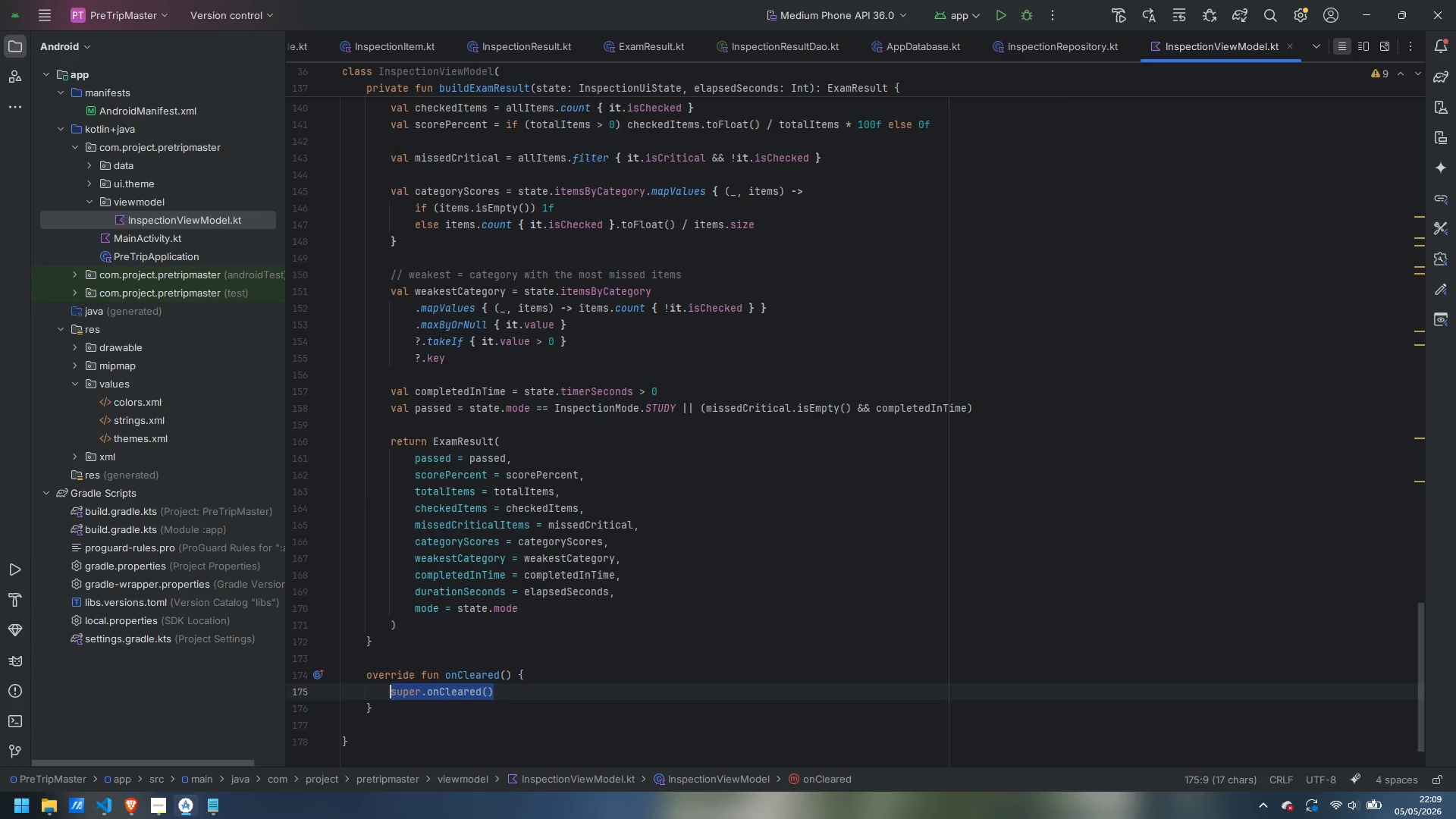 
key(ArrowRight)
 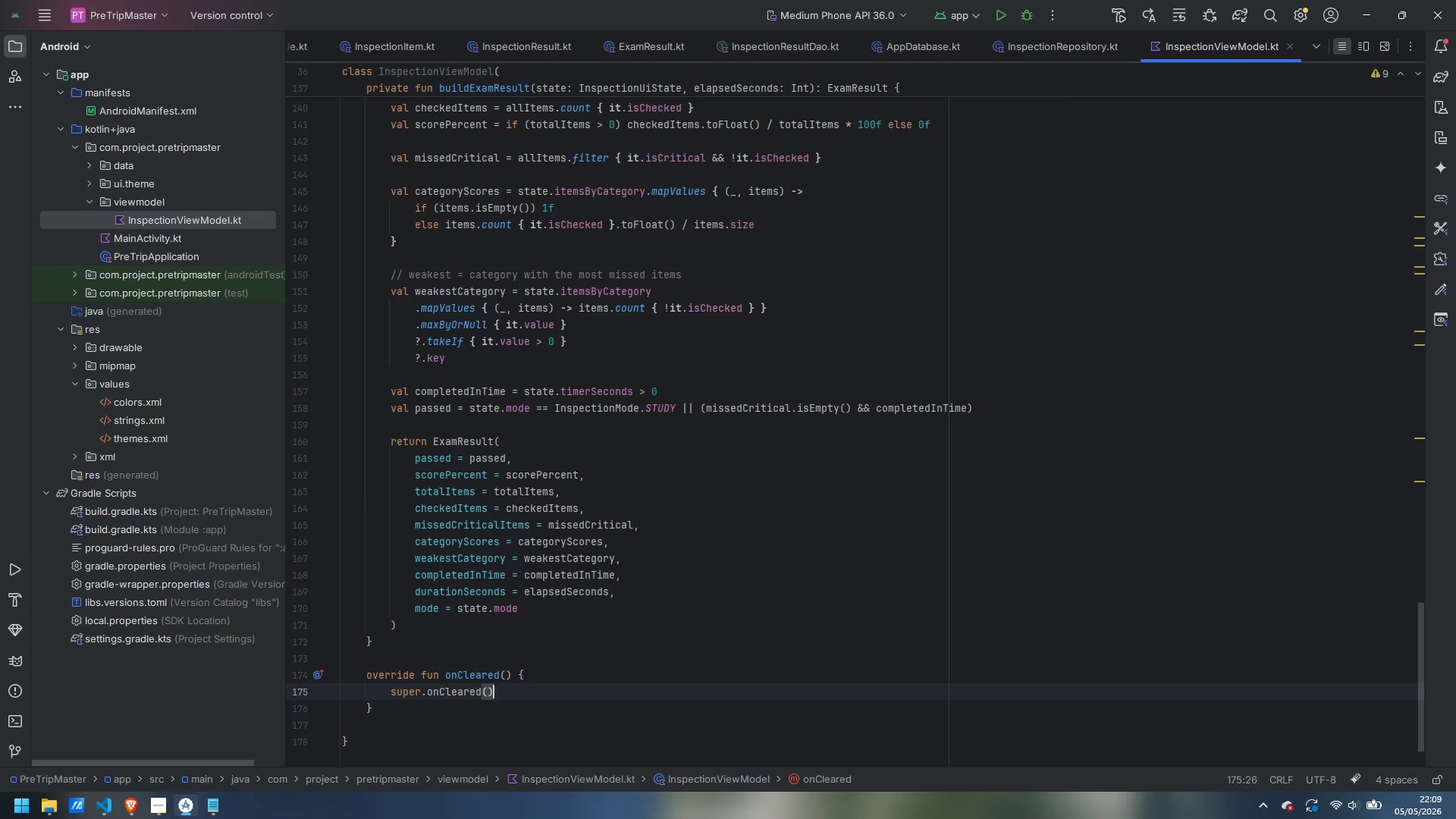 
key(Enter)
 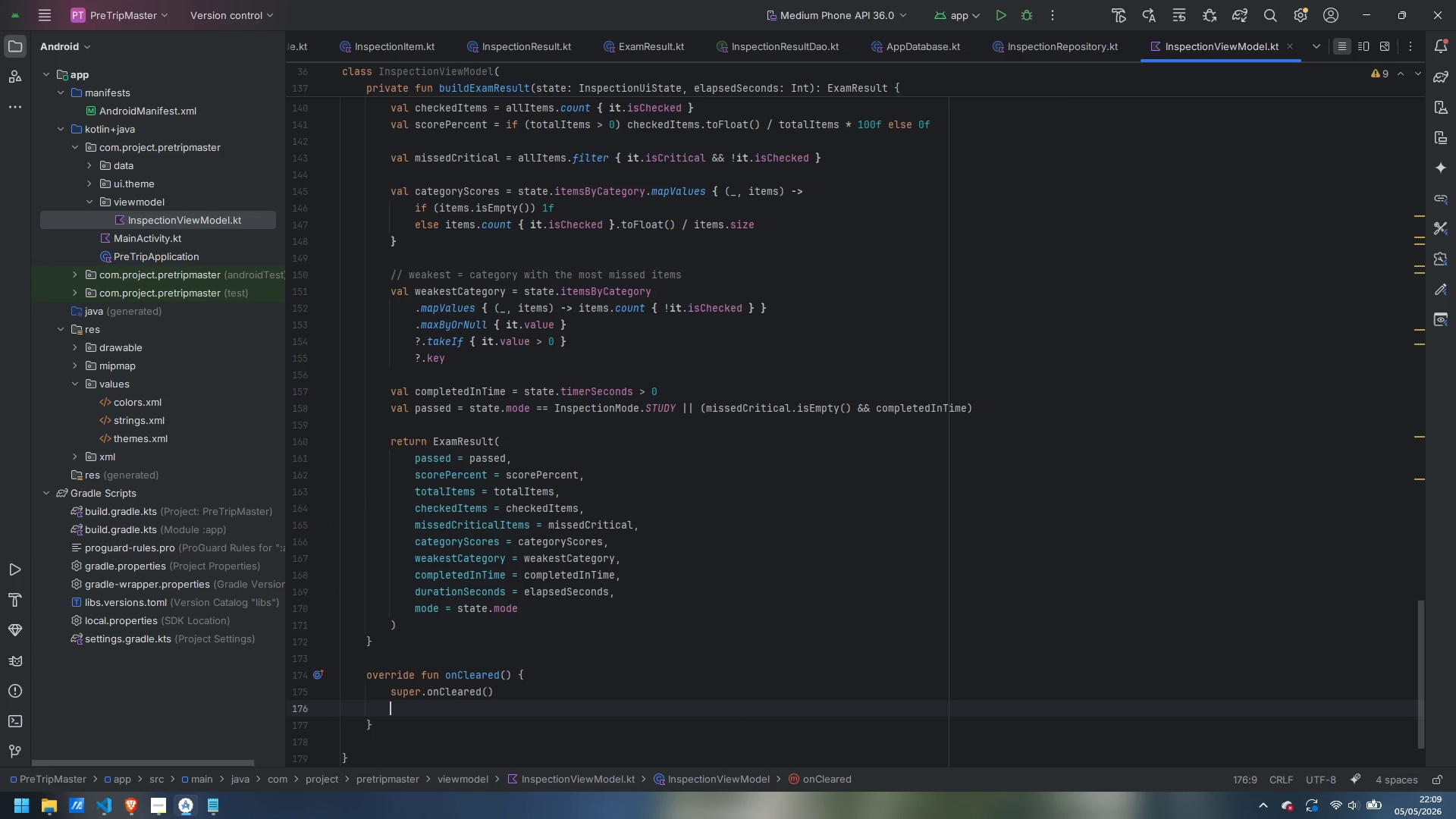 
type(tyim)
key(Backspace)
key(Backspace)
key(Backspace)
type(imerJob?.ccancel)
key(Backspace)
key(Backspace)
key(Backspace)
key(Backspace)
key(Backspace)
type(ncel)
 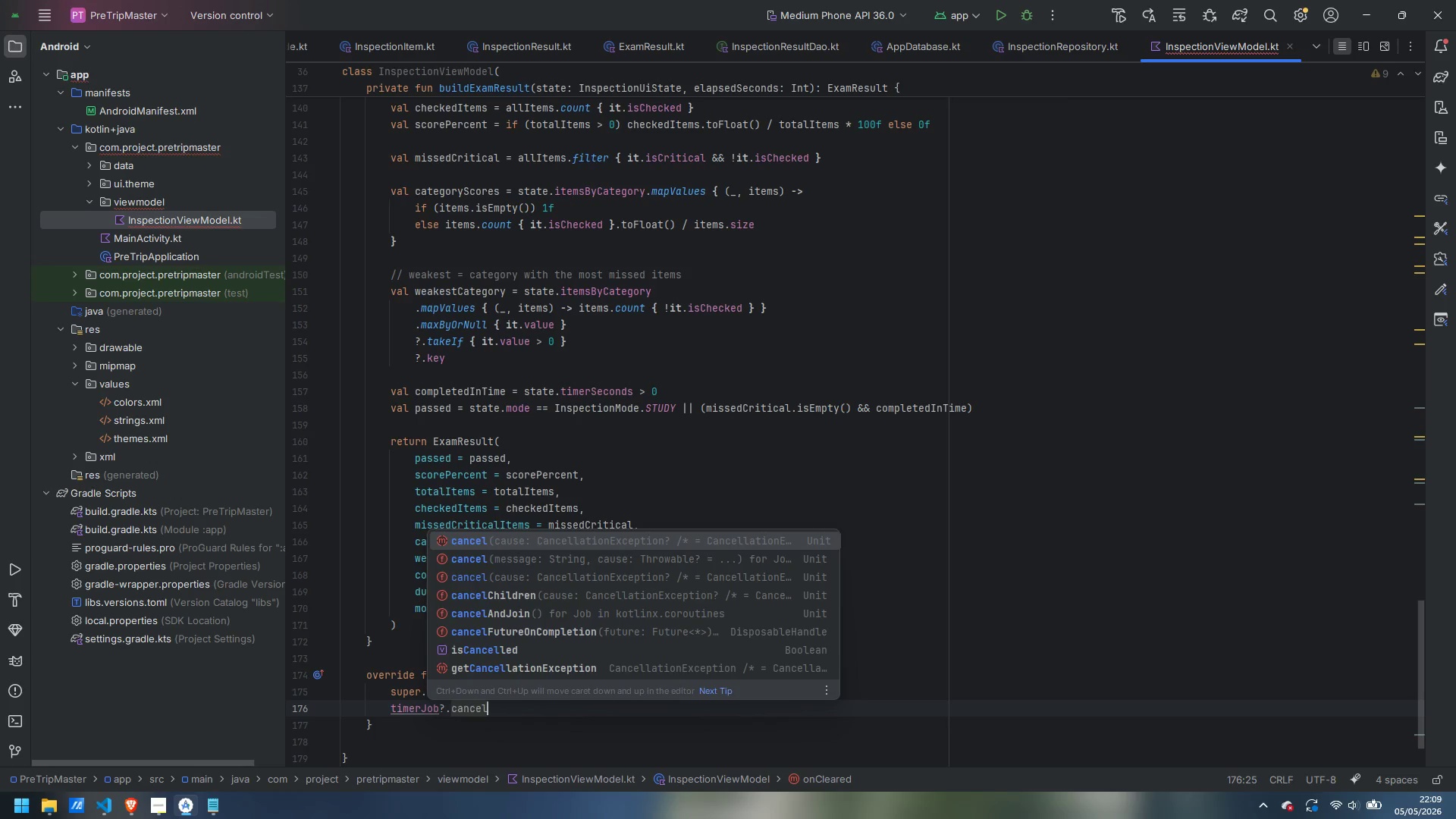 
key(Enter)
 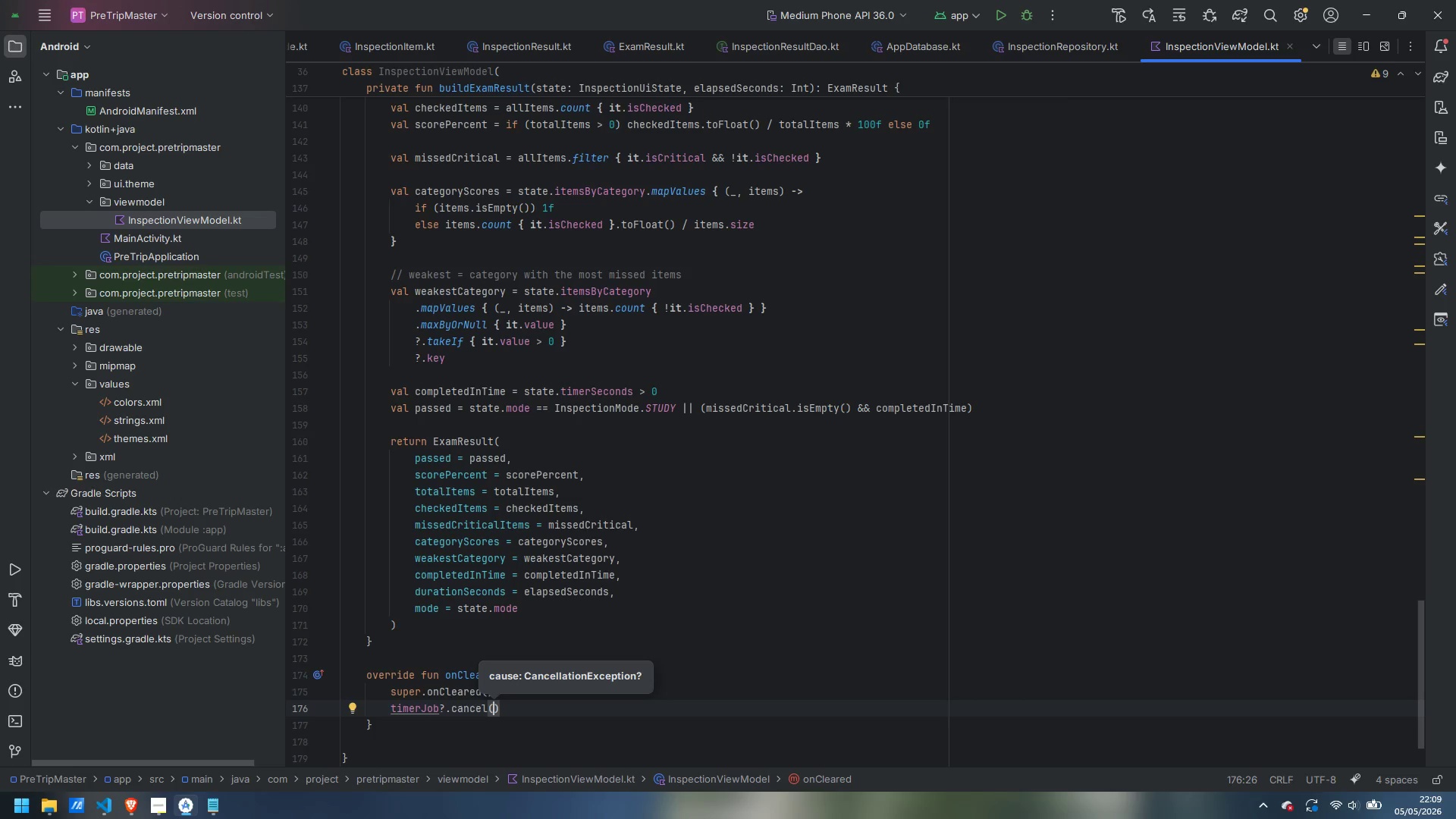 
wait(10.86)
 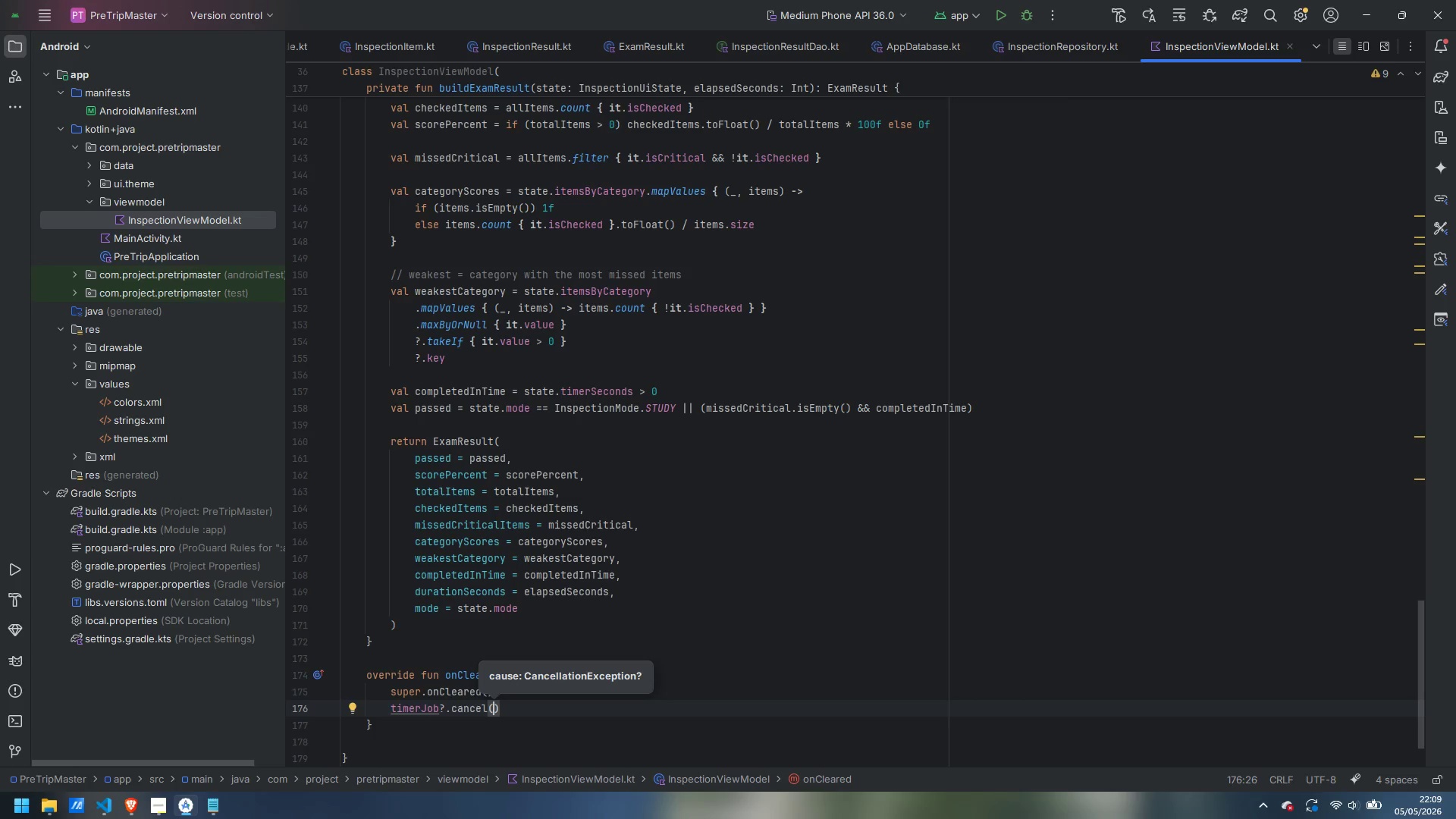 
scroll: coordinate [642, 543], scroll_direction: down, amount: 4.0
 